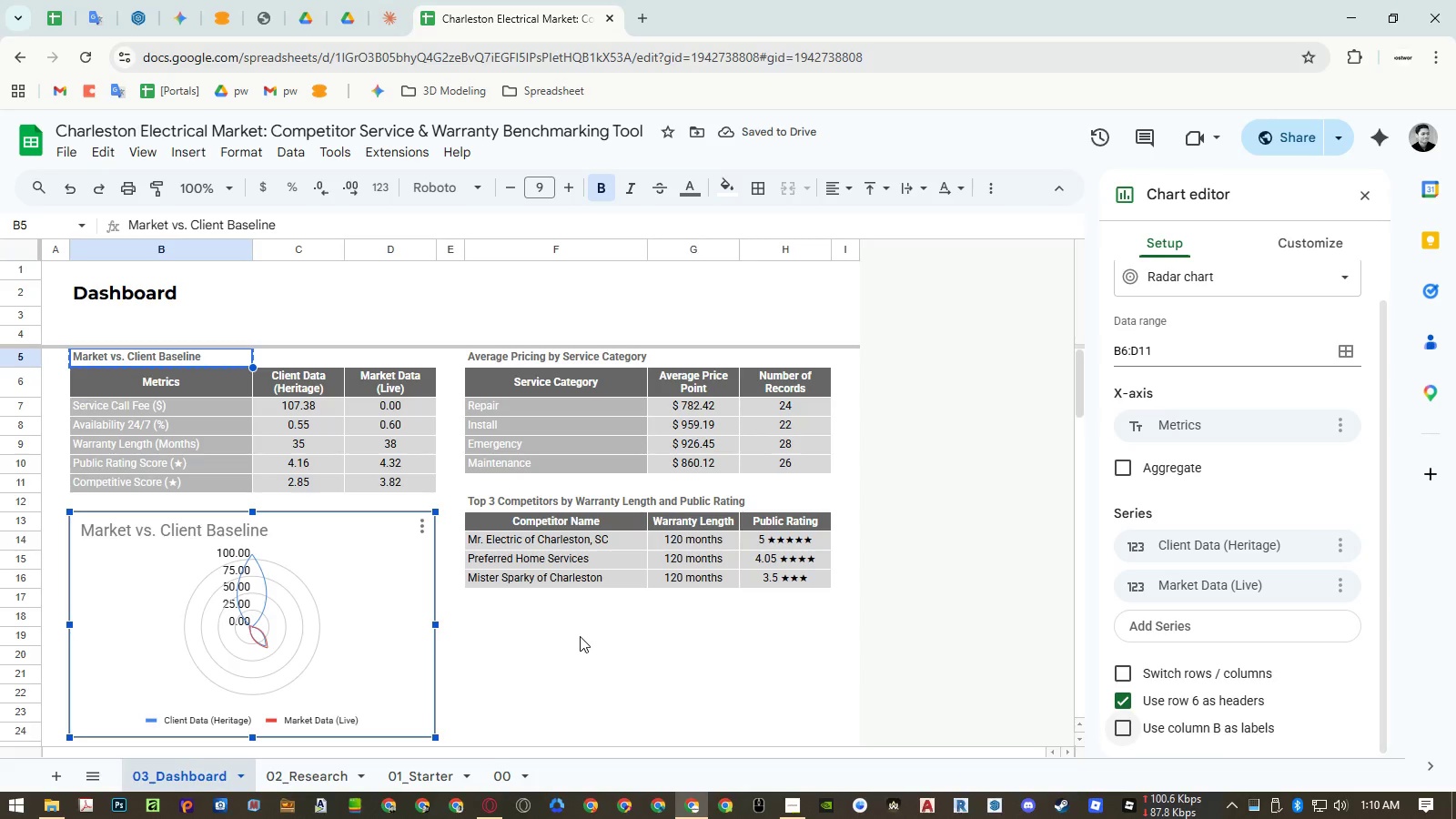 
left_click([304, 408])
 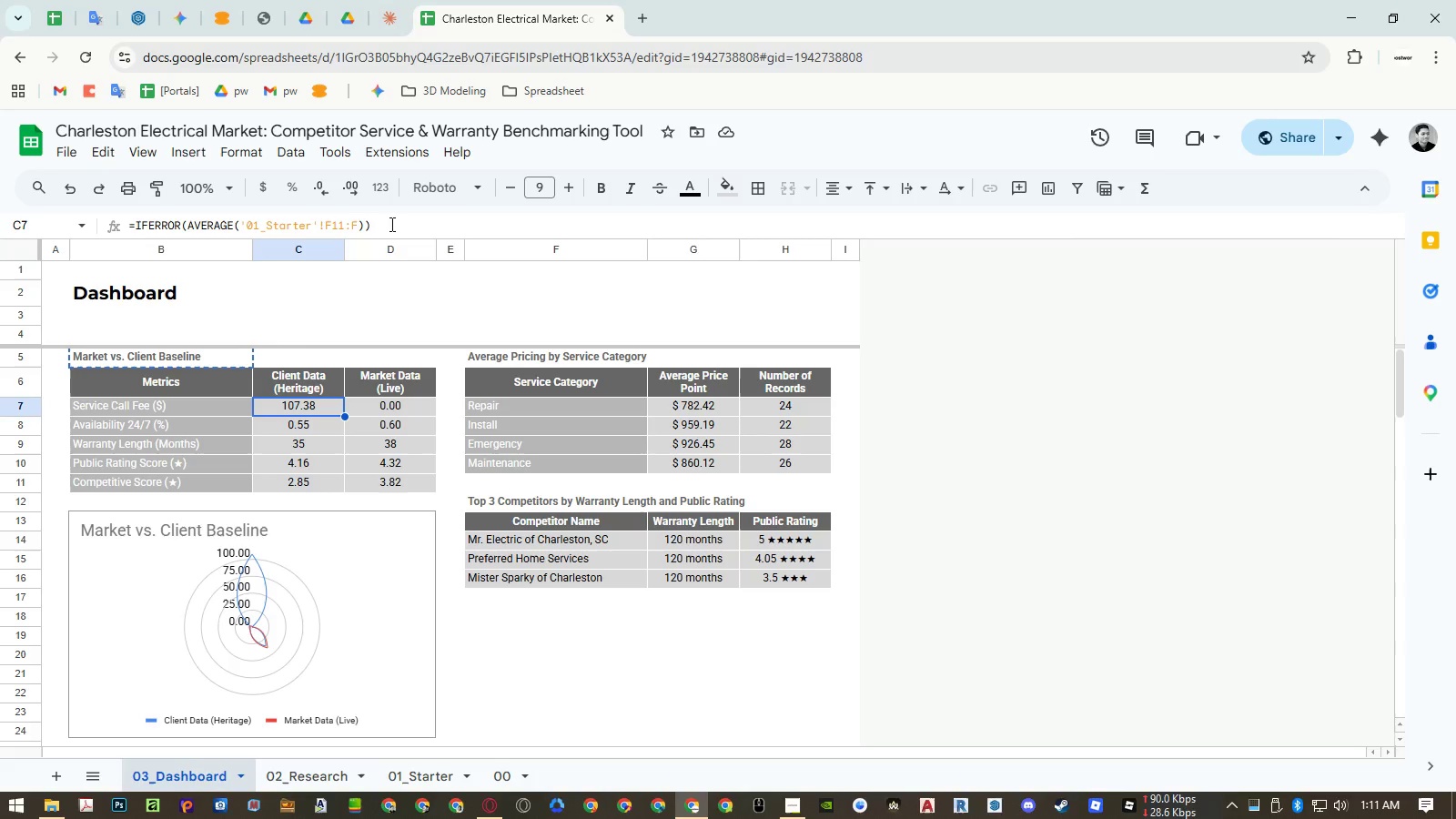 
left_click([363, 223])
 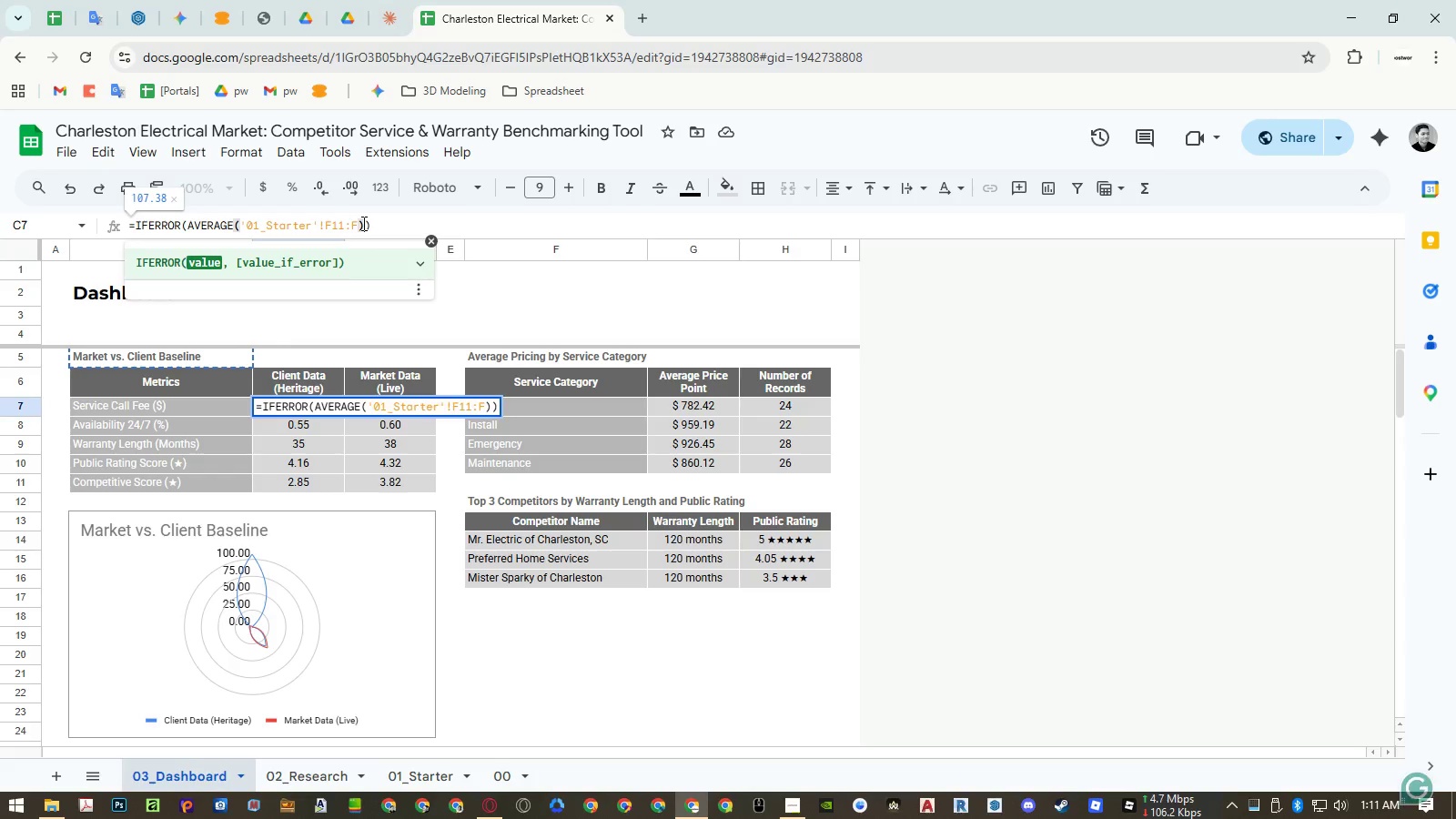 
key(NumpadDivide)
 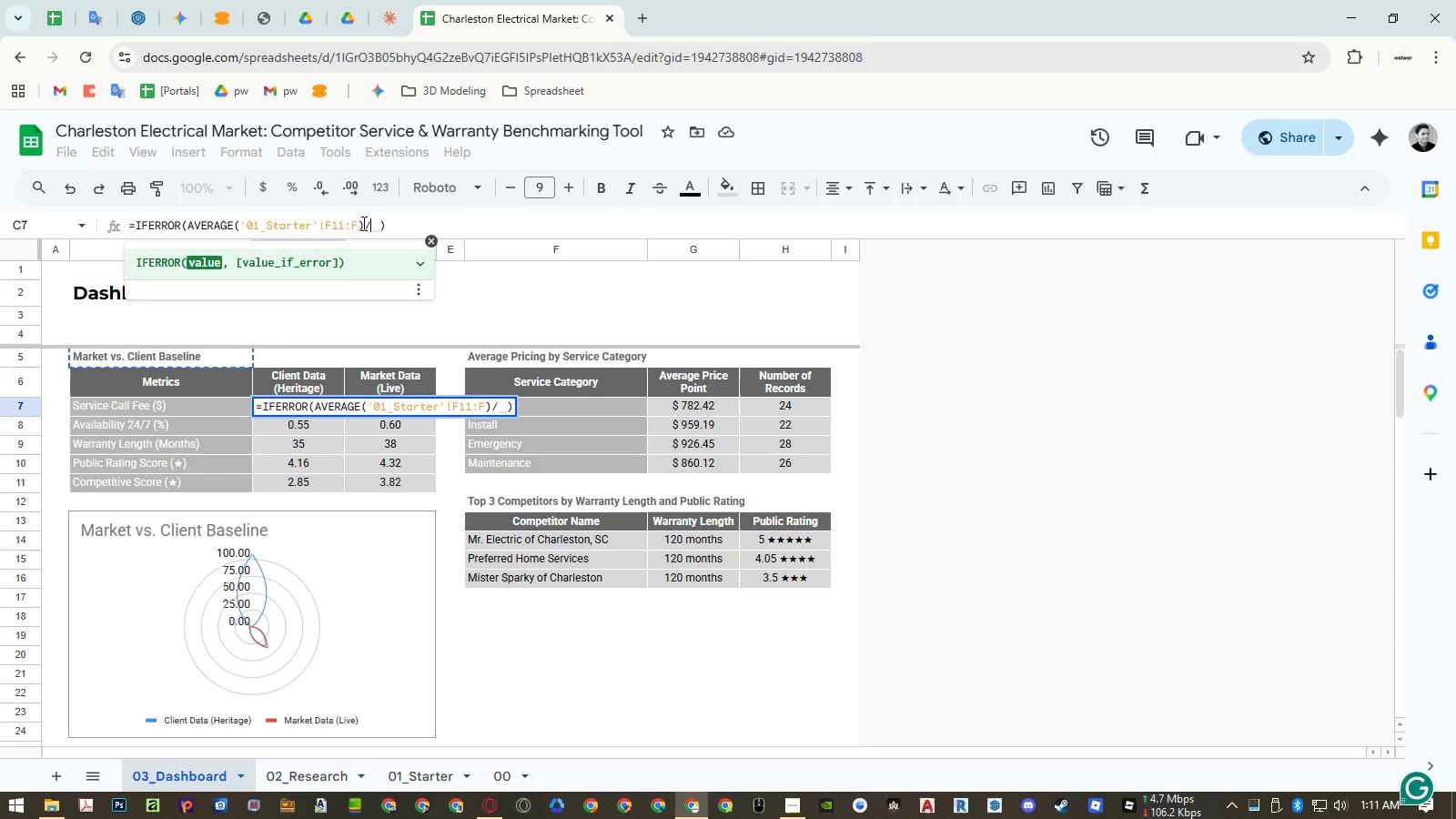 
key(Numpad1)
 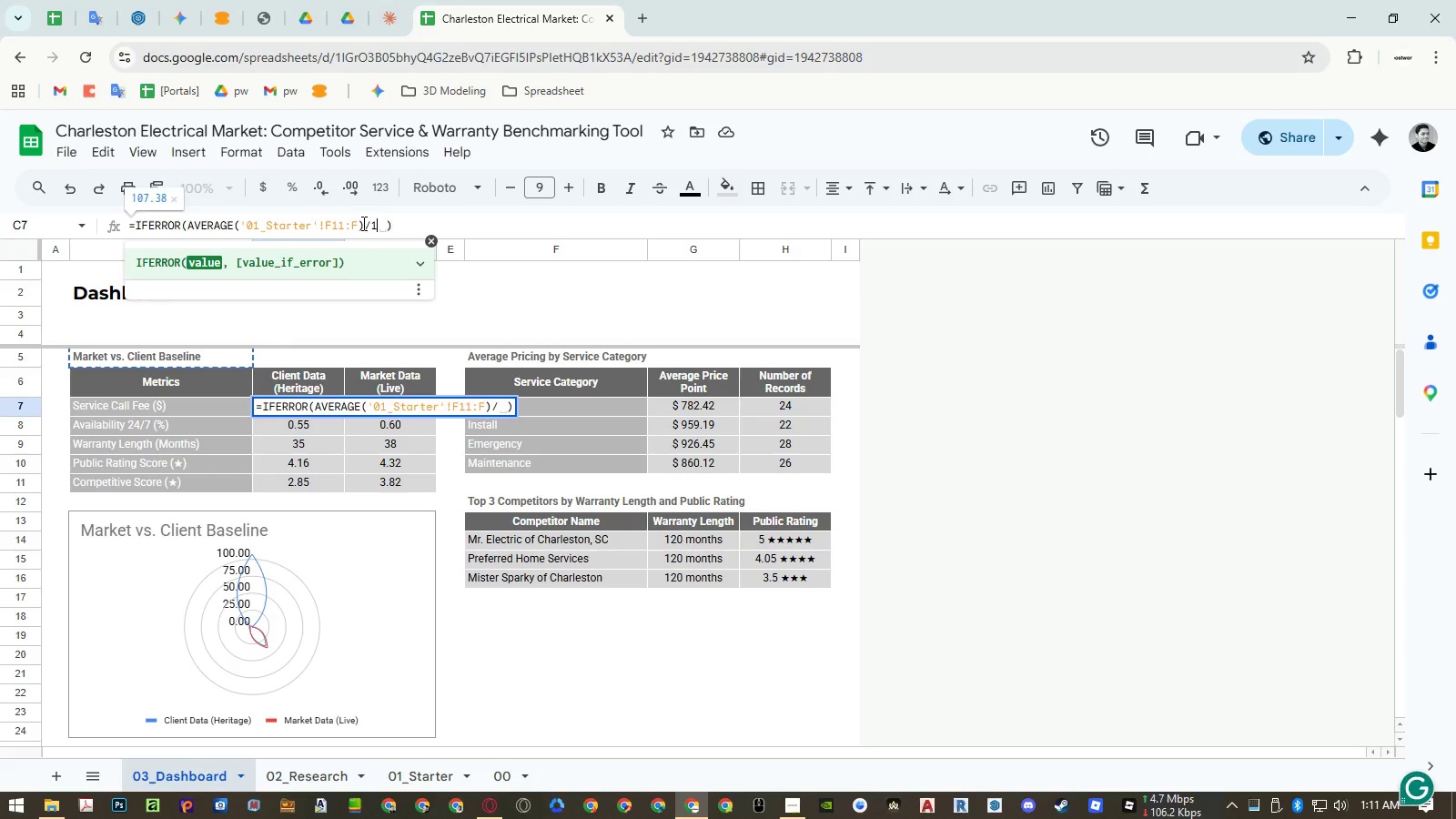 
key(Numpad0)
 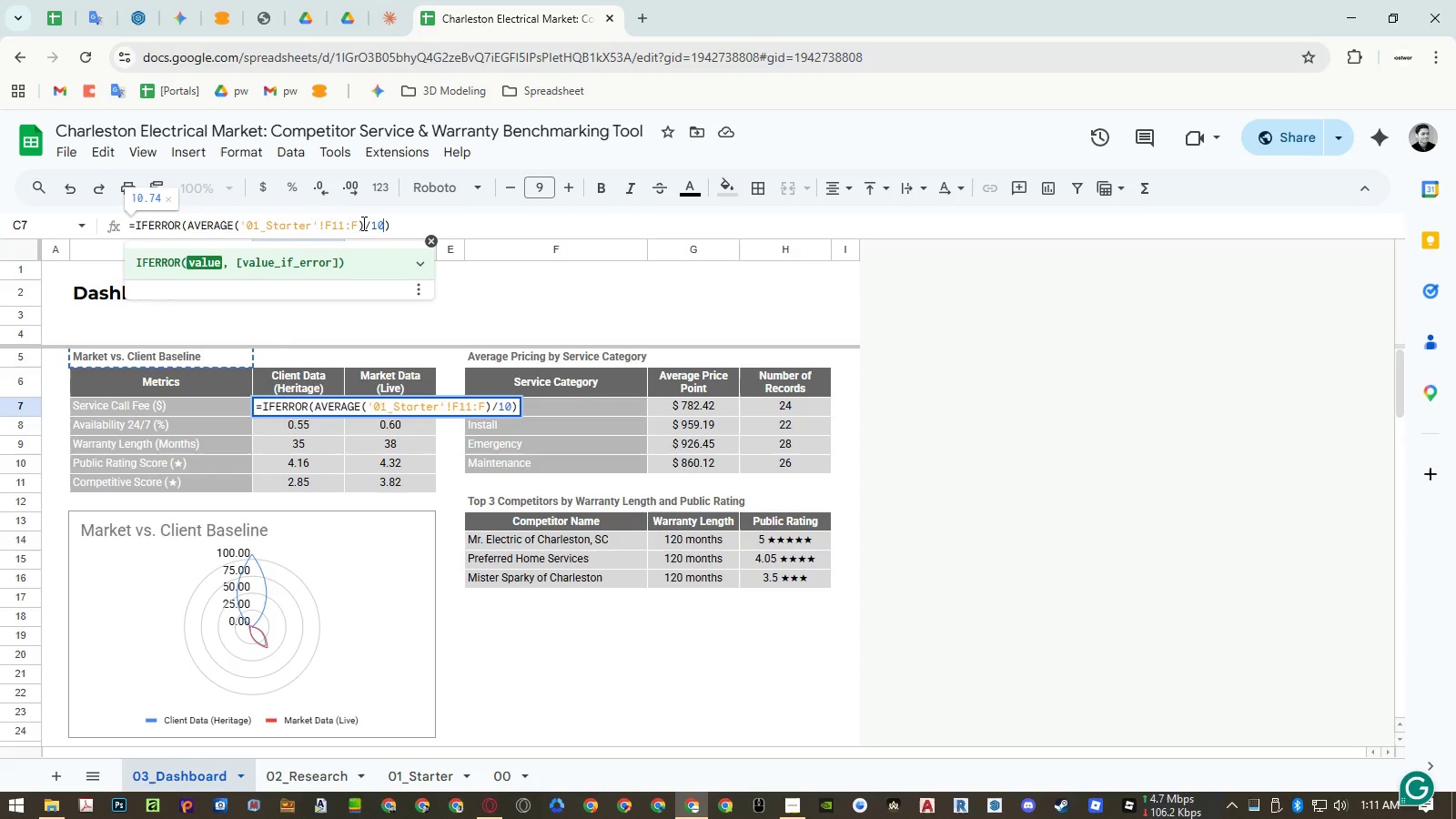 
key(NumpadEnter)
 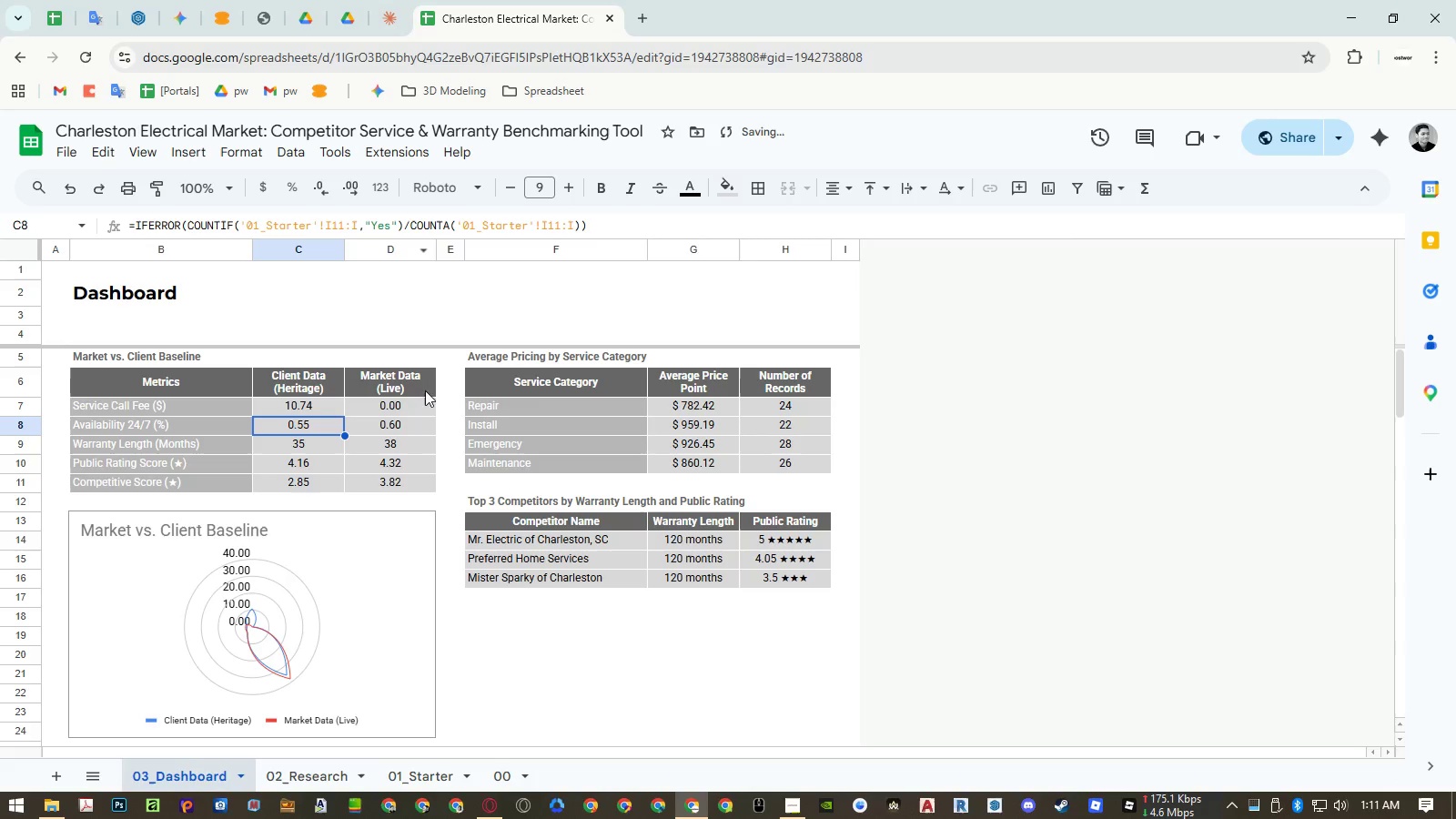 
key(Control+Z)
 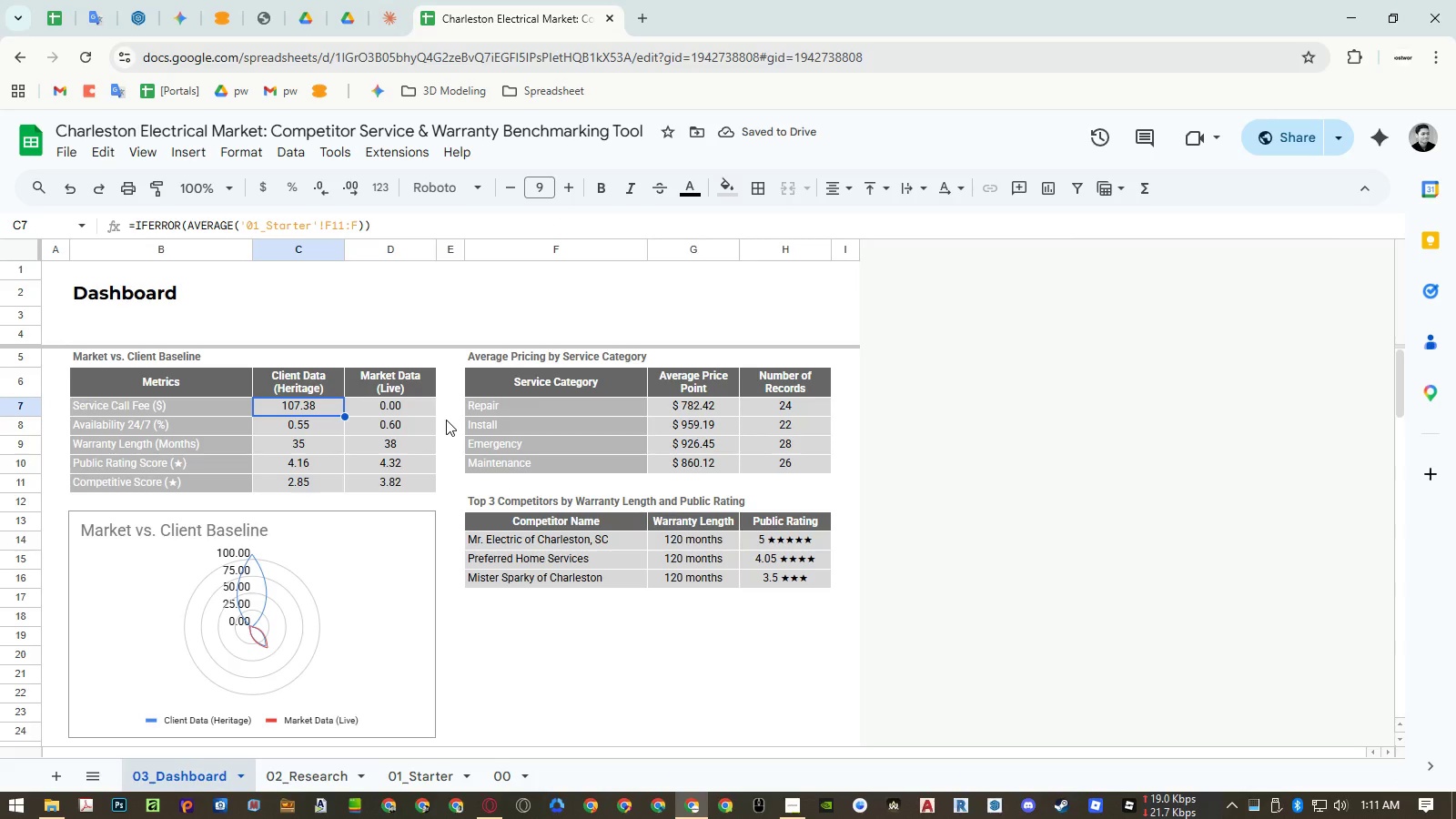 
key(Control+Y)
 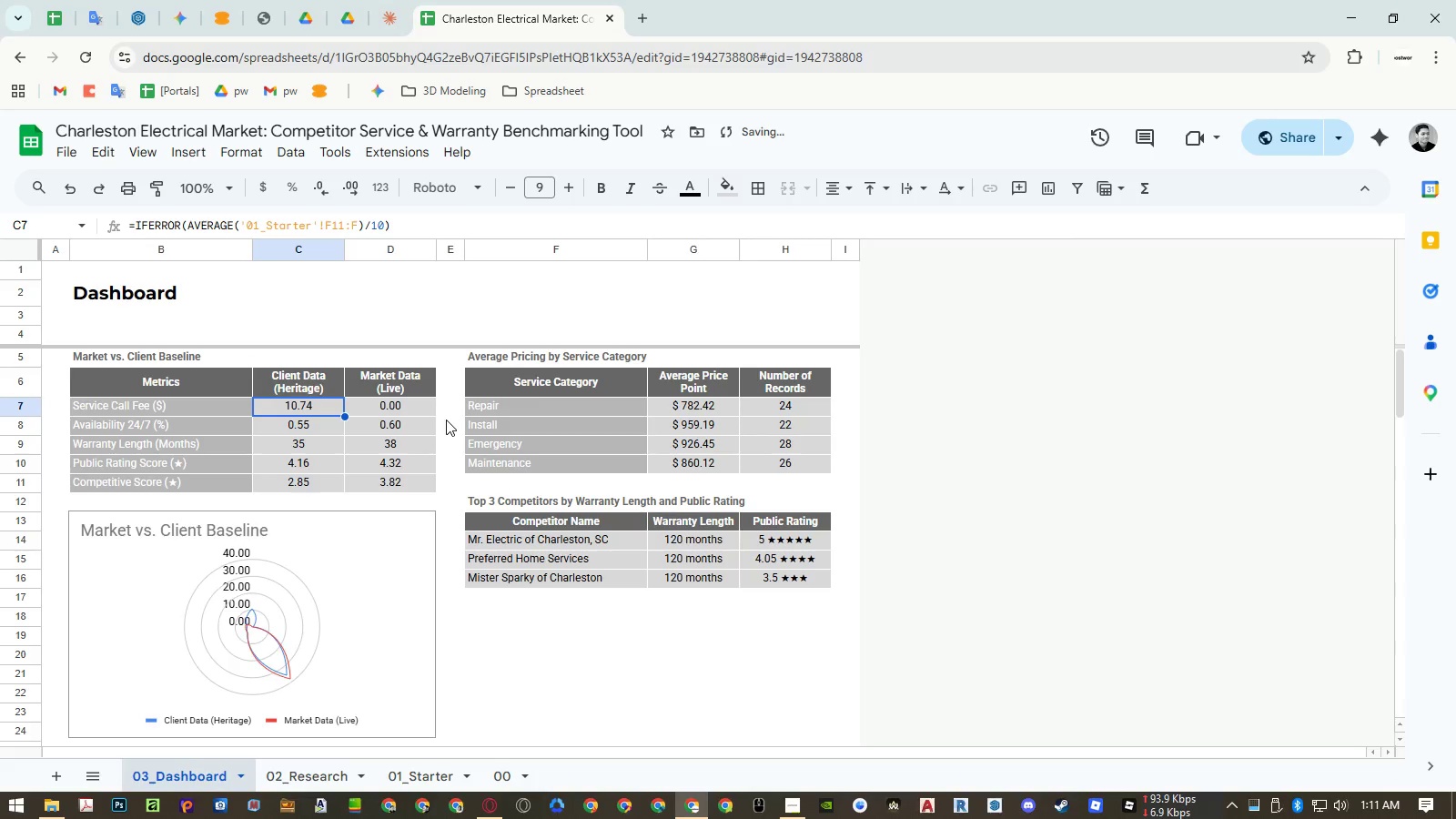 
key(Control+Z)
 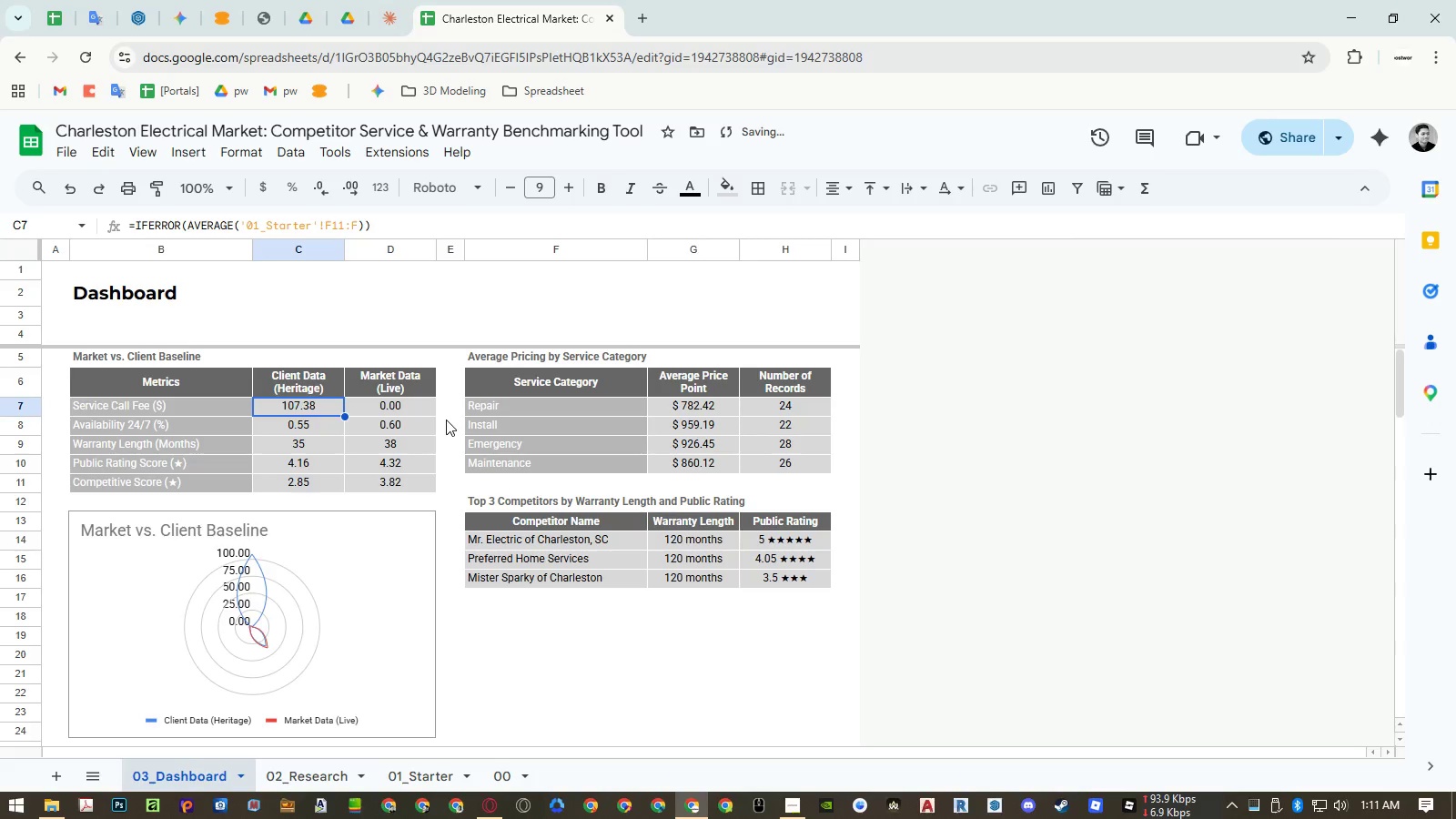 
key(Control+Y)
 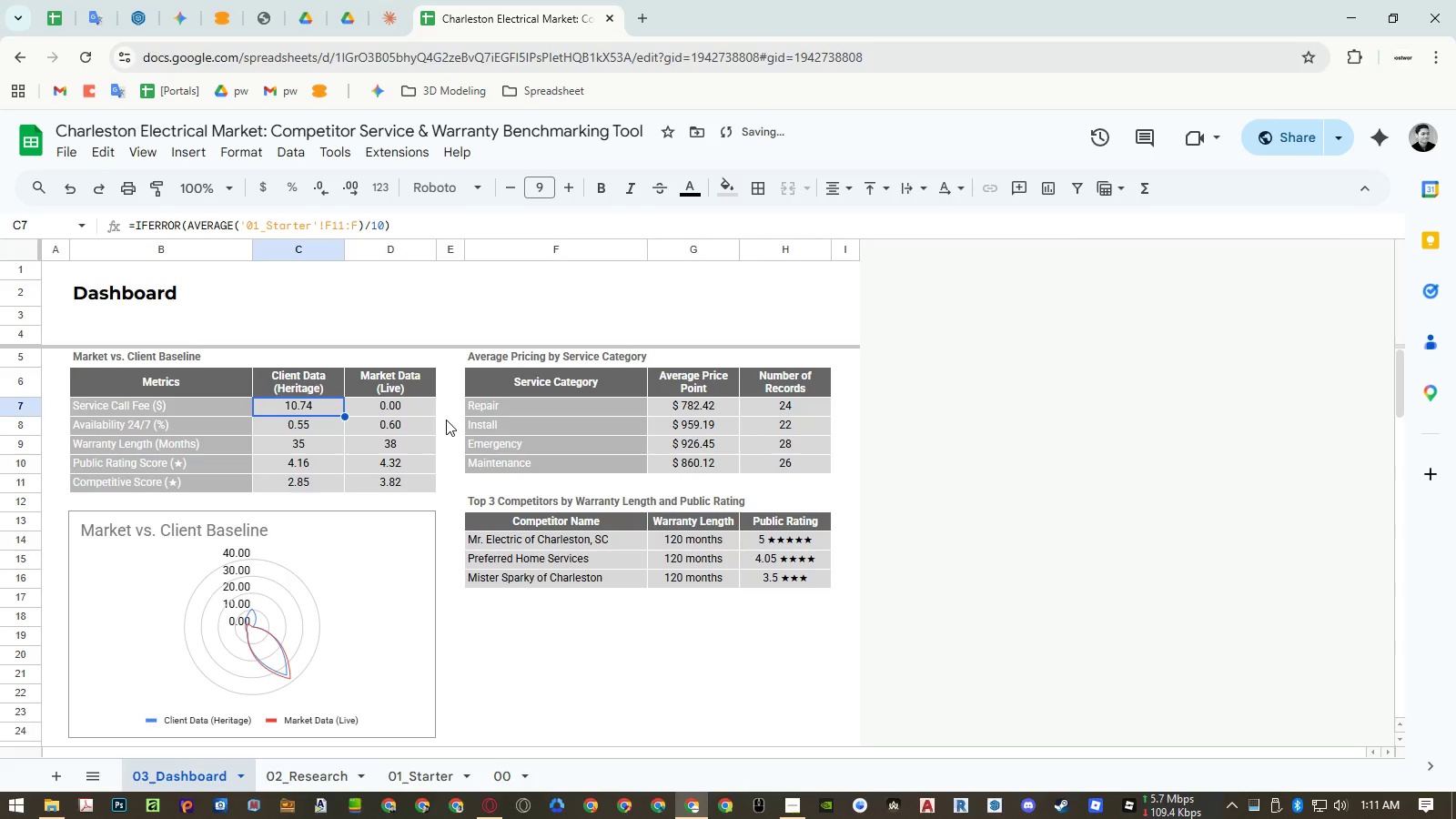 
key(Control+Z)
 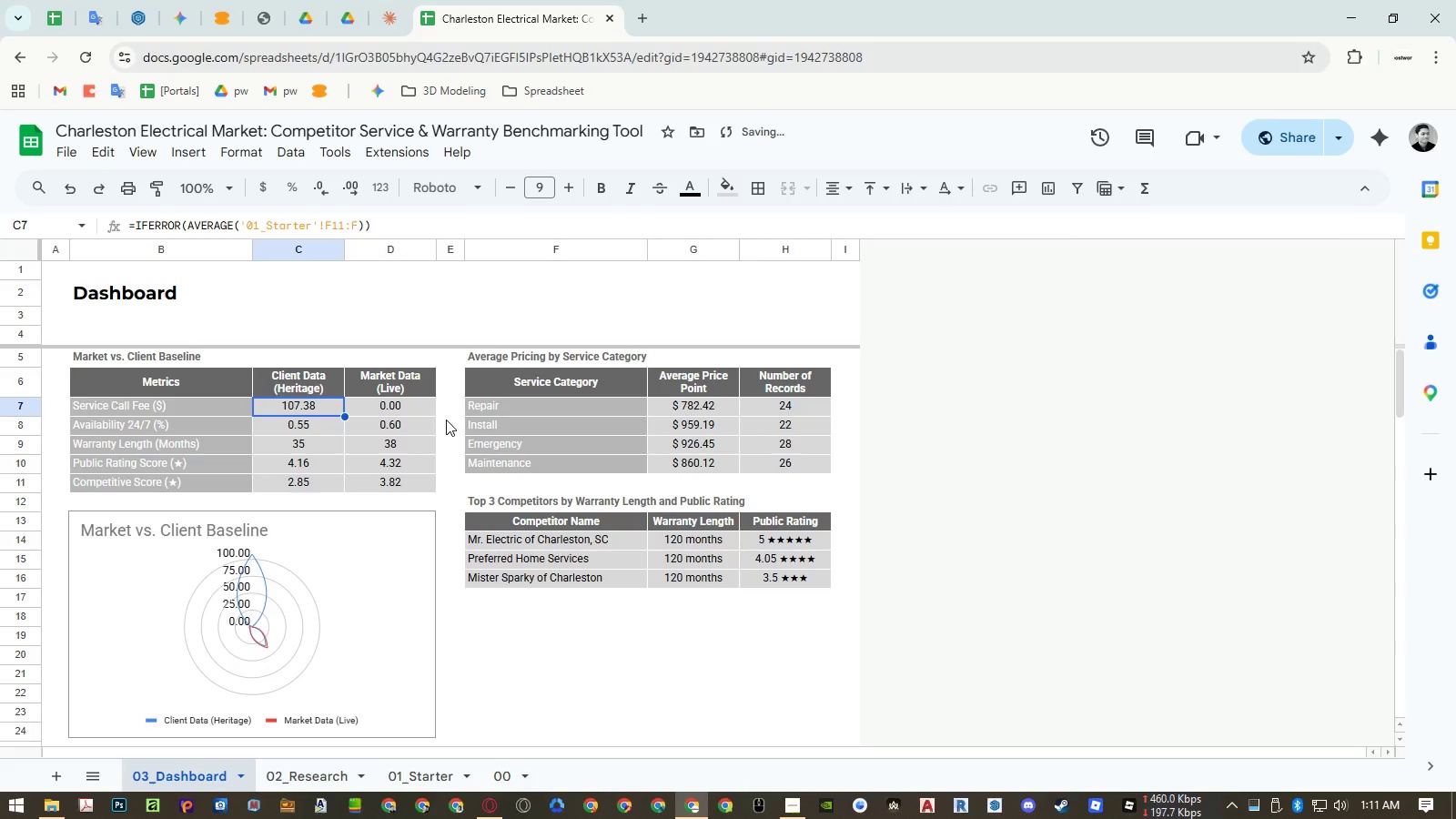 
key(Control+Y)
 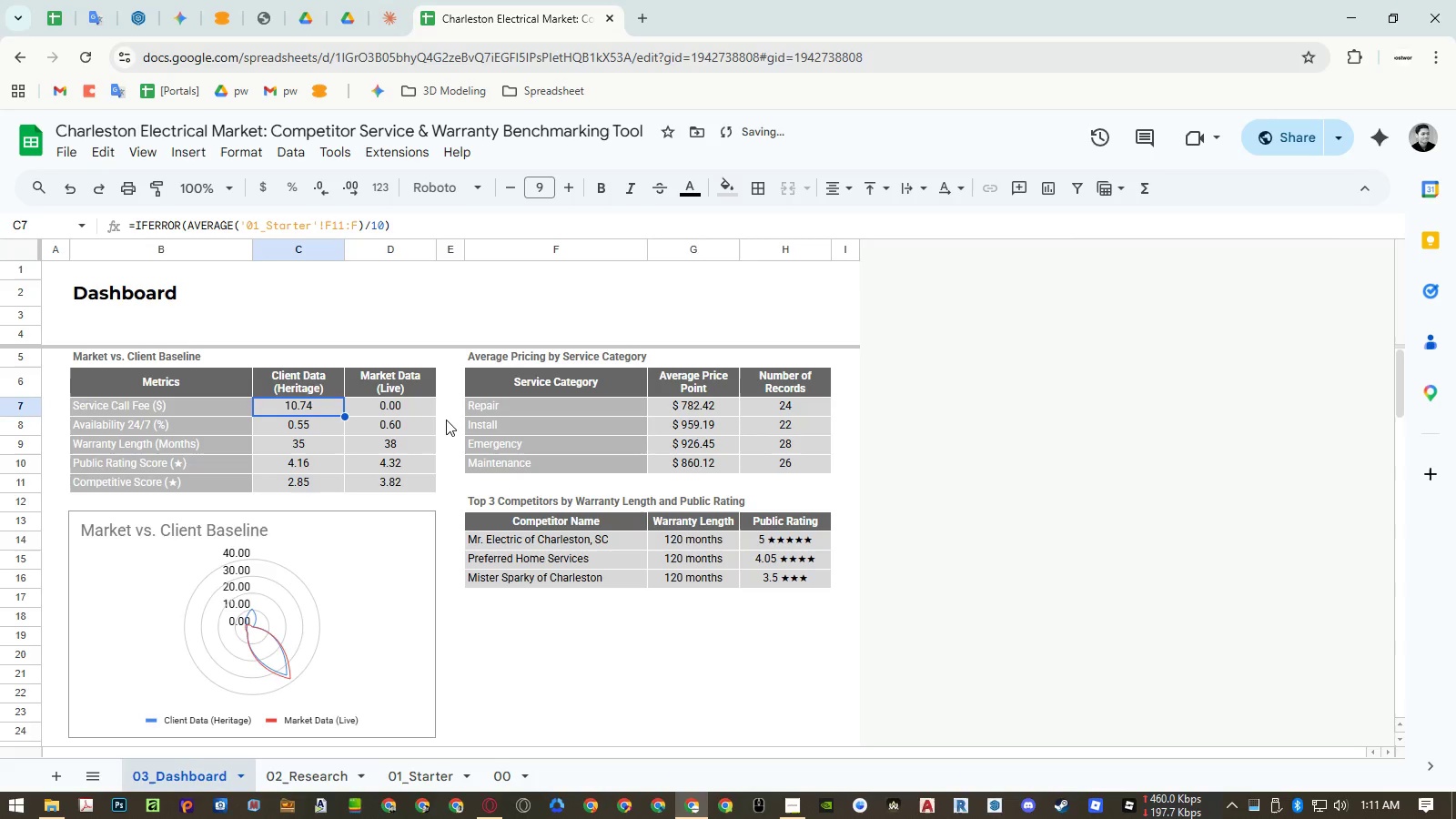 
key(Control+Z)
 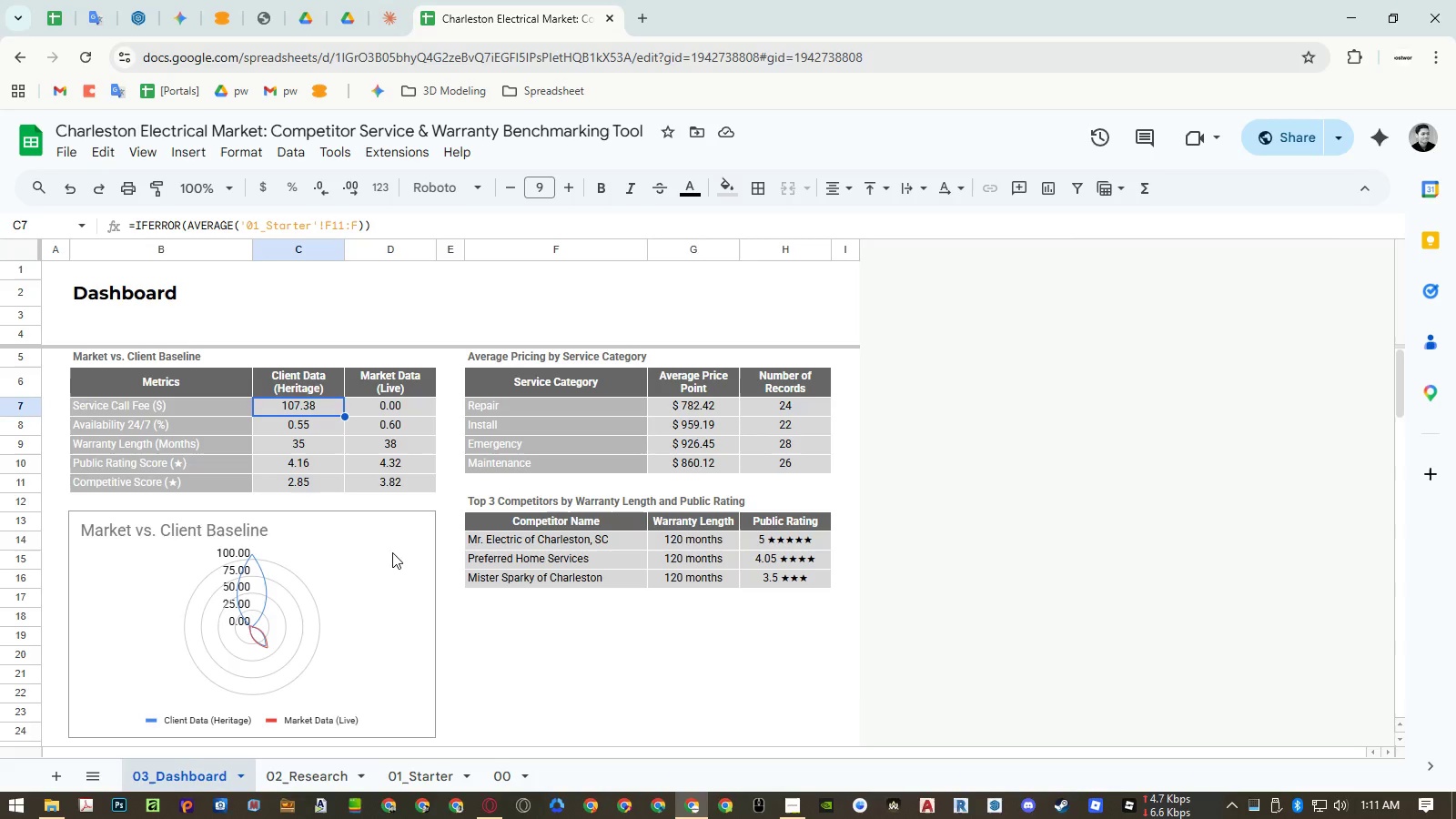 
wait(18.08)
 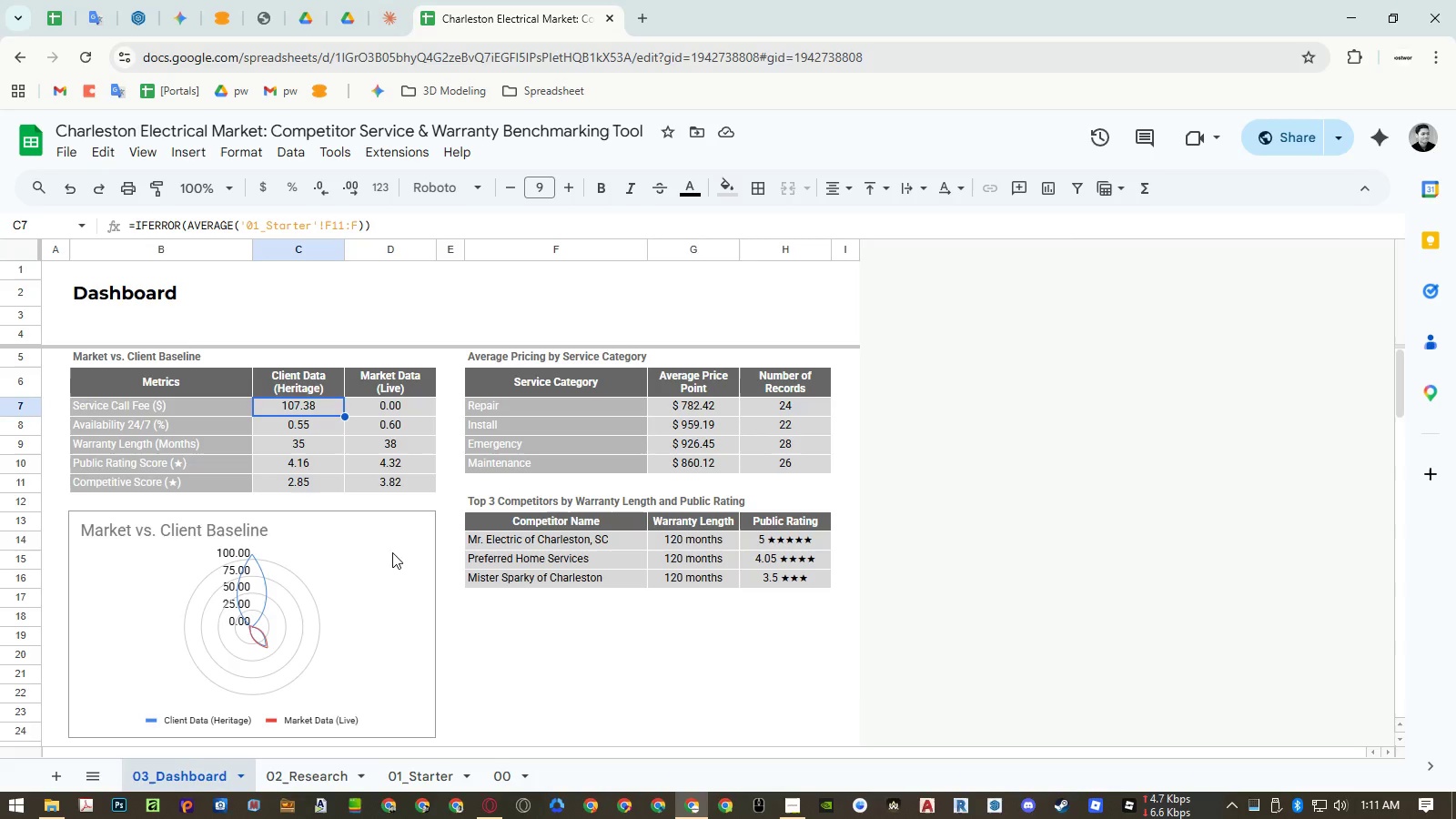 
key(Control+ControlRight)
 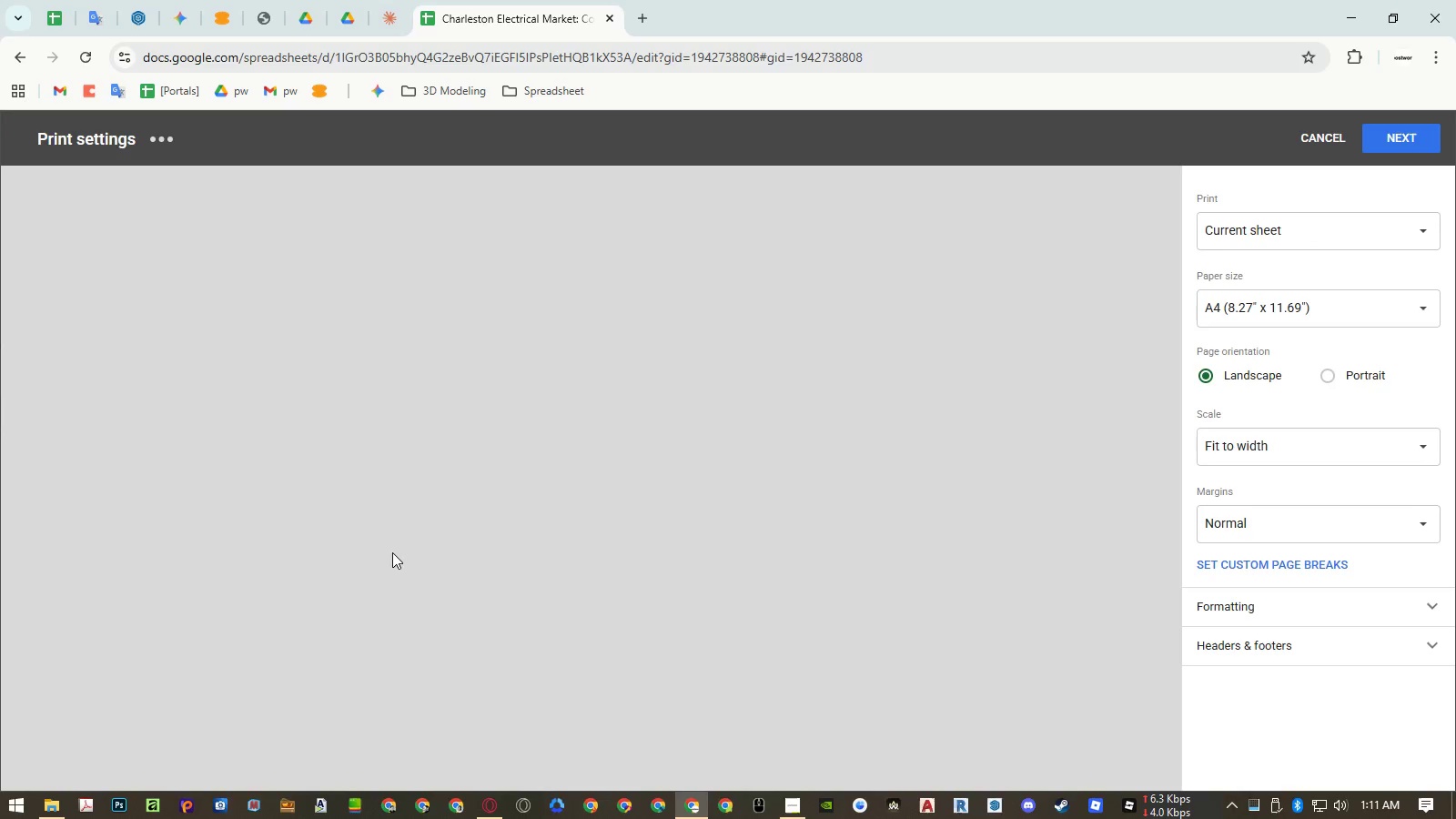 
key(Control+P)
 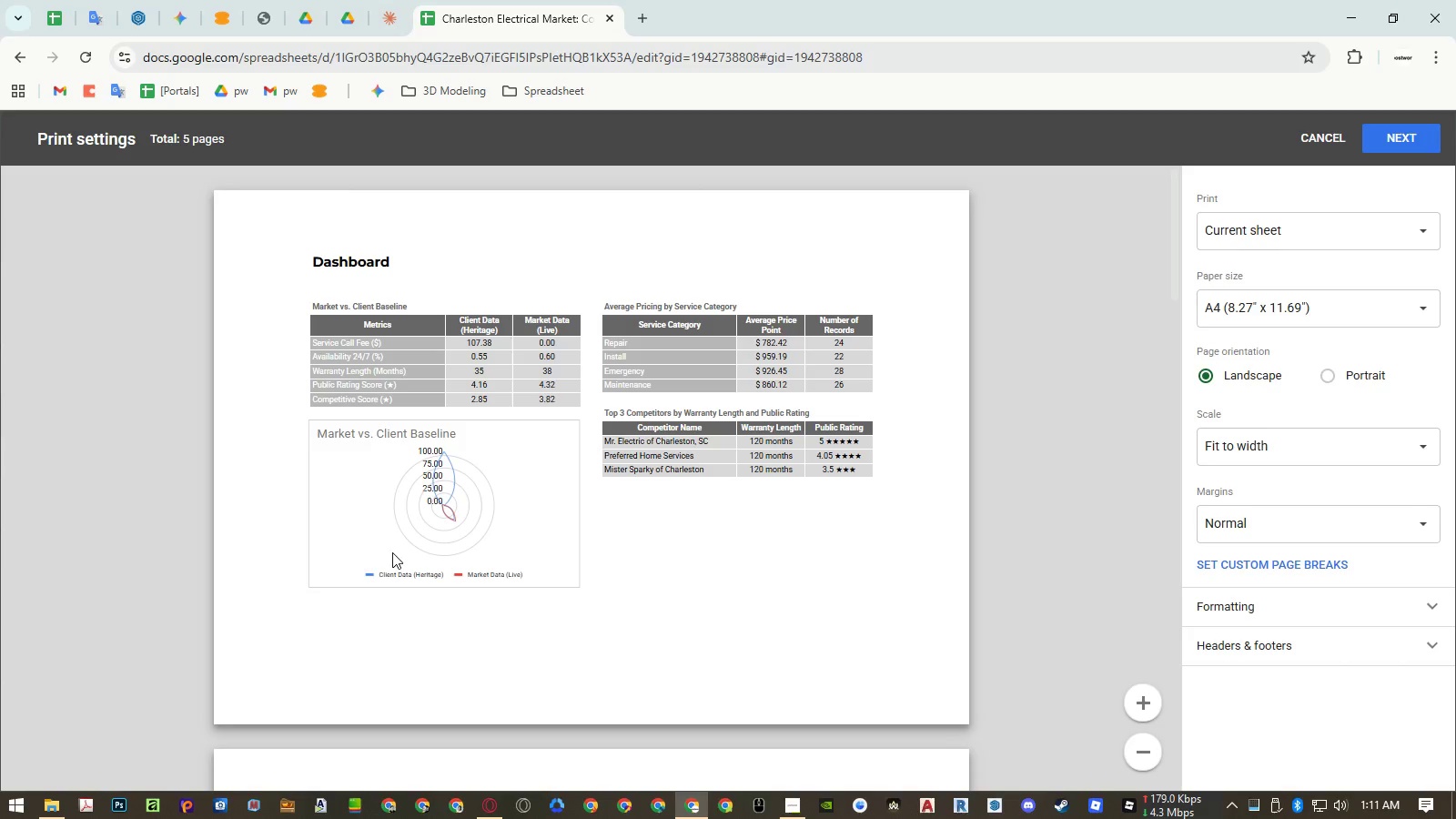 
wait(8.88)
 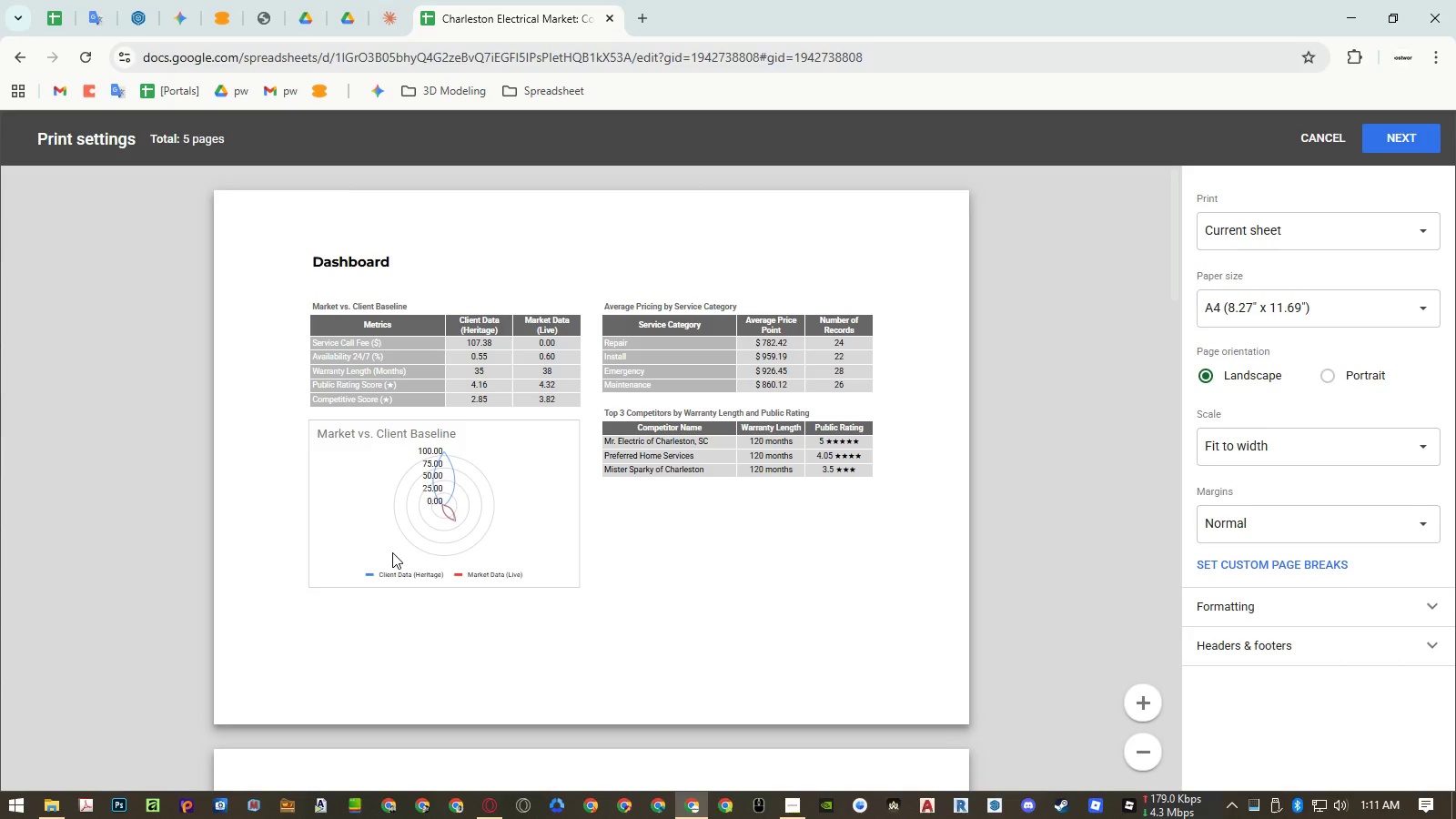 
key(Escape)
 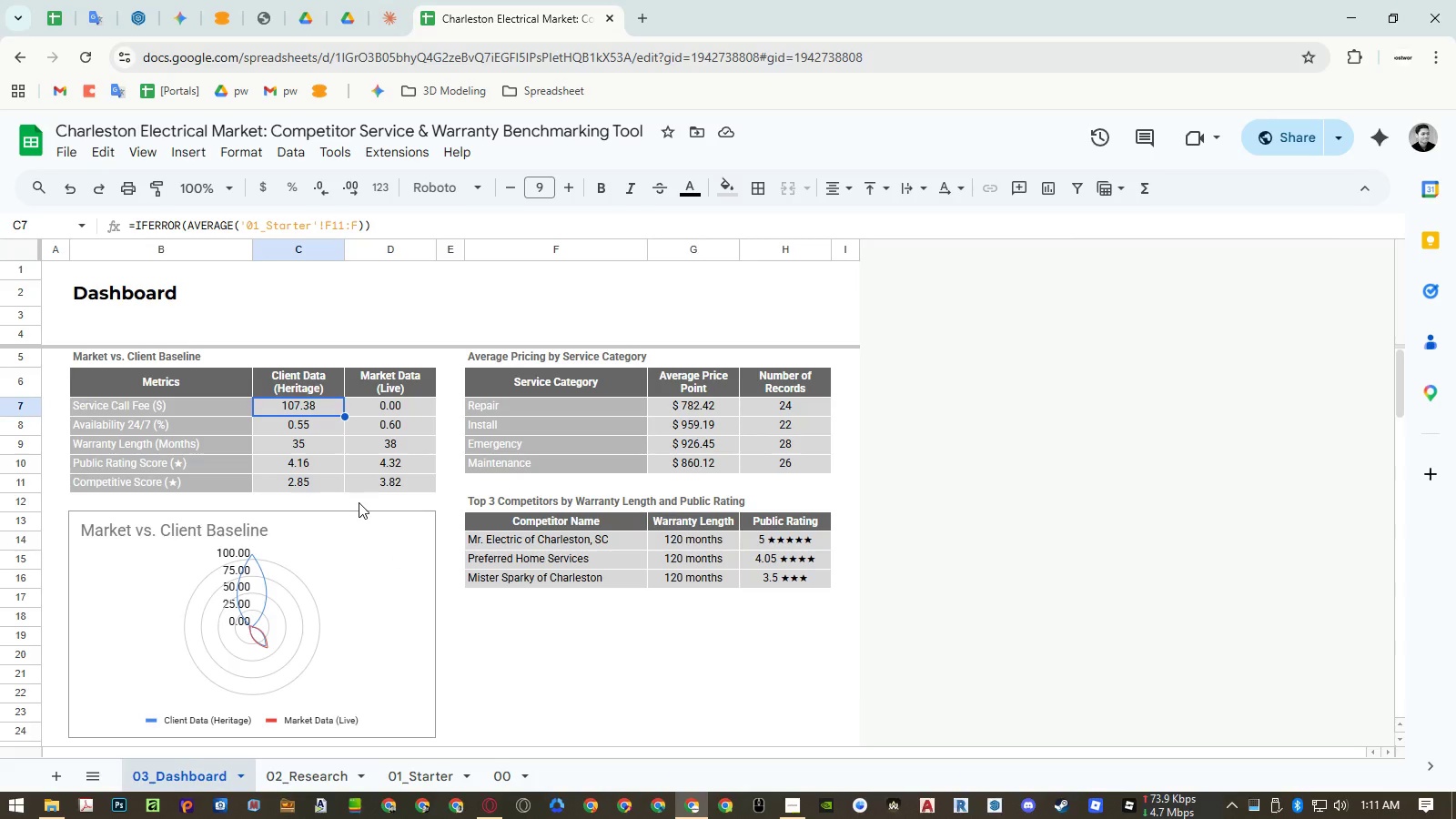 
wait(18.94)
 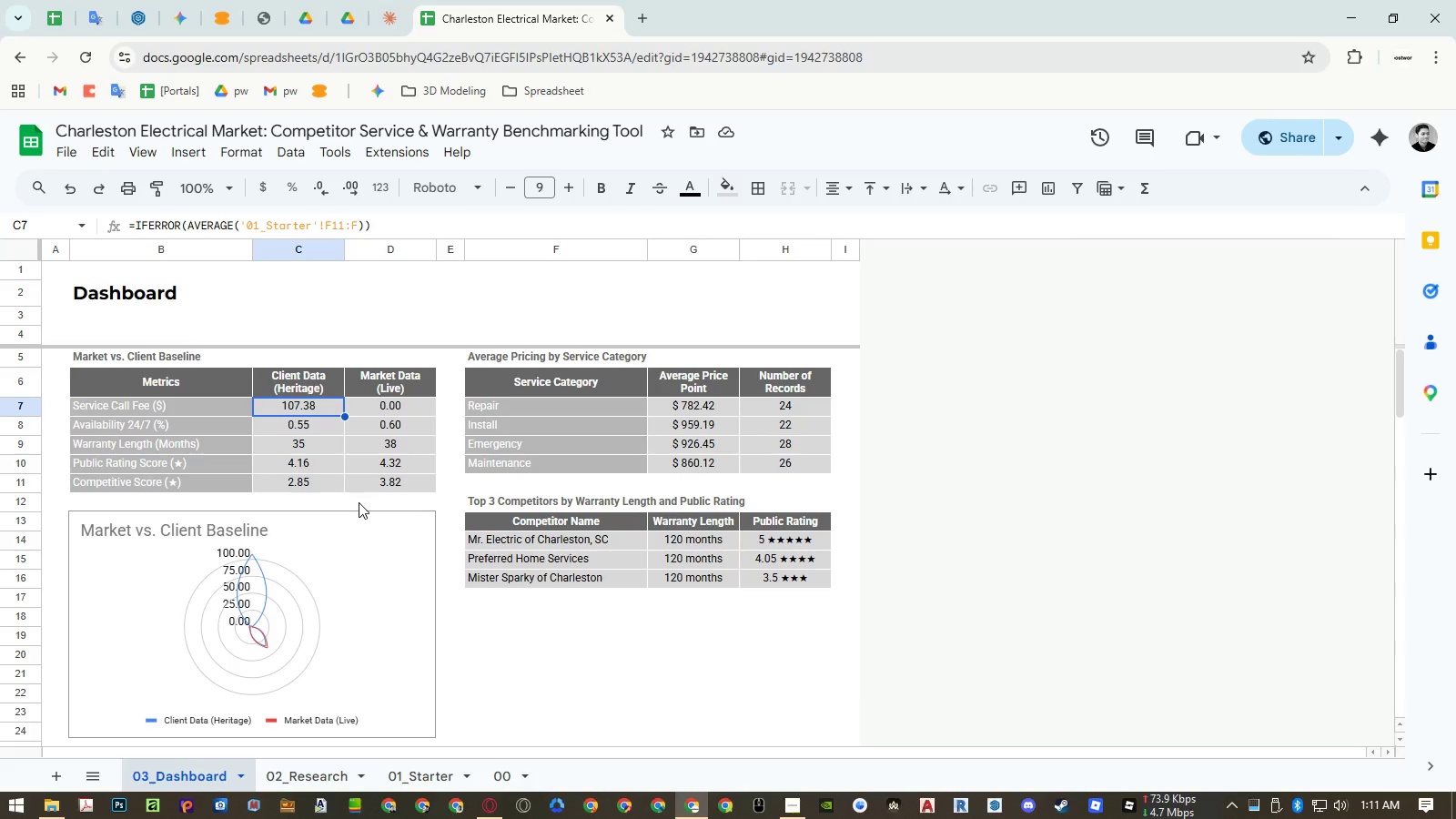 
right_click([289, 252])
 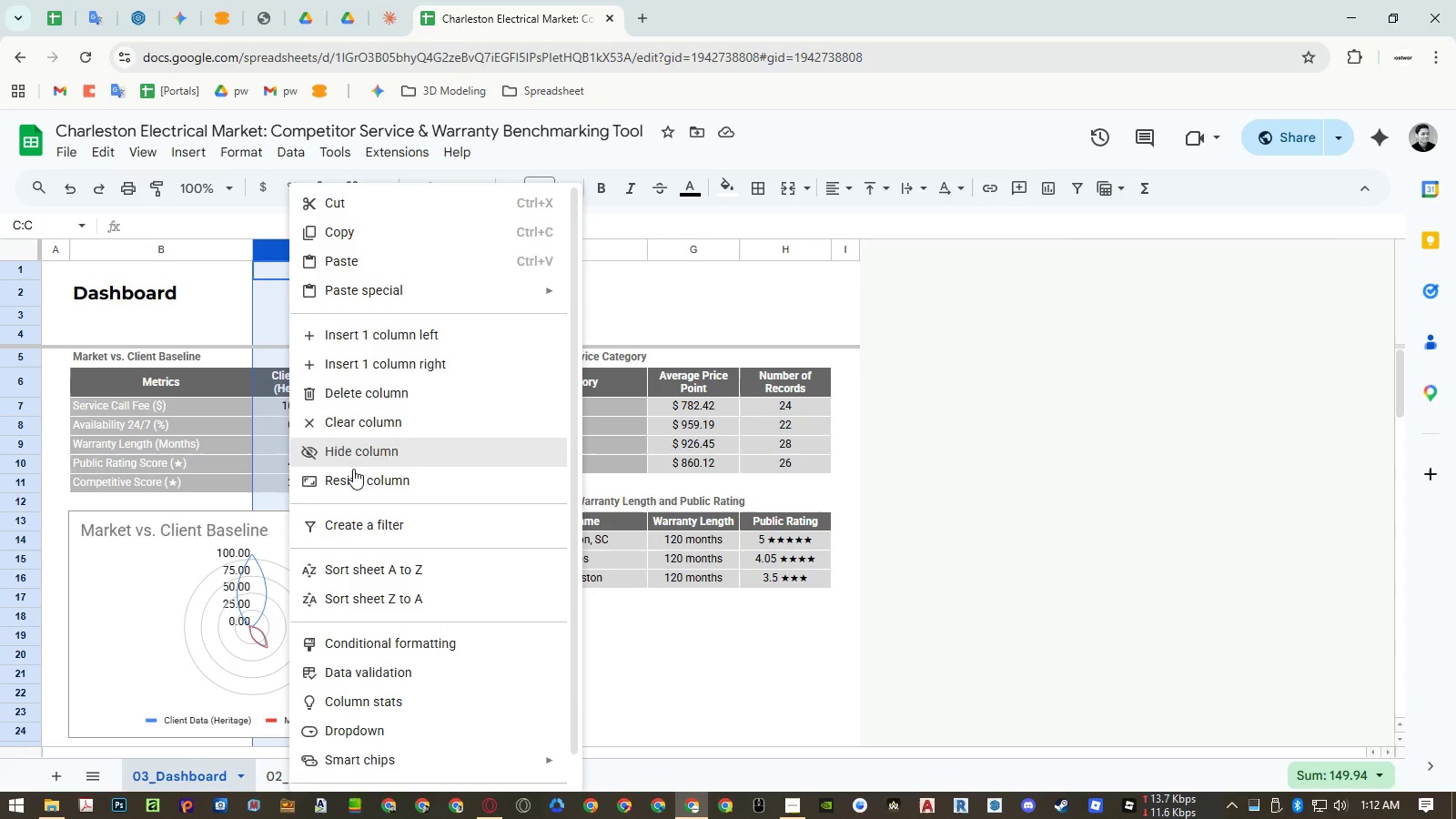 
left_click([354, 478])
 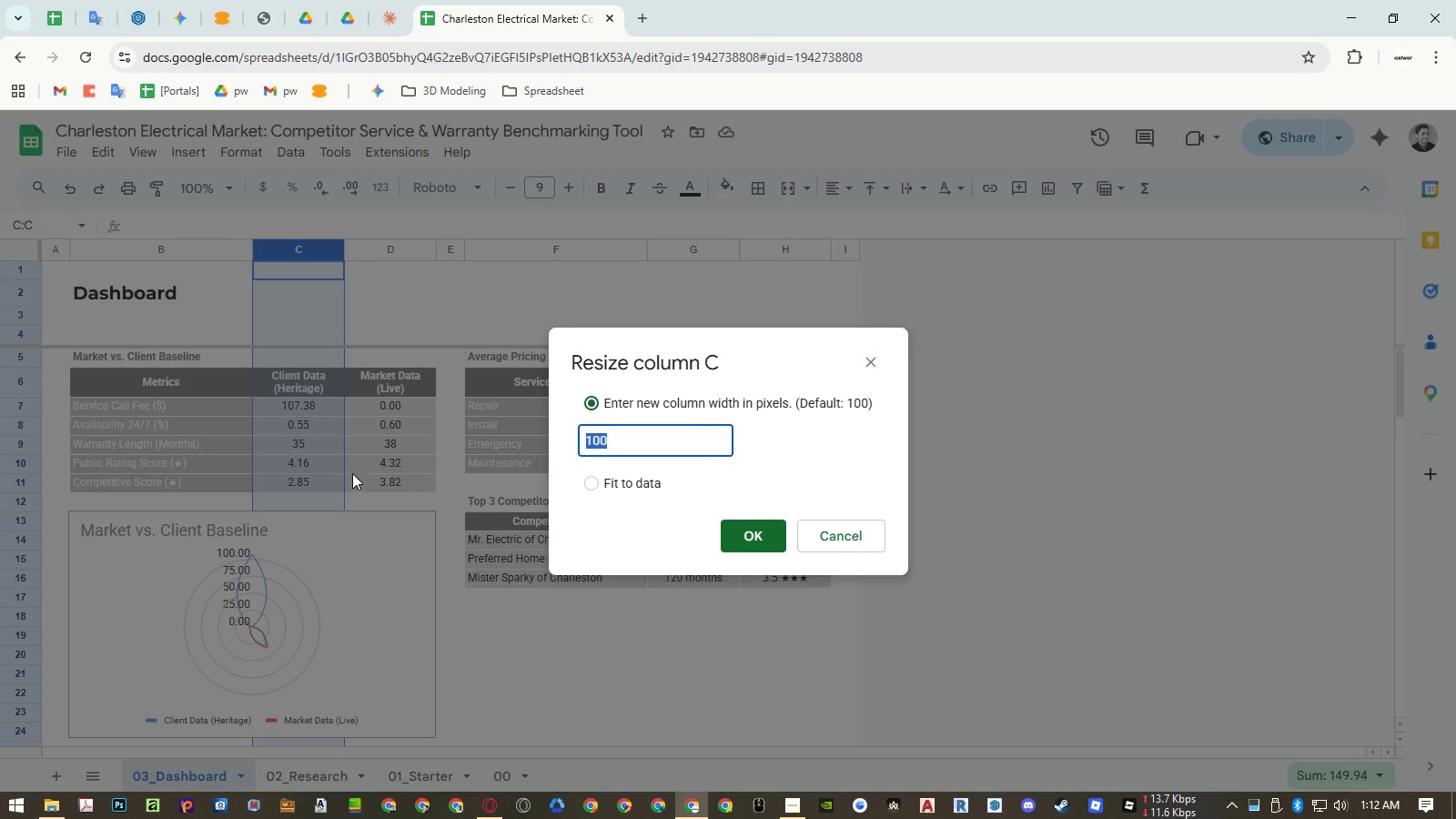 
key(Escape)
 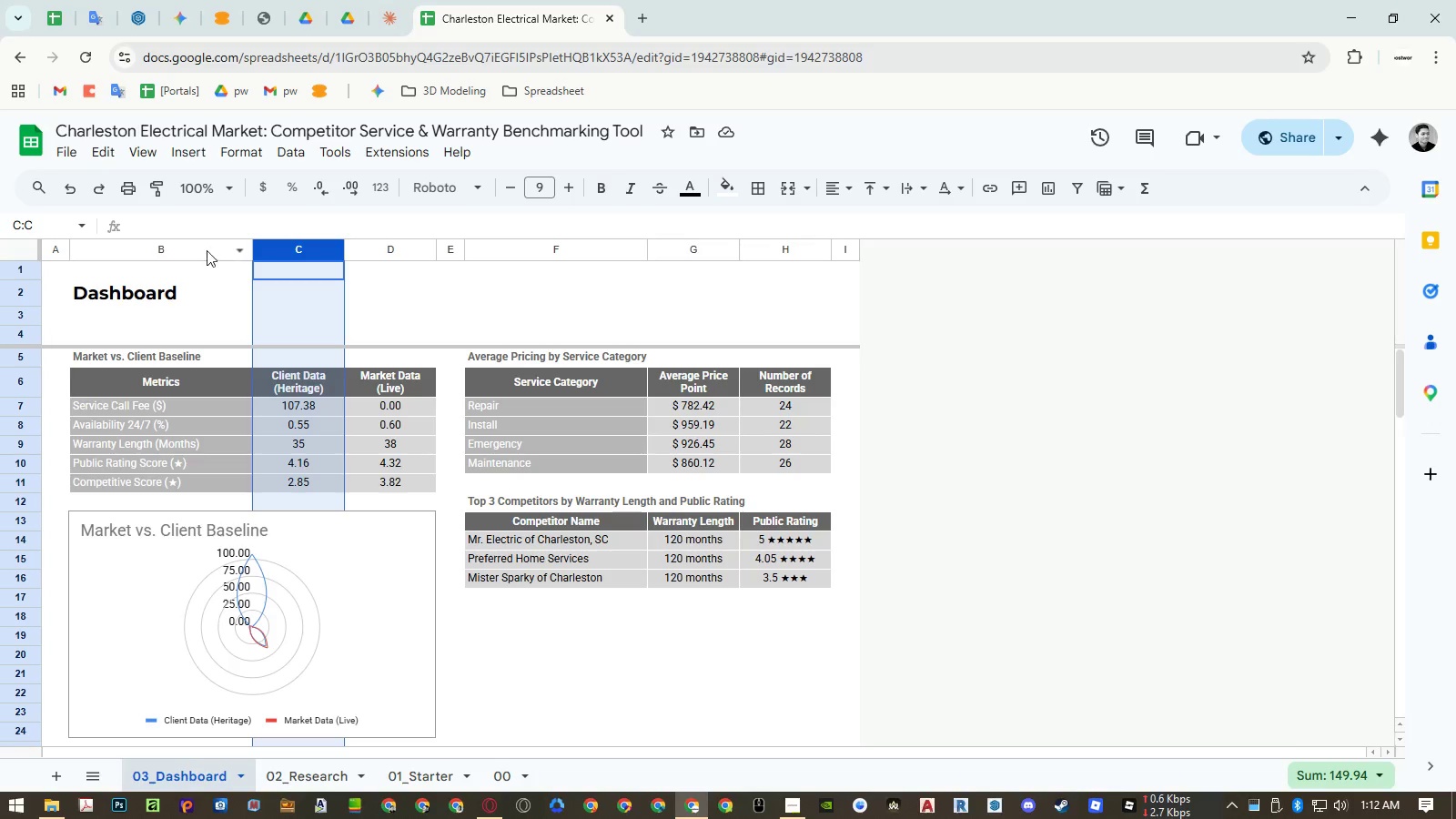 
right_click([207, 249])
 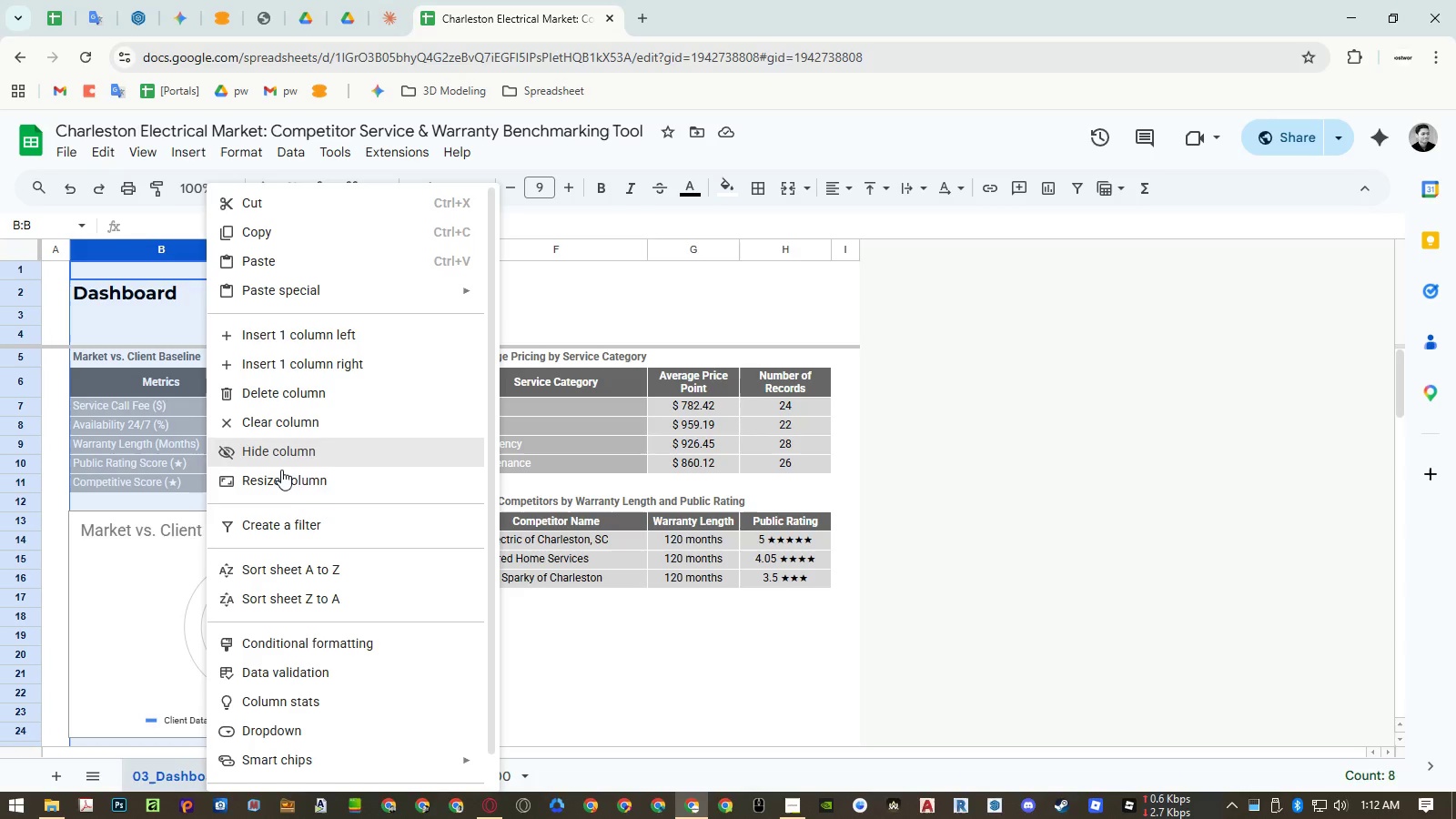 
left_click([282, 481])
 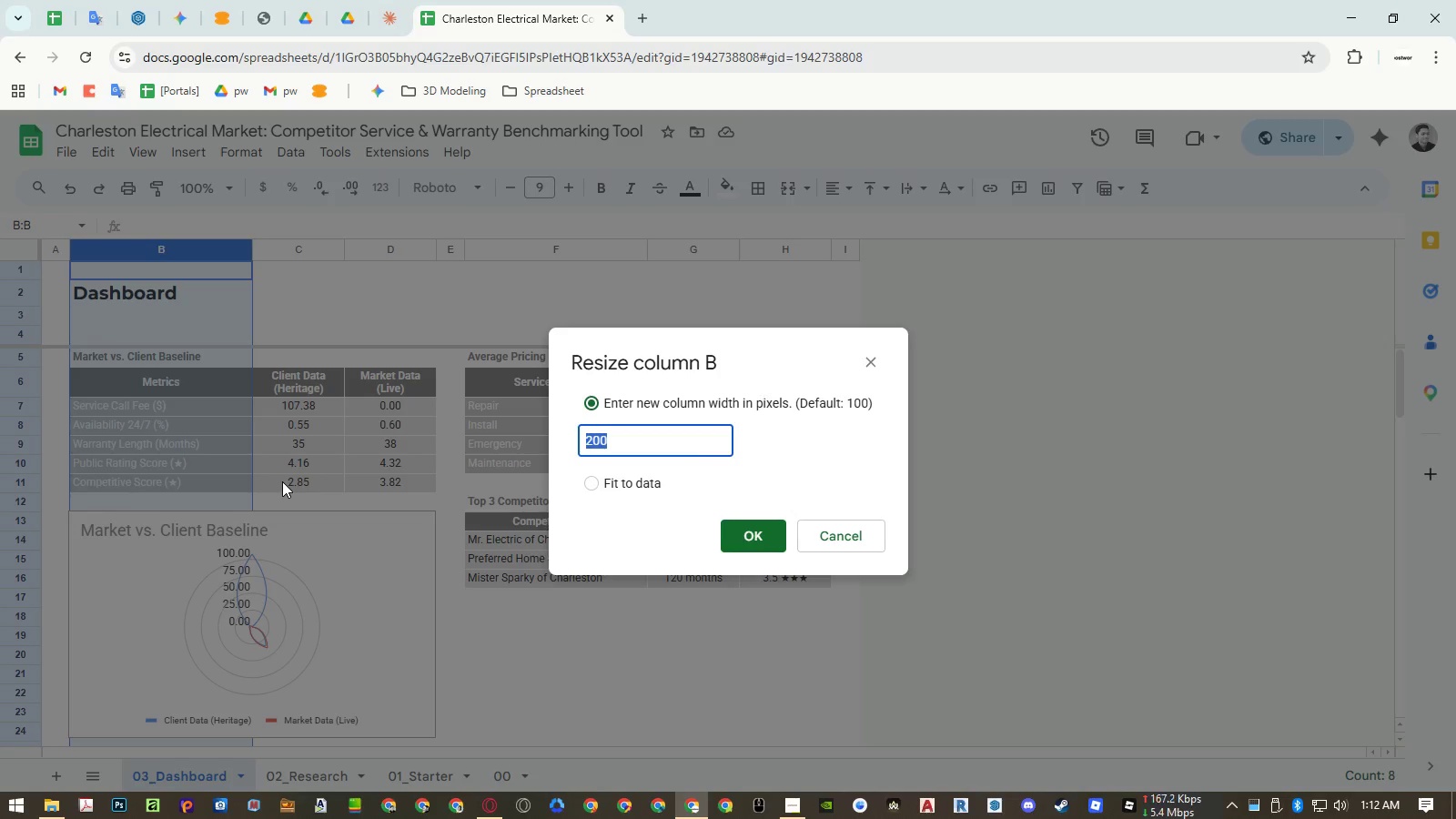 
key(Escape)
 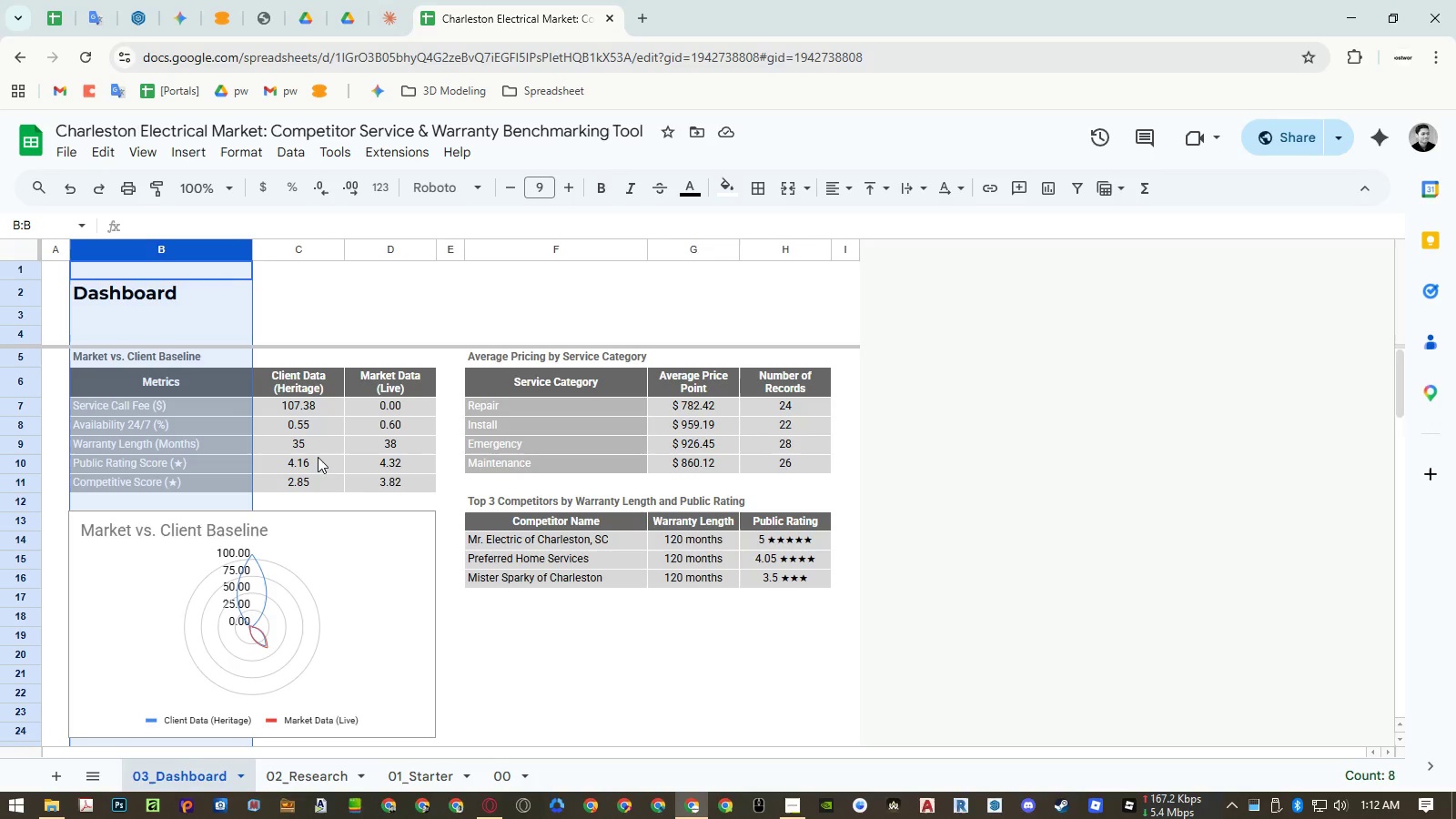 
key(Escape)
 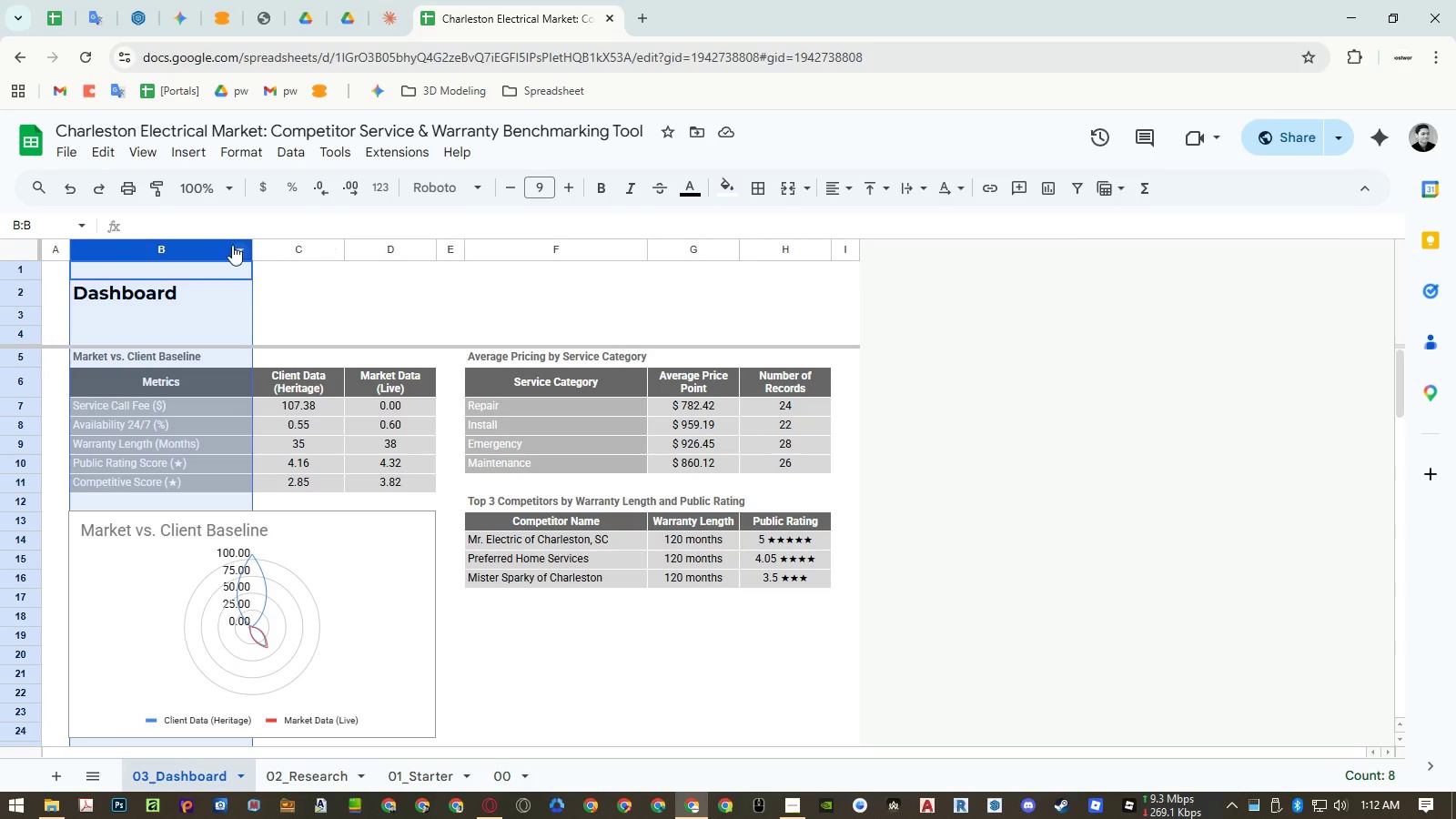 
right_click([228, 244])
 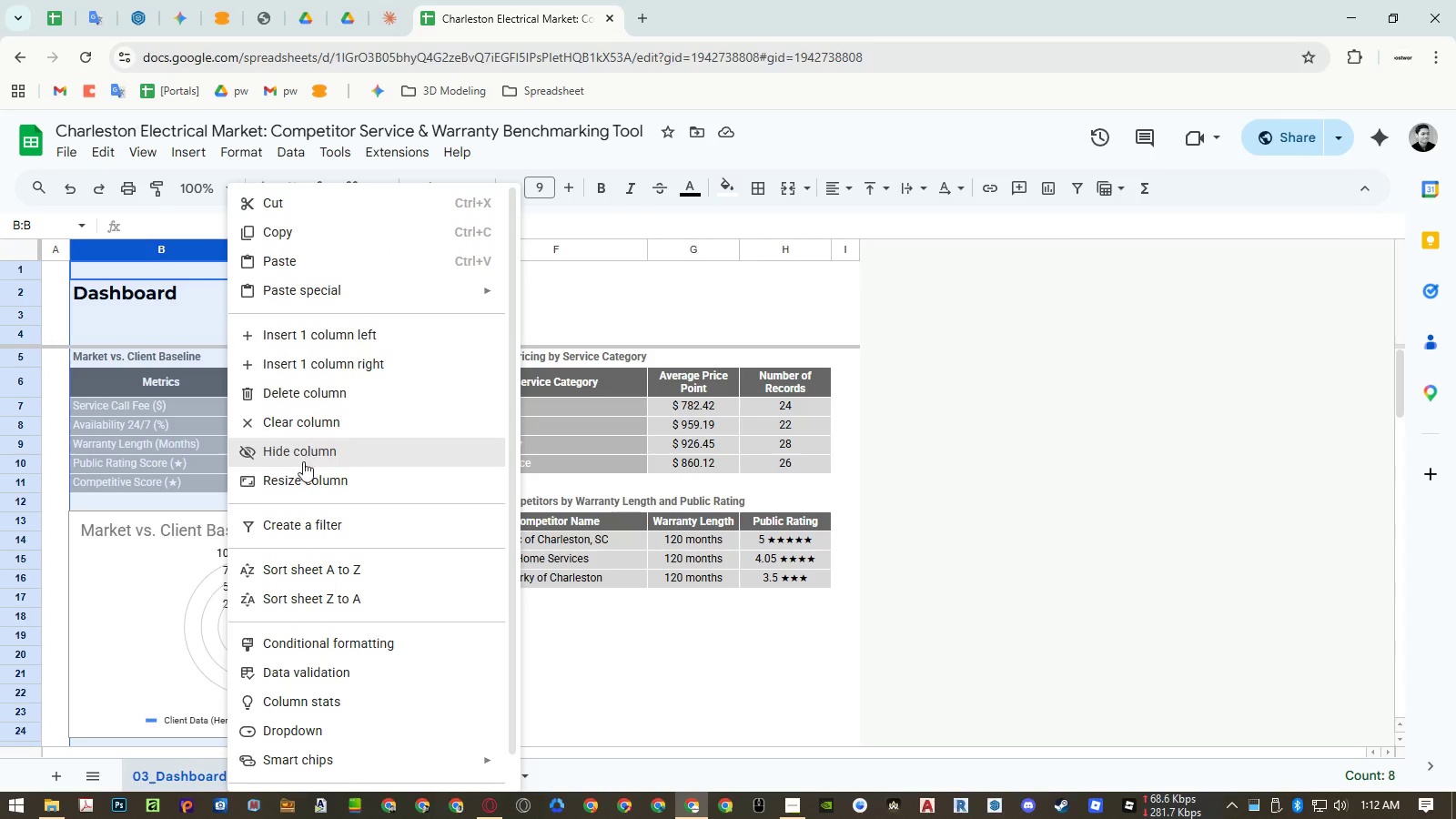 
left_click([303, 479])
 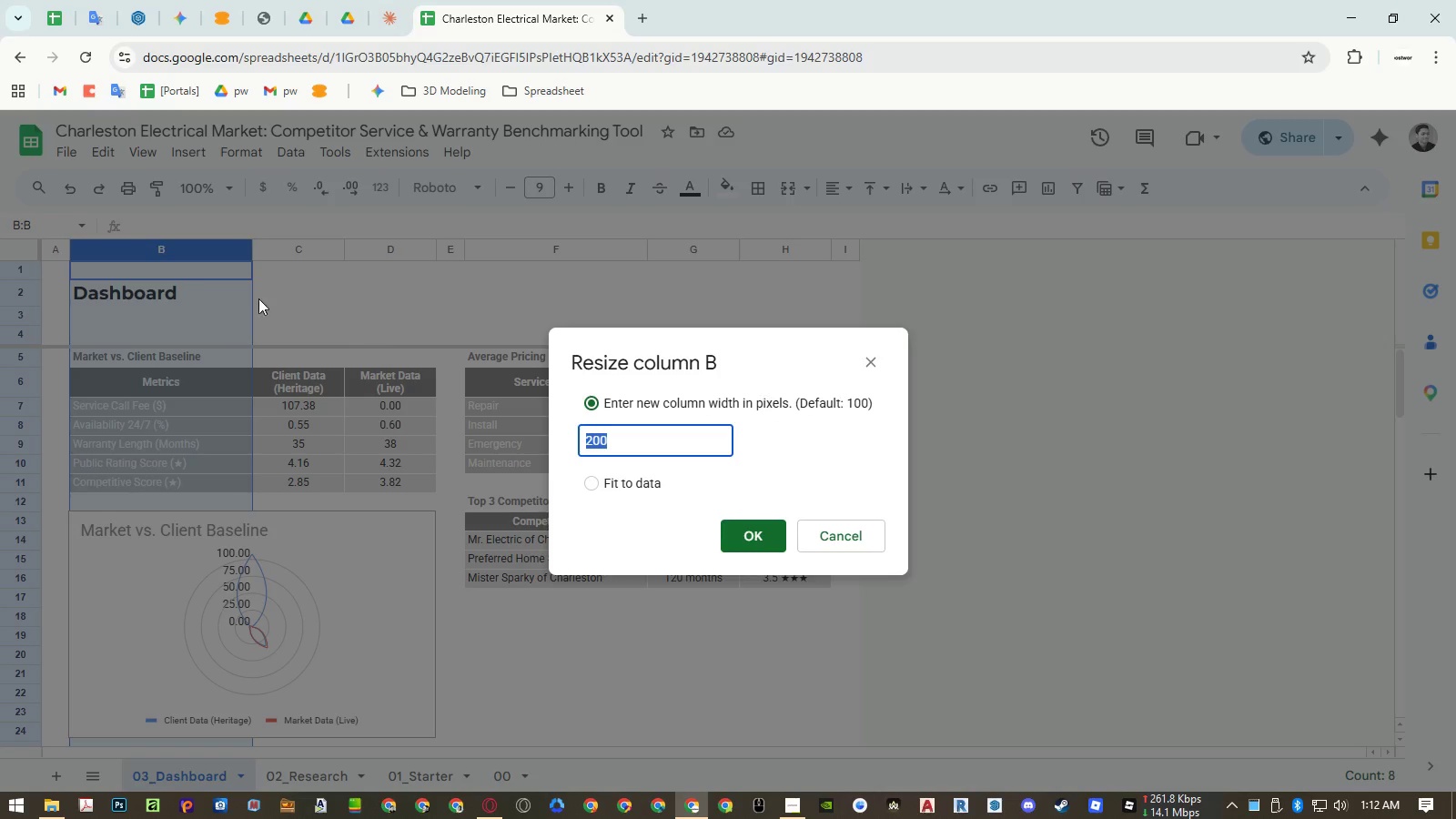 
key(Escape)
 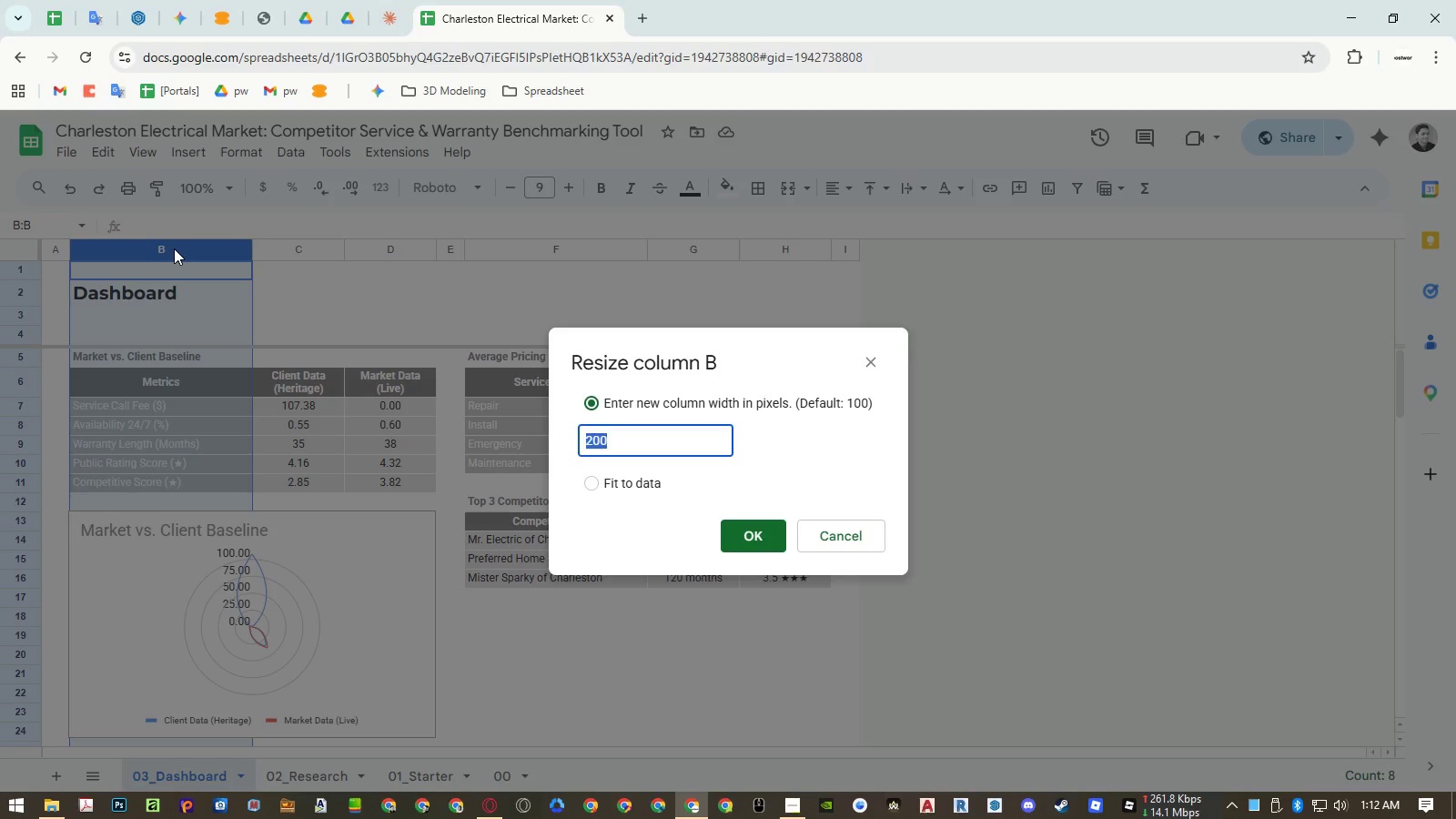 
right_click([174, 248])
 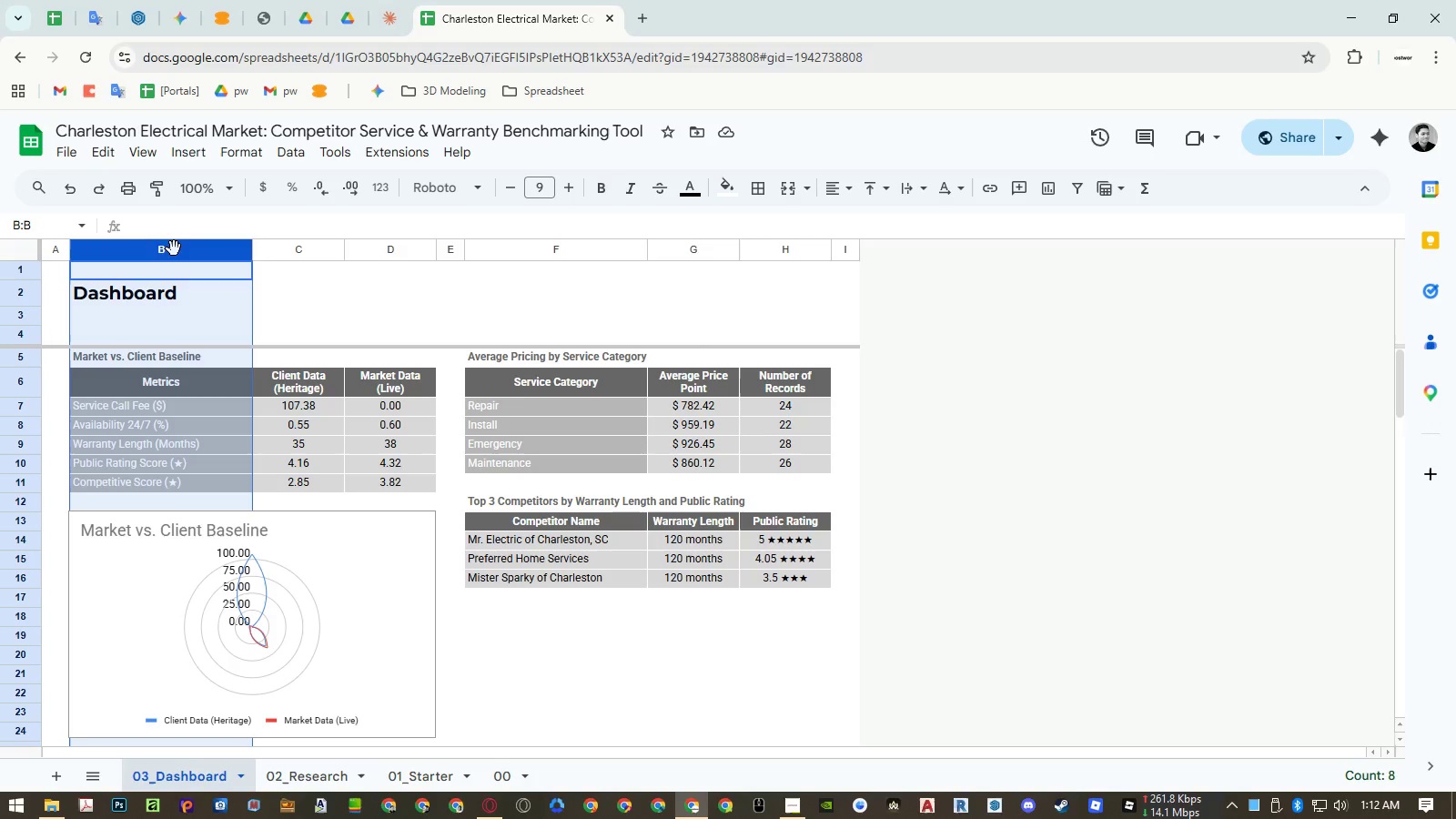 
key(Escape)
 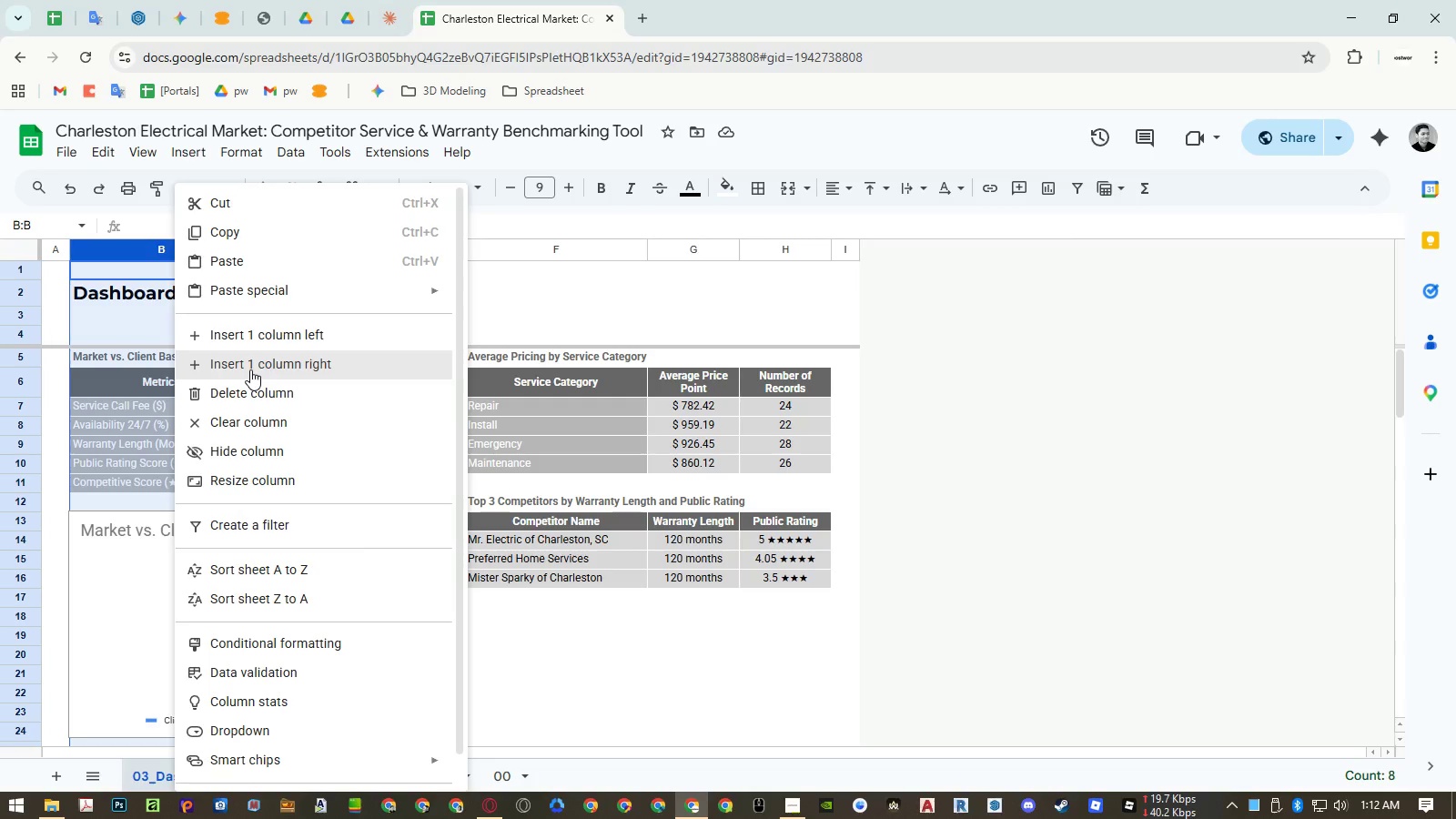 
left_click([250, 369])
 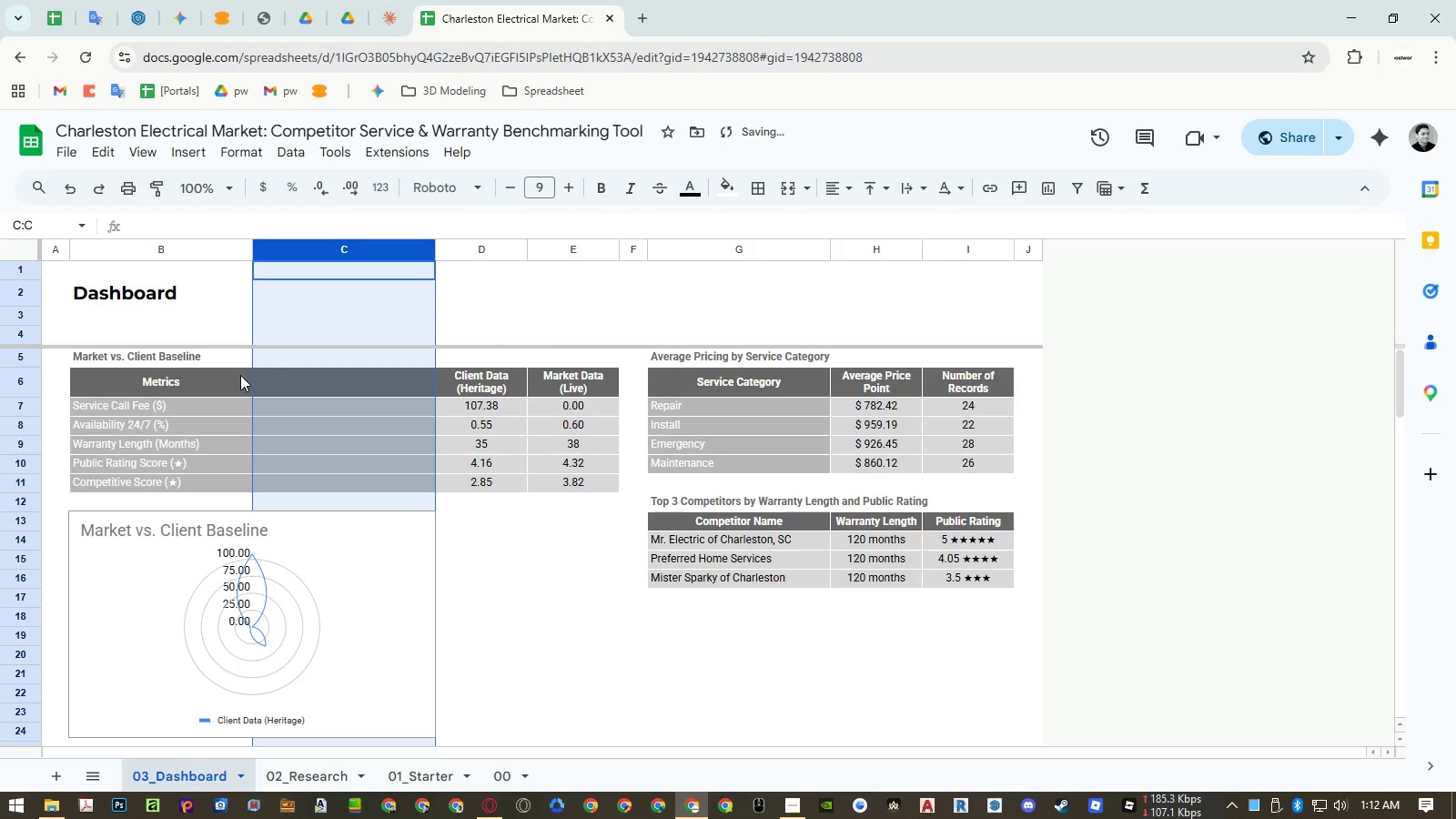 
left_click_drag(start_coordinate=[210, 404], to_coordinate=[278, 407])
 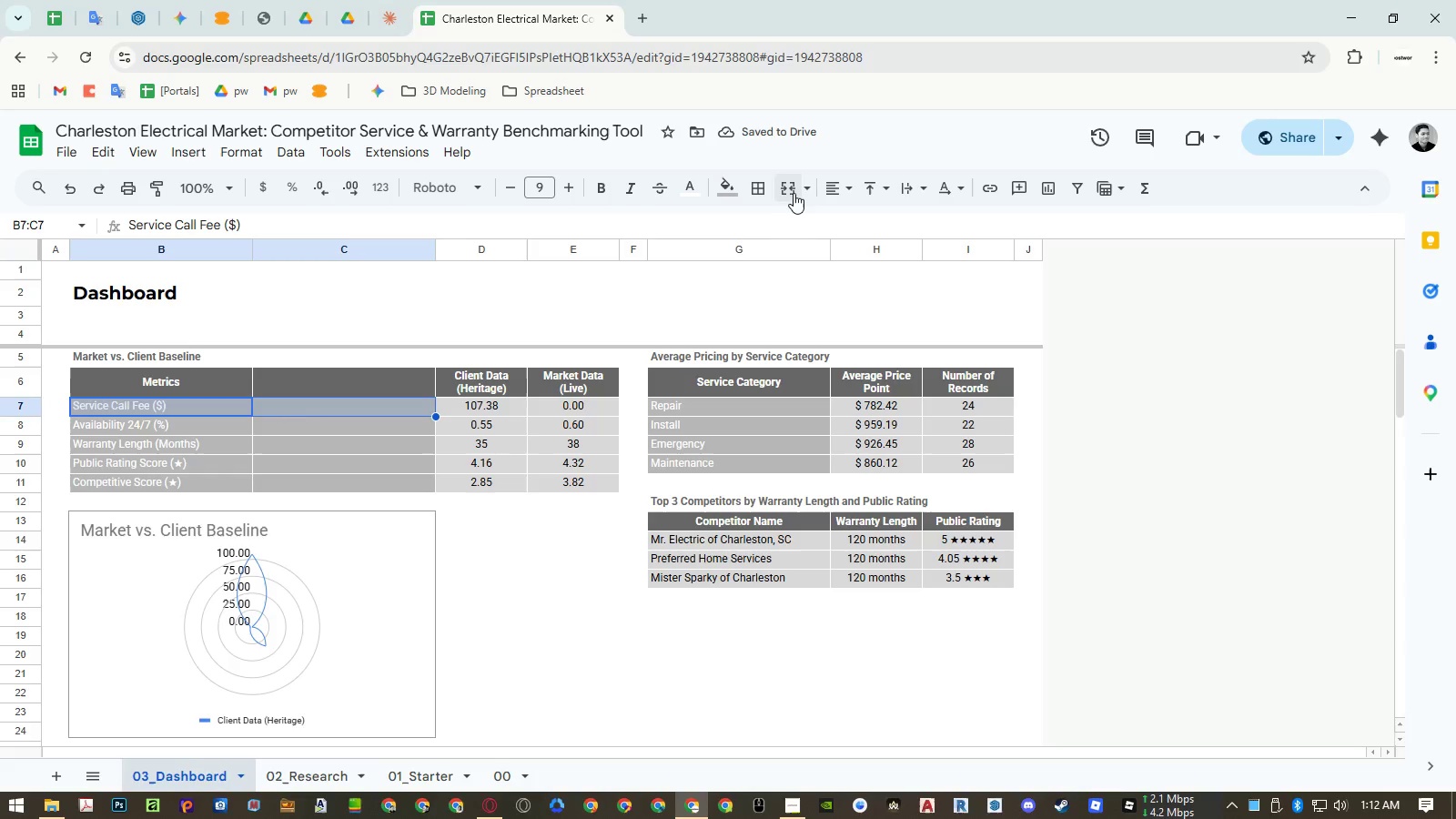 
left_click([779, 193])
 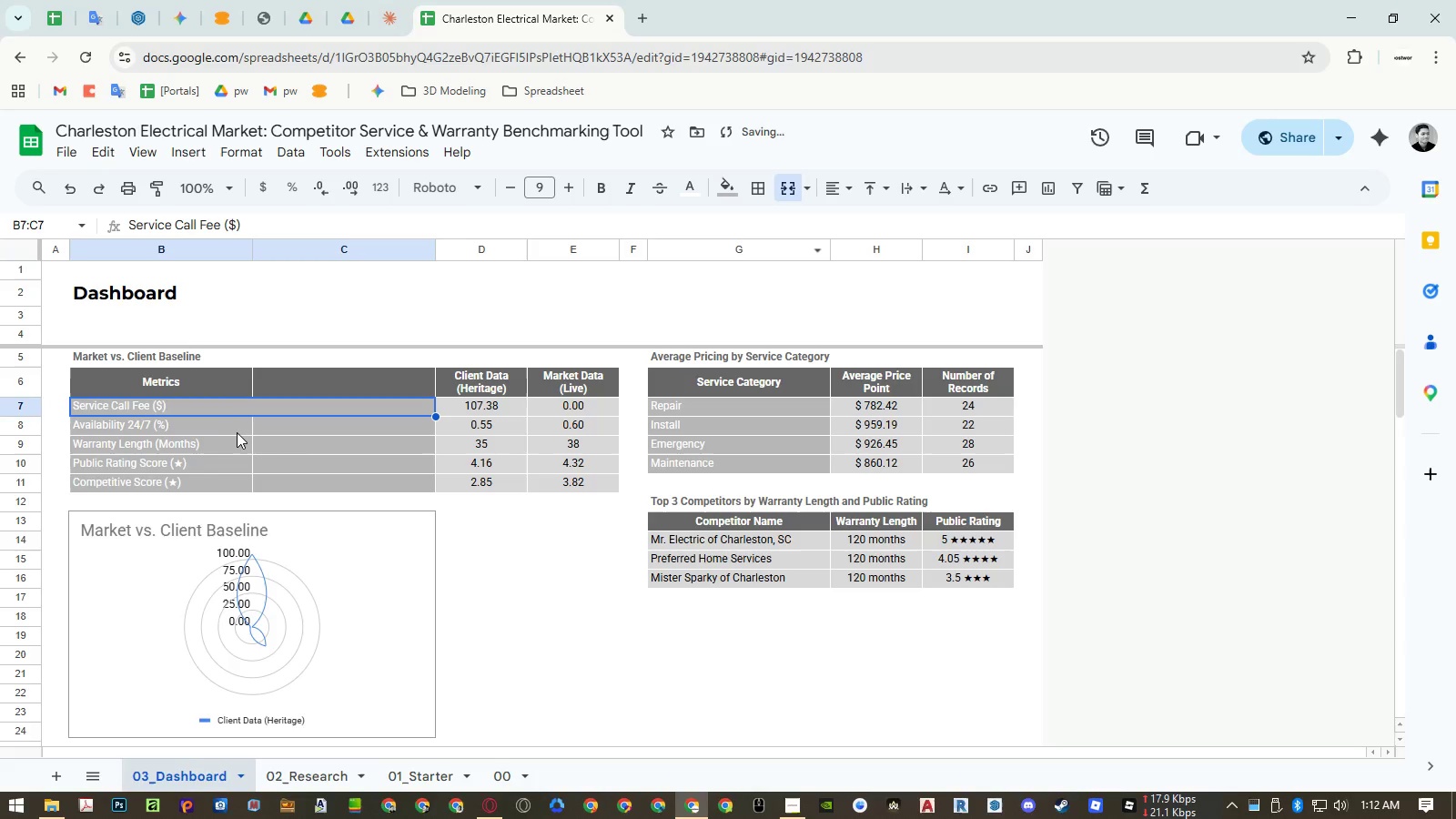 
left_click_drag(start_coordinate=[232, 429], to_coordinate=[279, 431])
 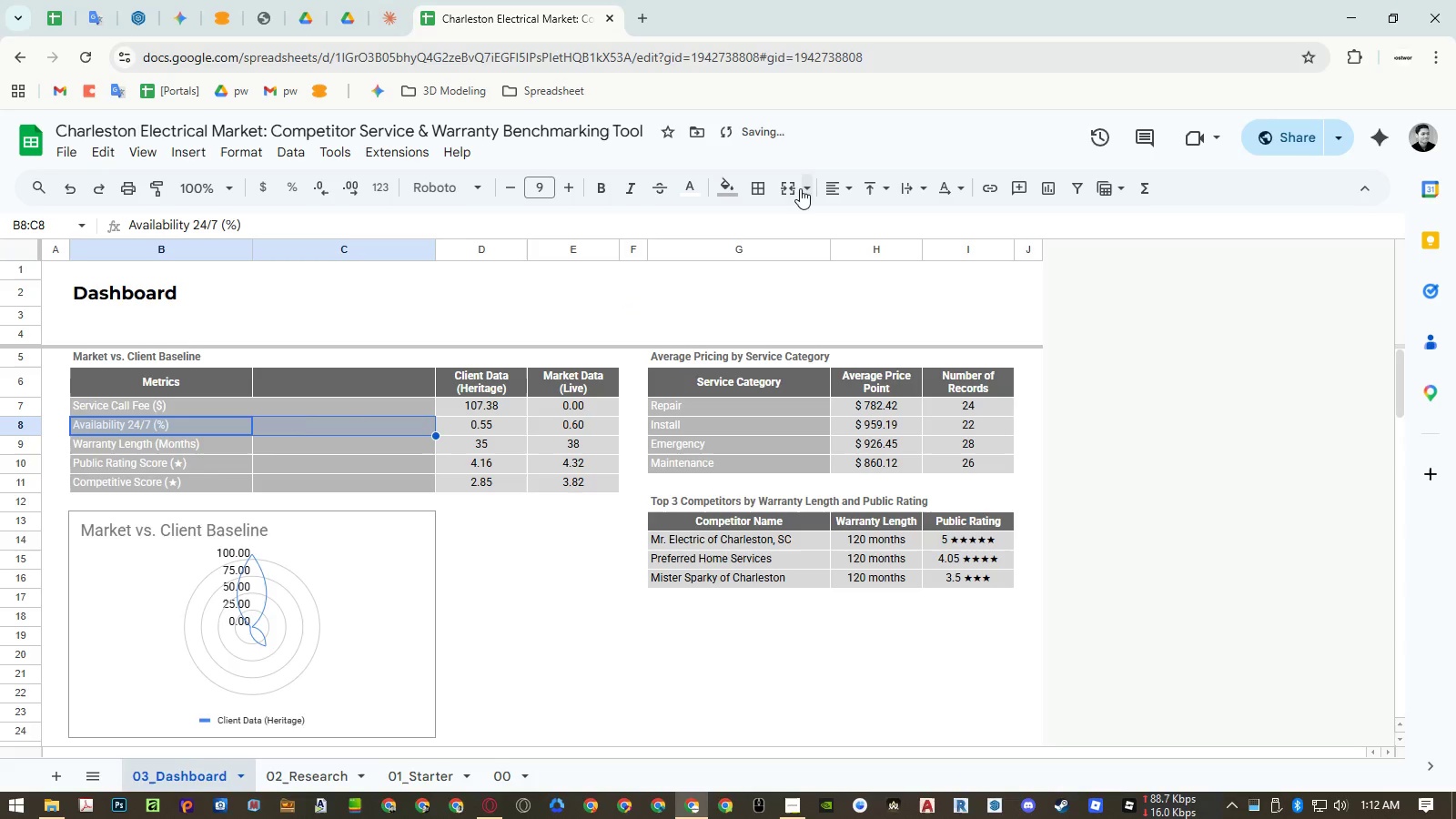 
left_click([794, 188])
 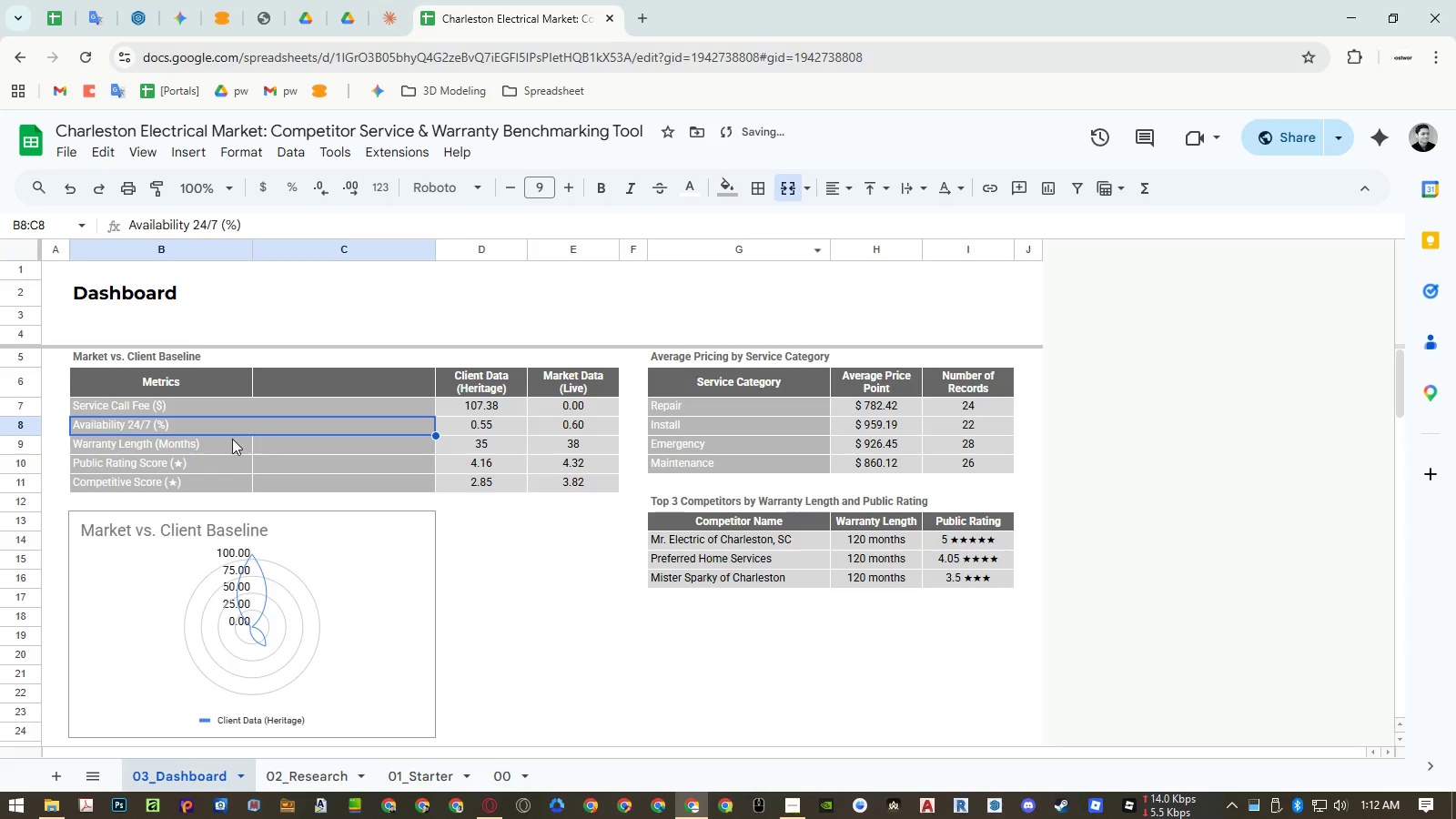 
left_click_drag(start_coordinate=[235, 440], to_coordinate=[299, 446])
 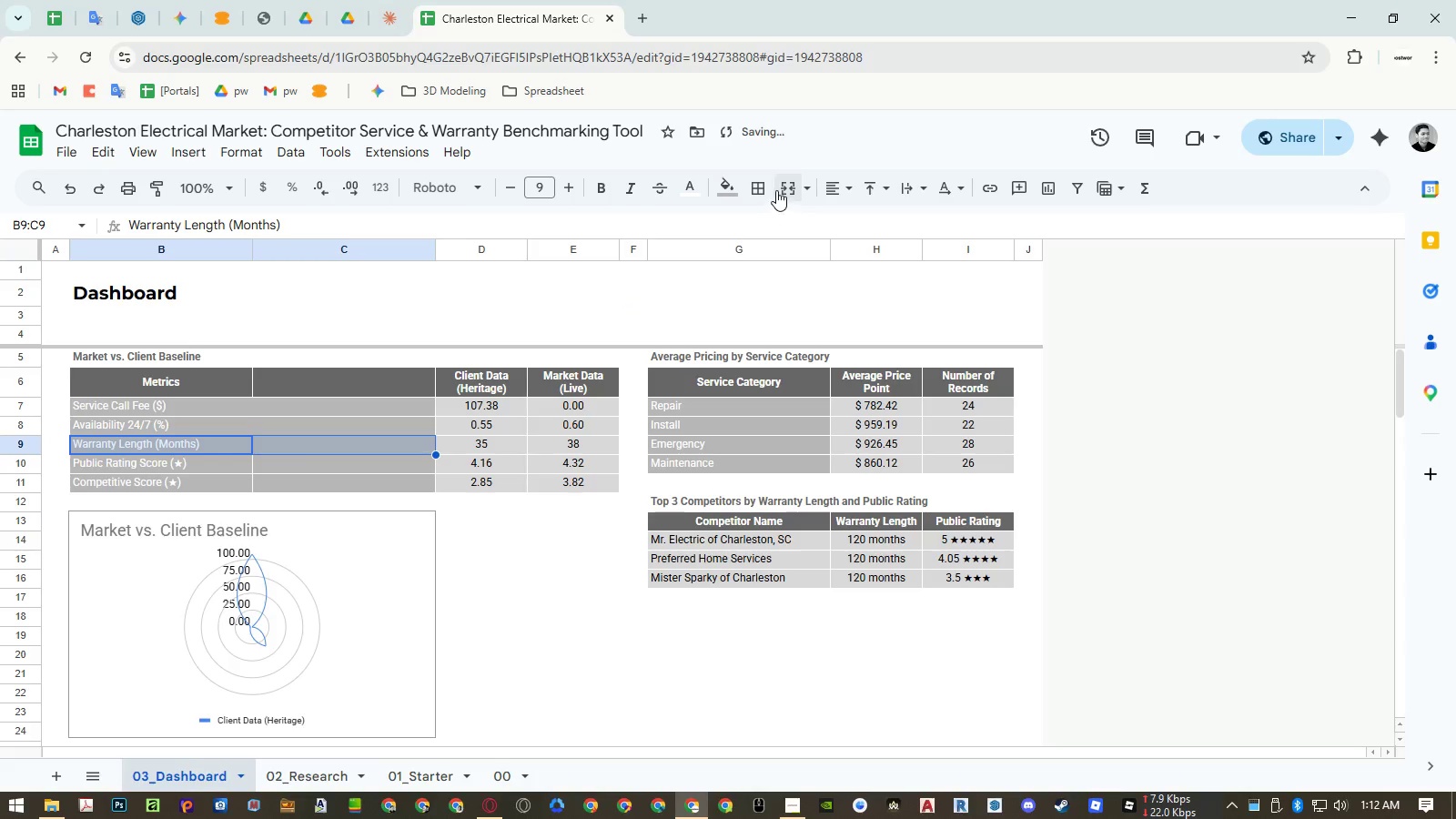 
left_click([776, 190])
 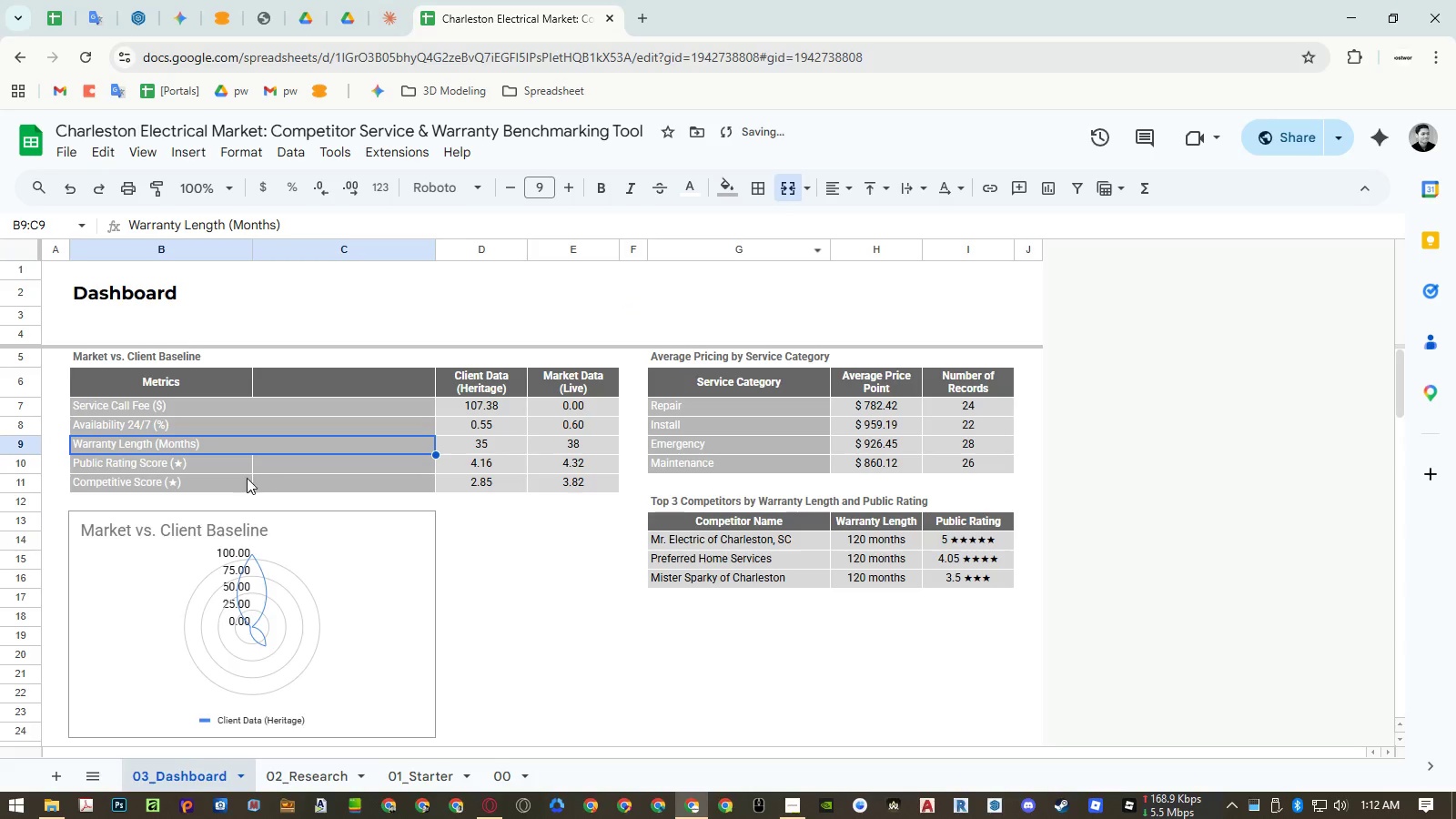 
left_click_drag(start_coordinate=[231, 469], to_coordinate=[287, 470])
 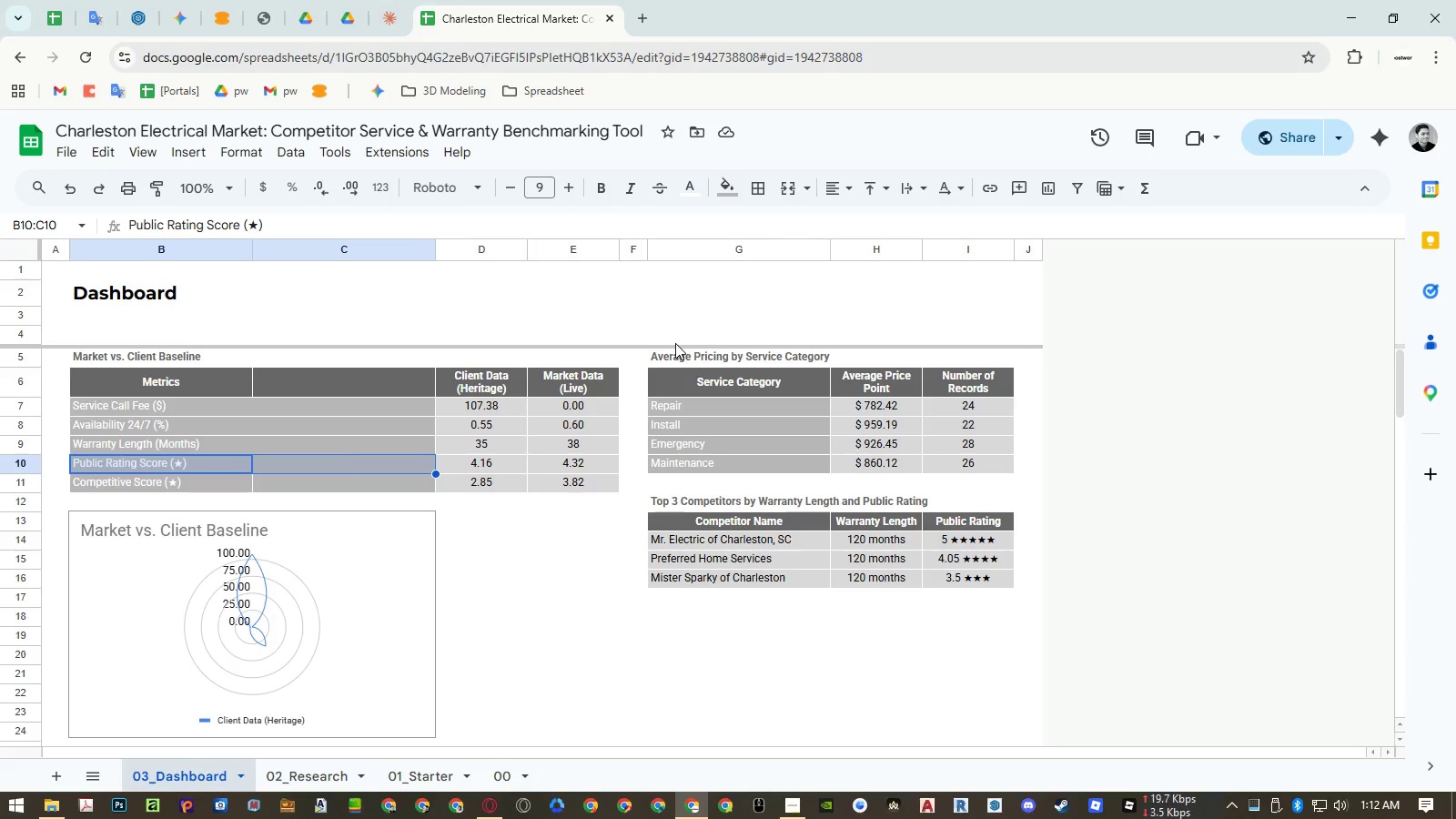 
wait(9.3)
 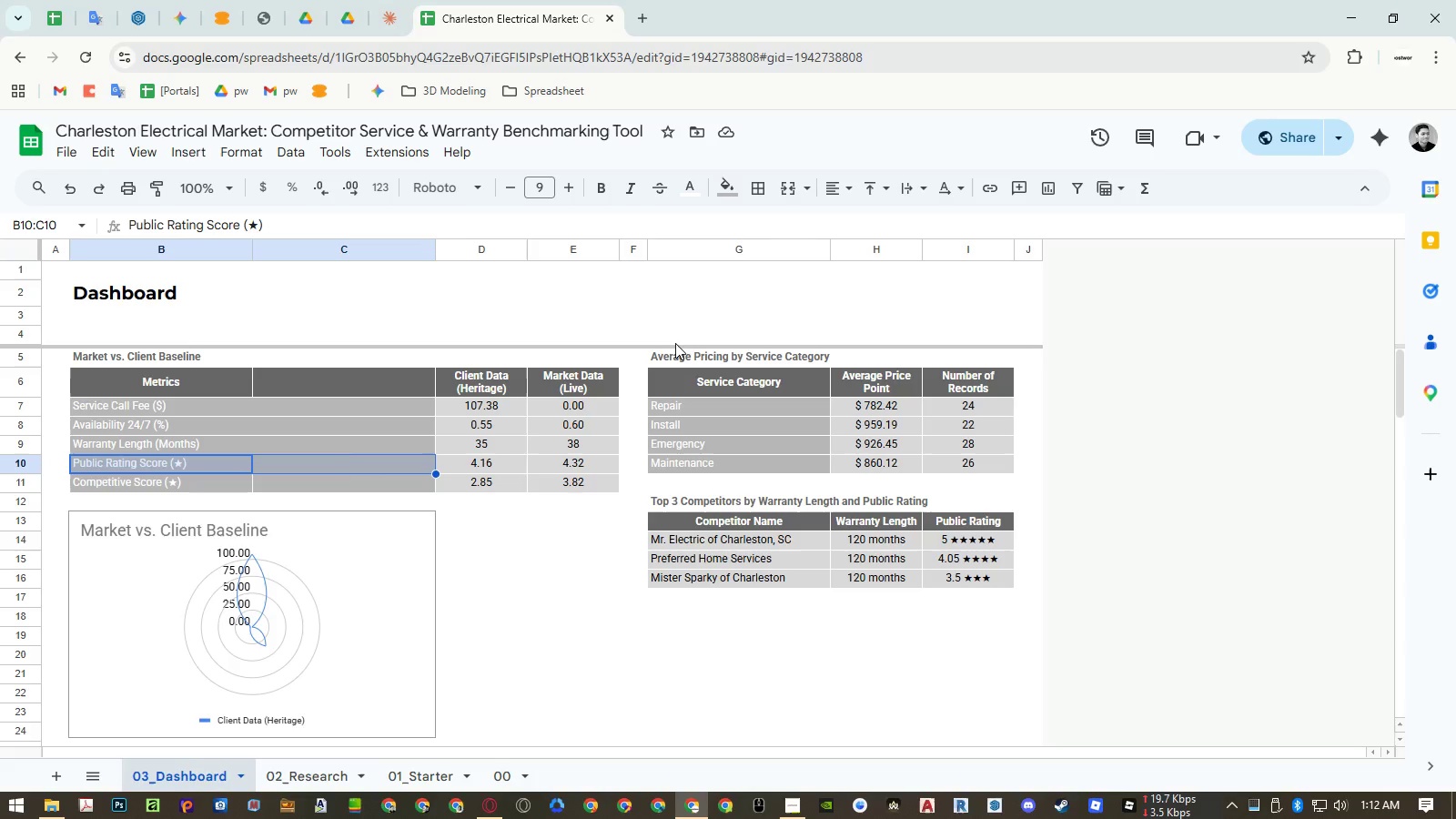 
key(Control+Z)
 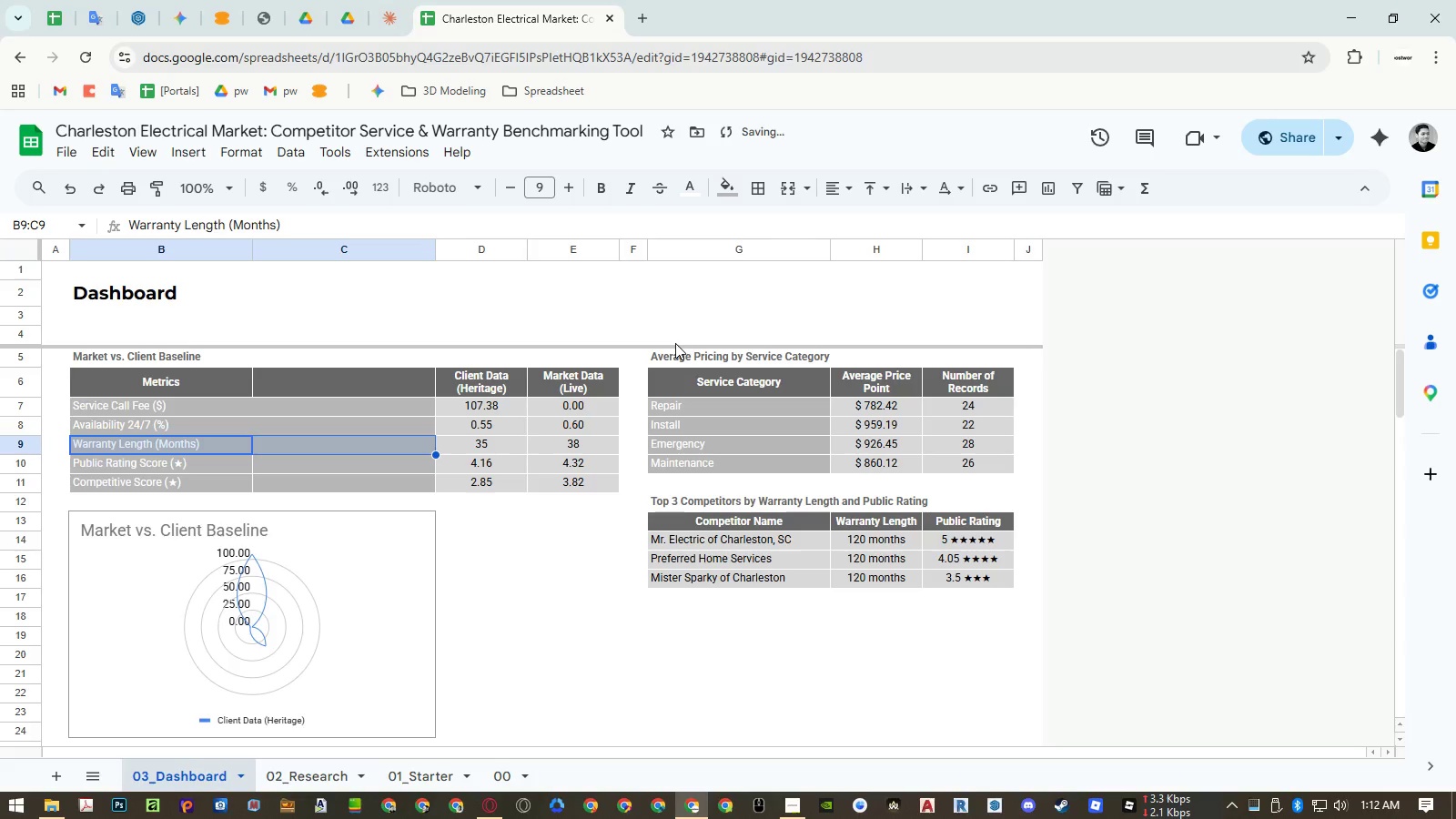 
key(Control+Z)
 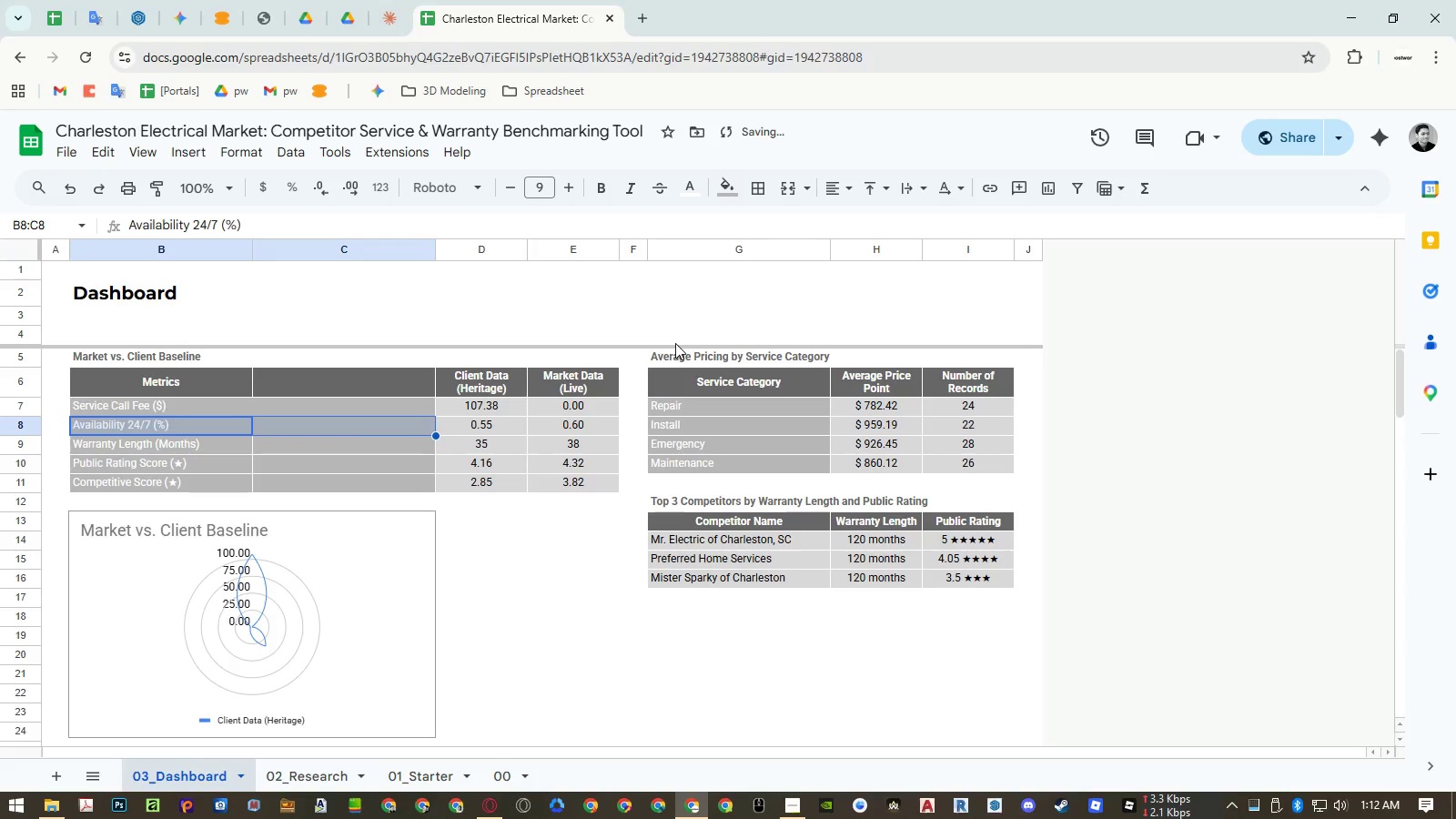 
key(Control+Z)
 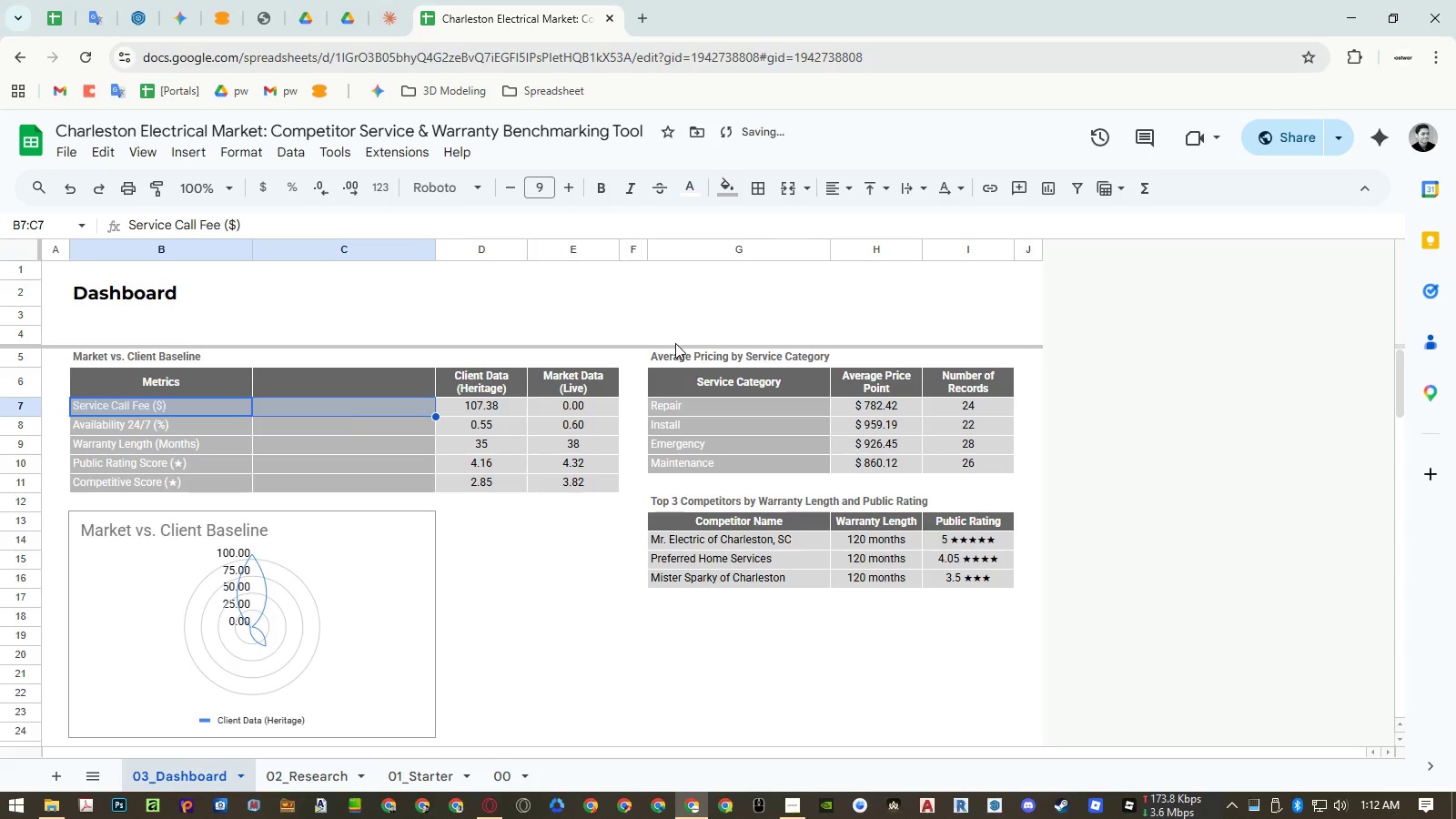 
key(Control+Z)
 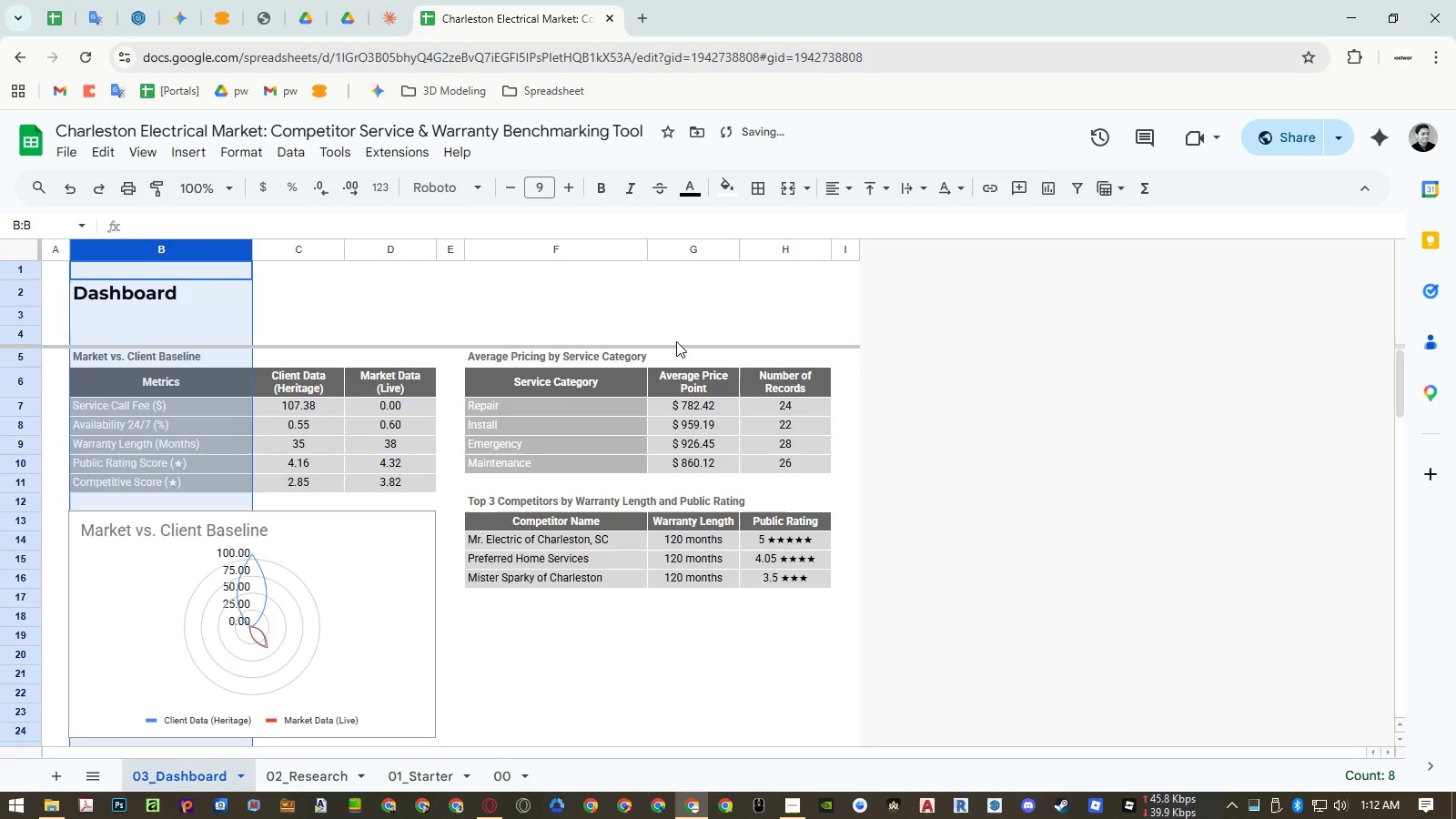 
key(Control+Y)
 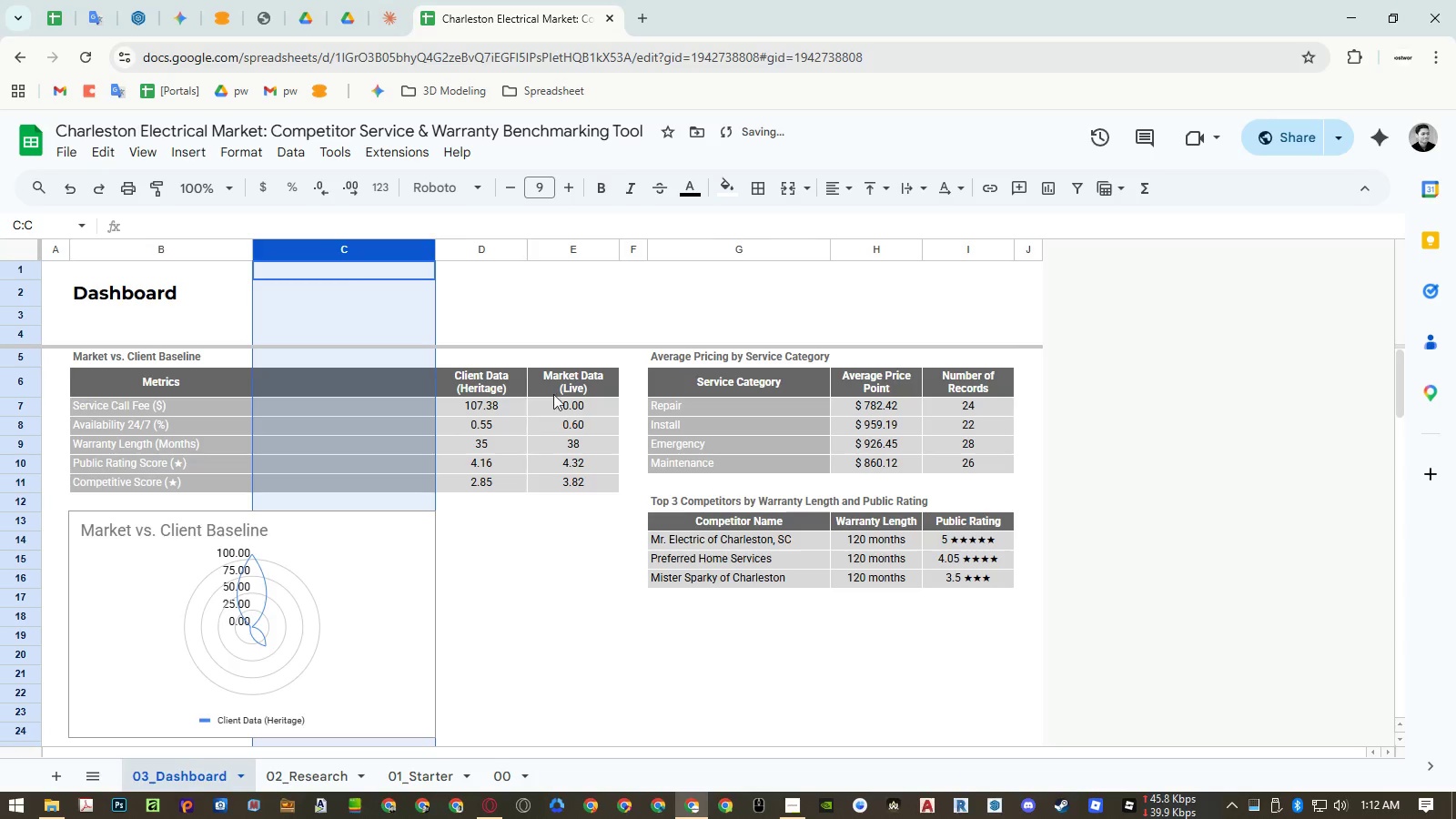 
left_click([511, 415])
 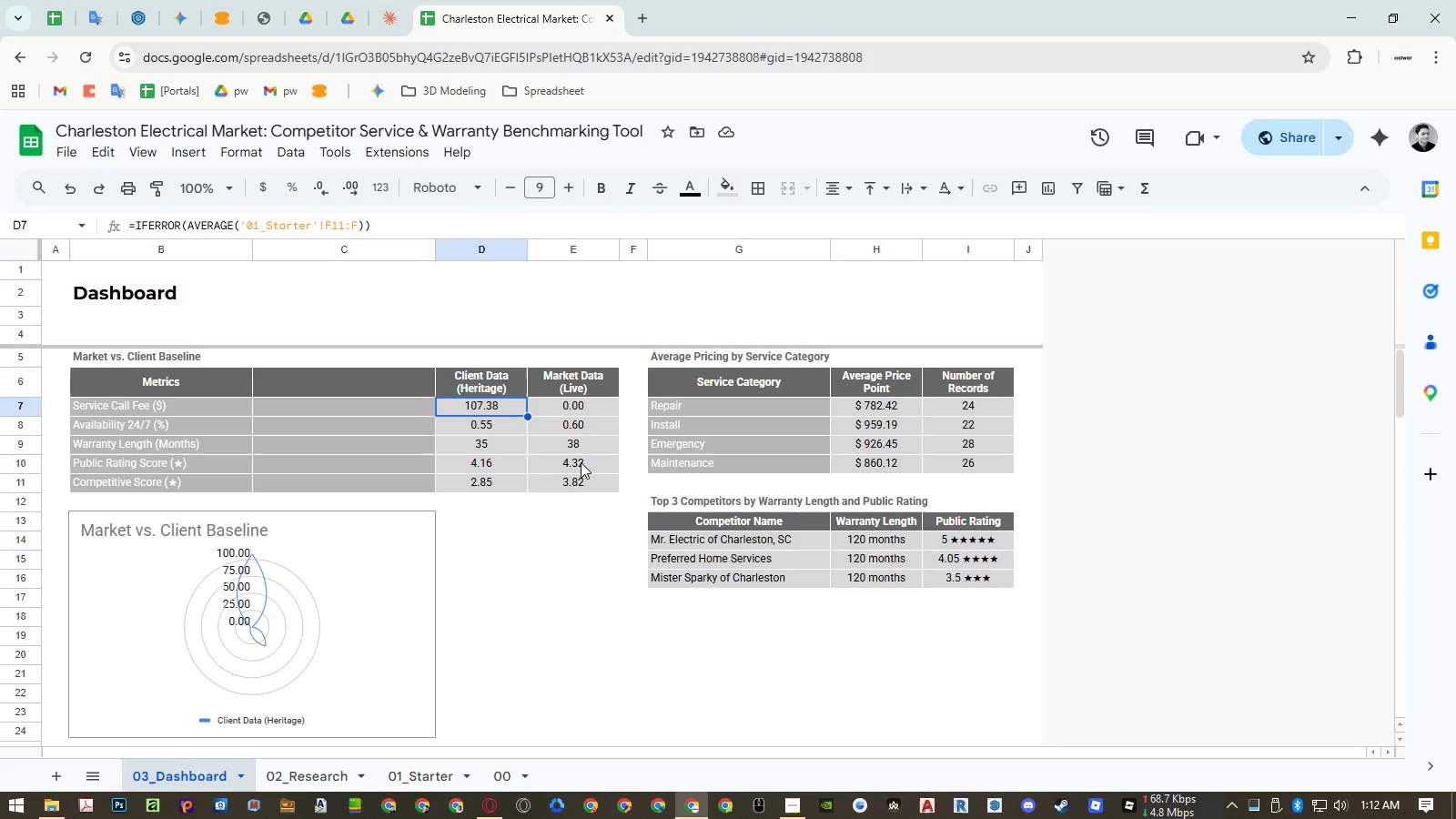 
wait(24.12)
 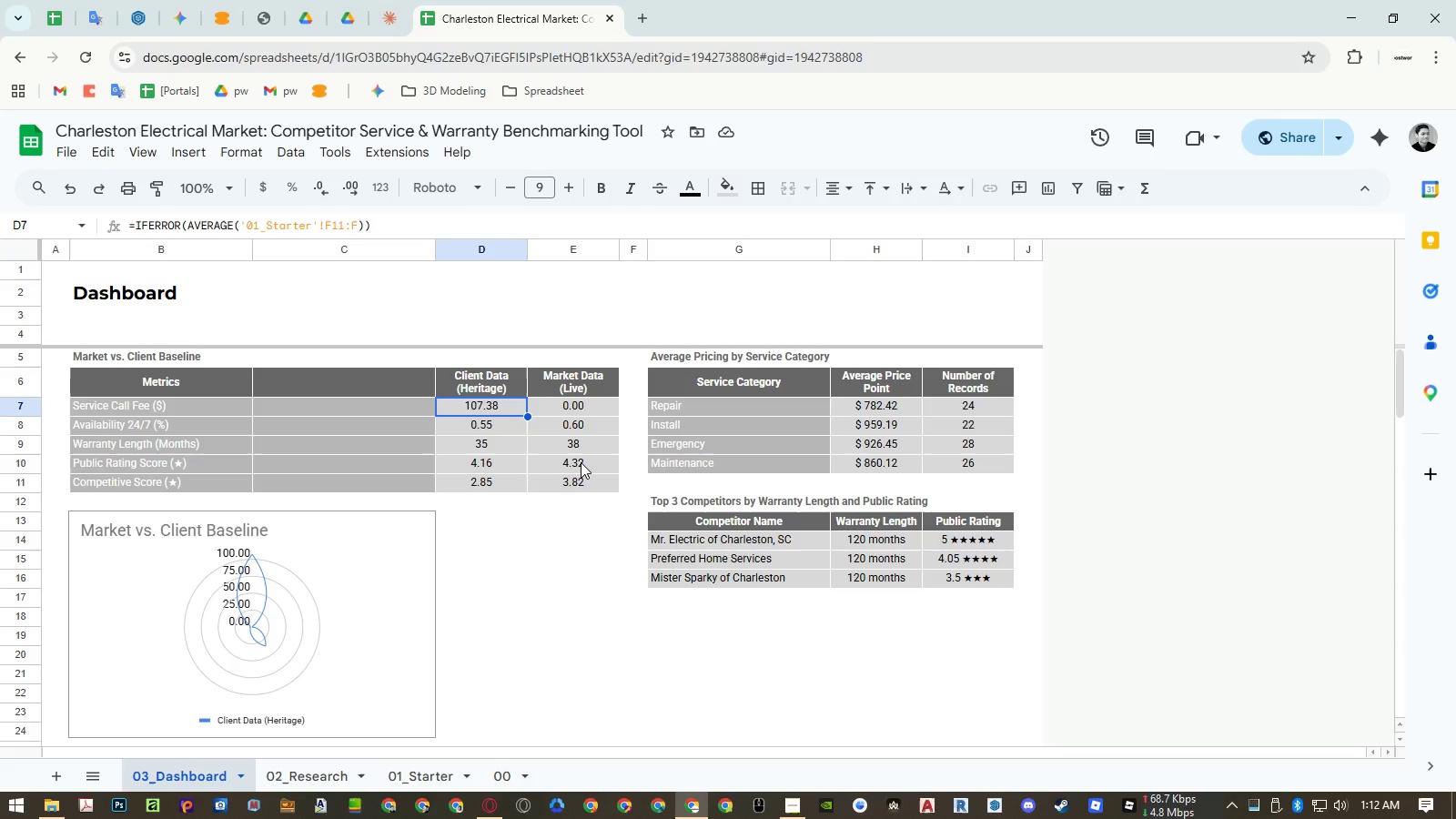 
right_click([484, 247])
 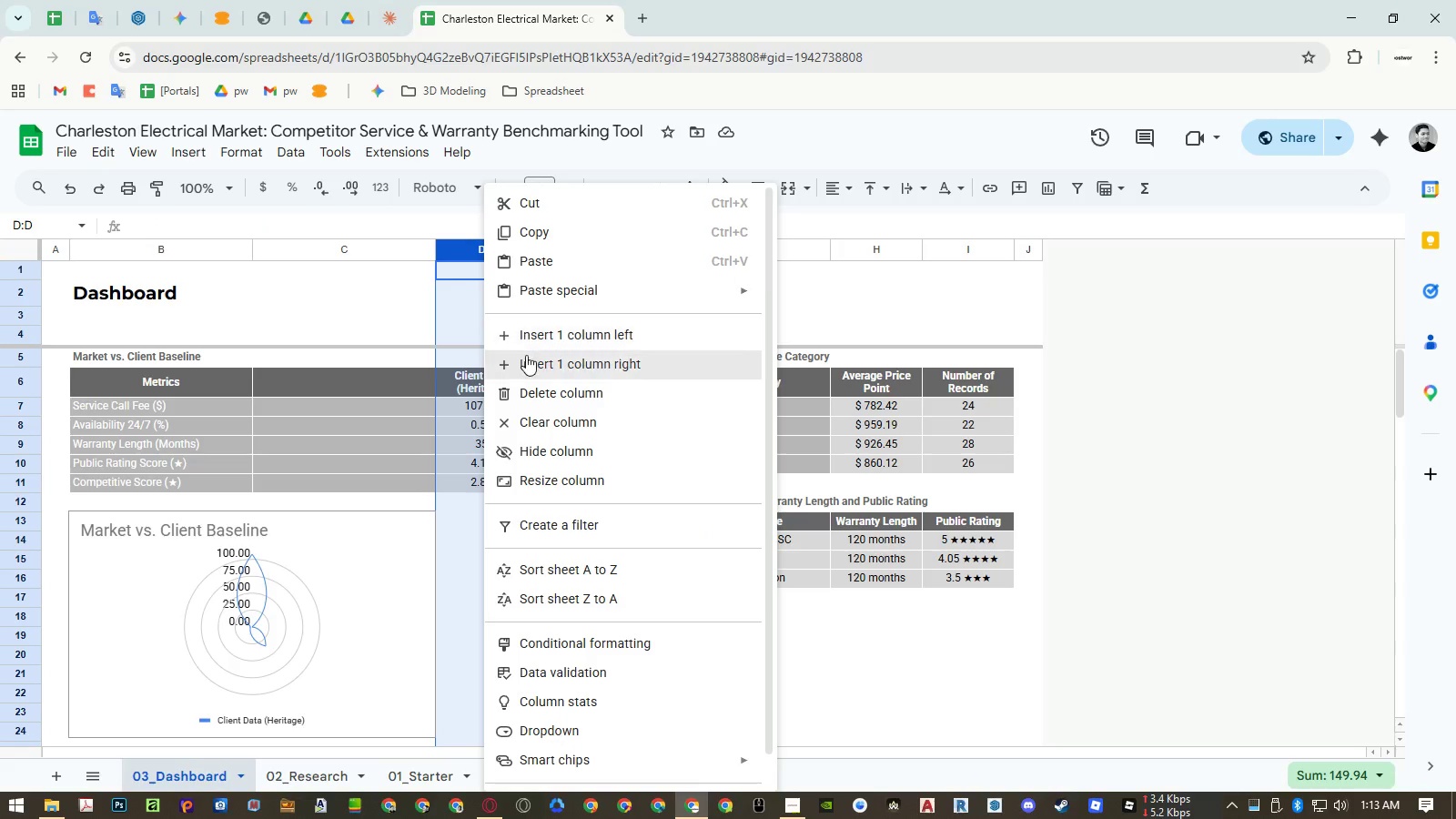 
left_click([527, 358])
 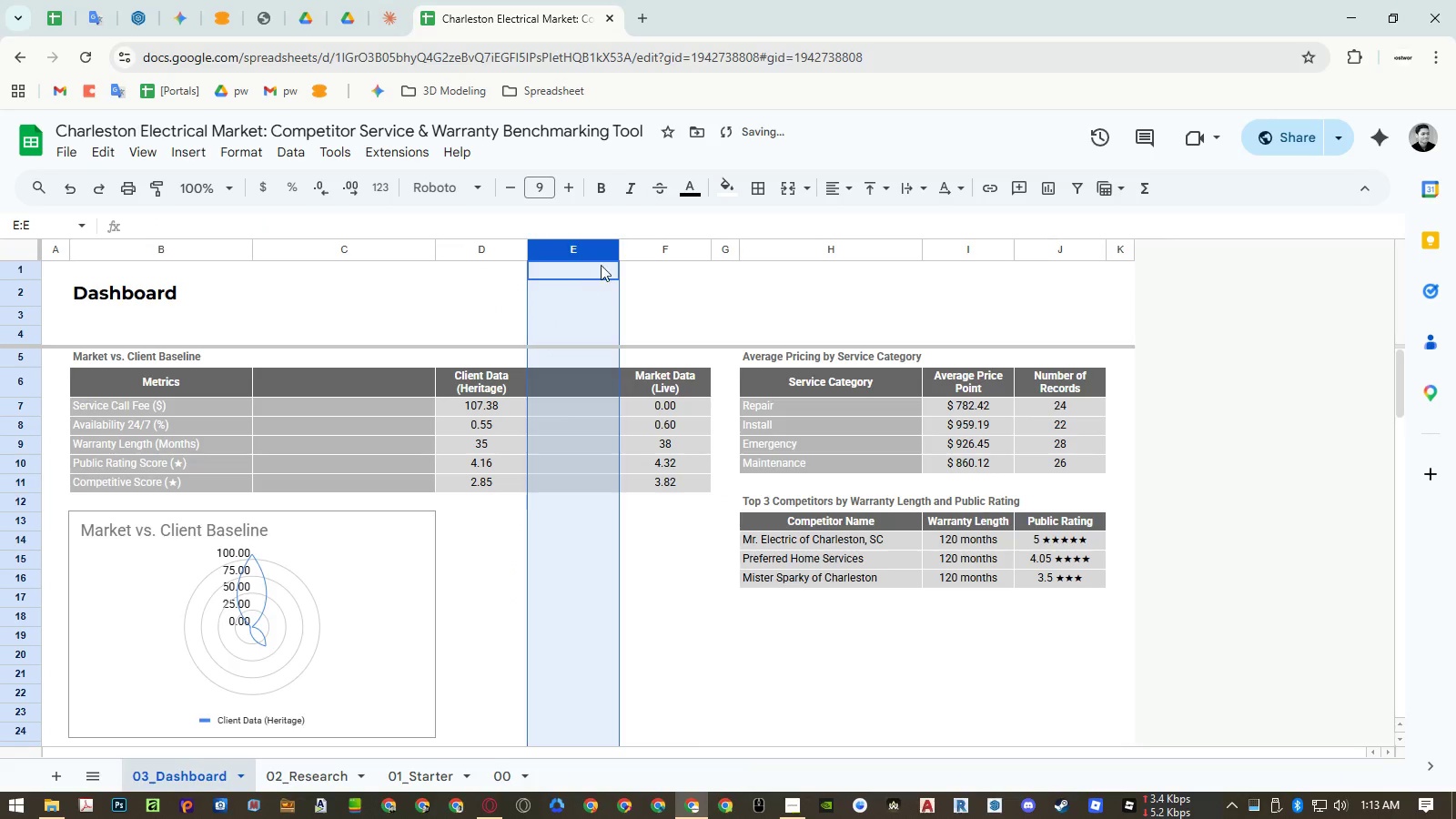 
mouse_move([620, 247])
 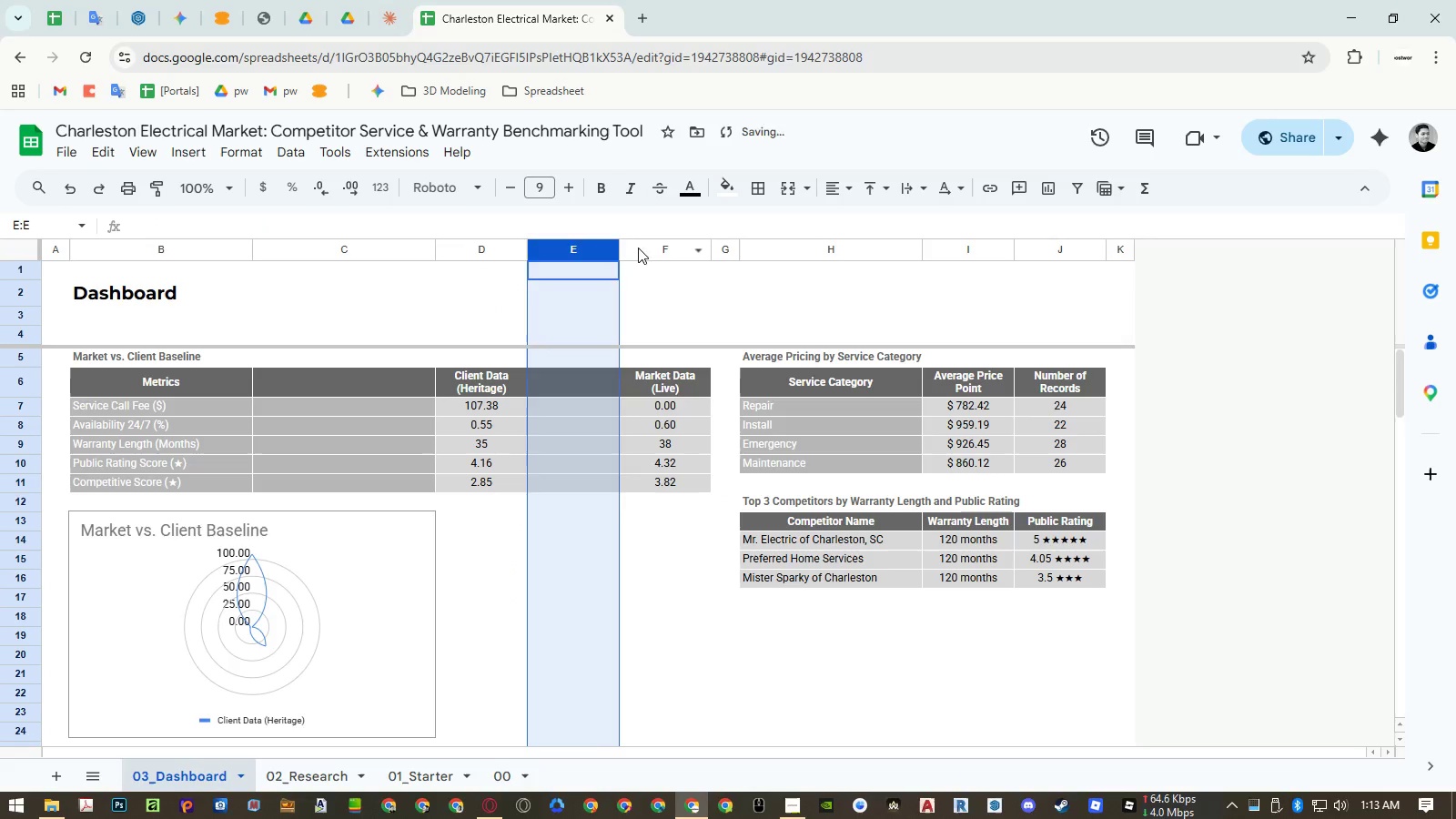 
right_click([638, 248])
 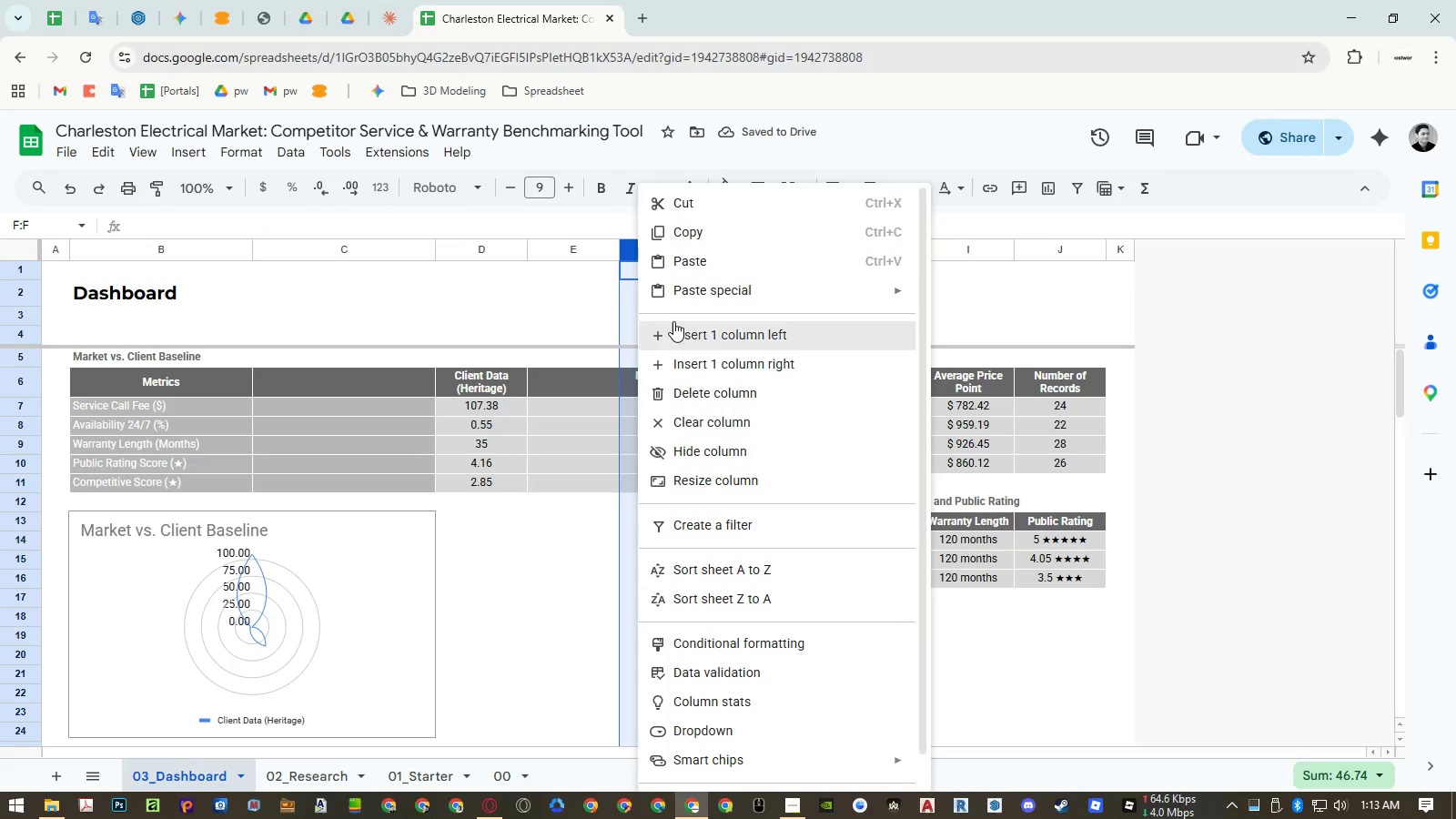 
left_click([673, 326])
 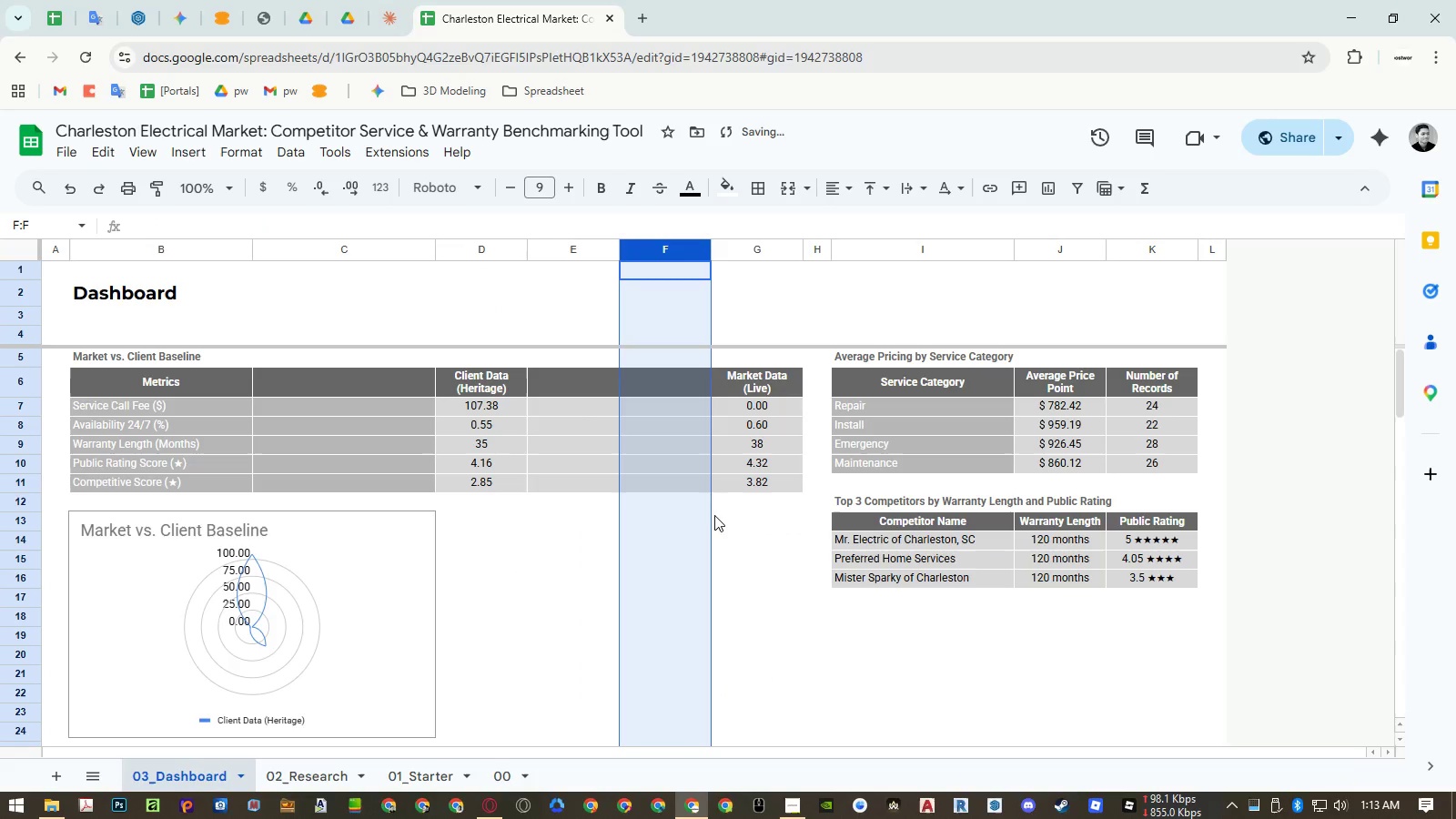 
left_click([721, 531])
 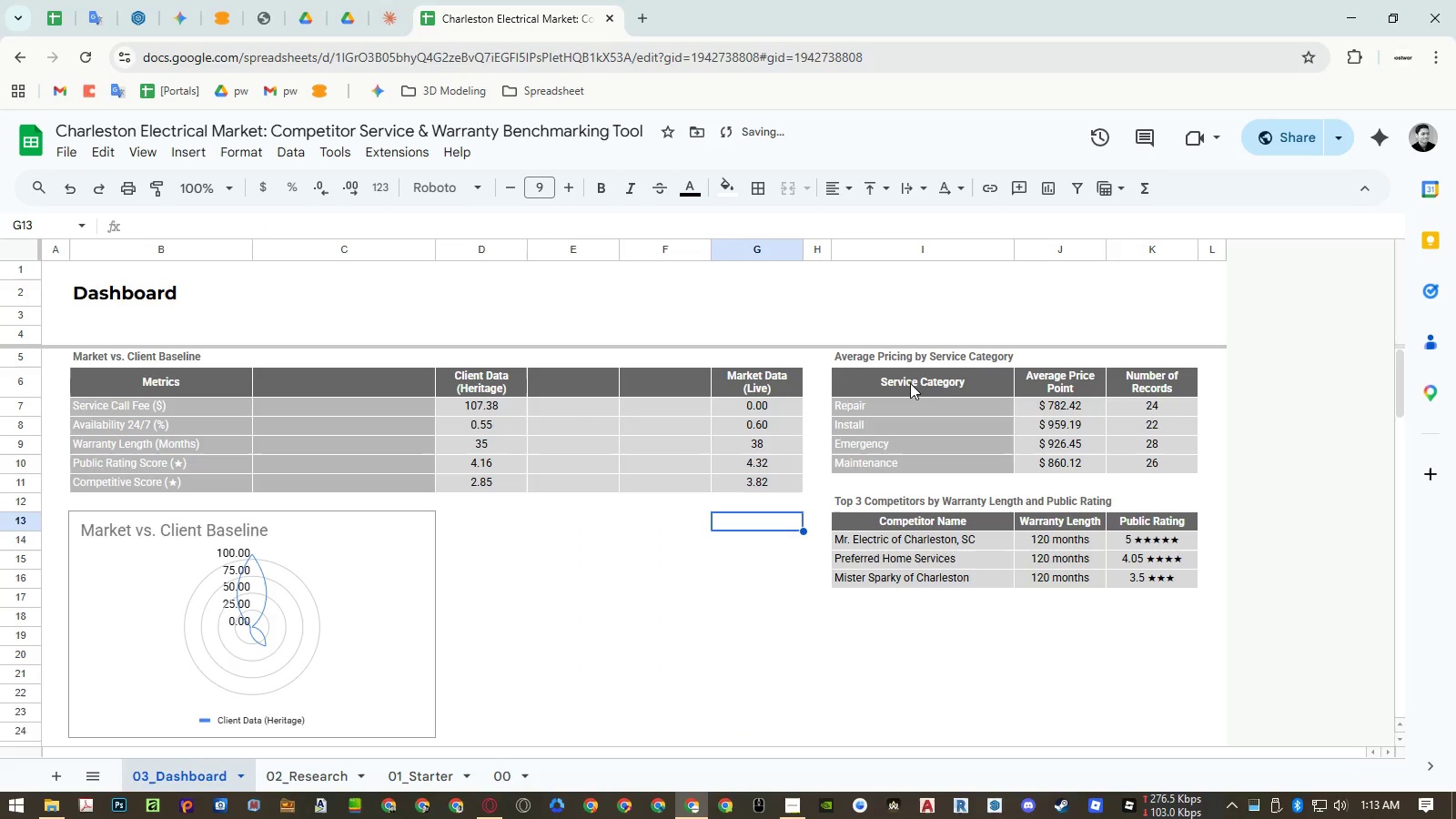 
left_click_drag(start_coordinate=[882, 360], to_coordinate=[1138, 585])
 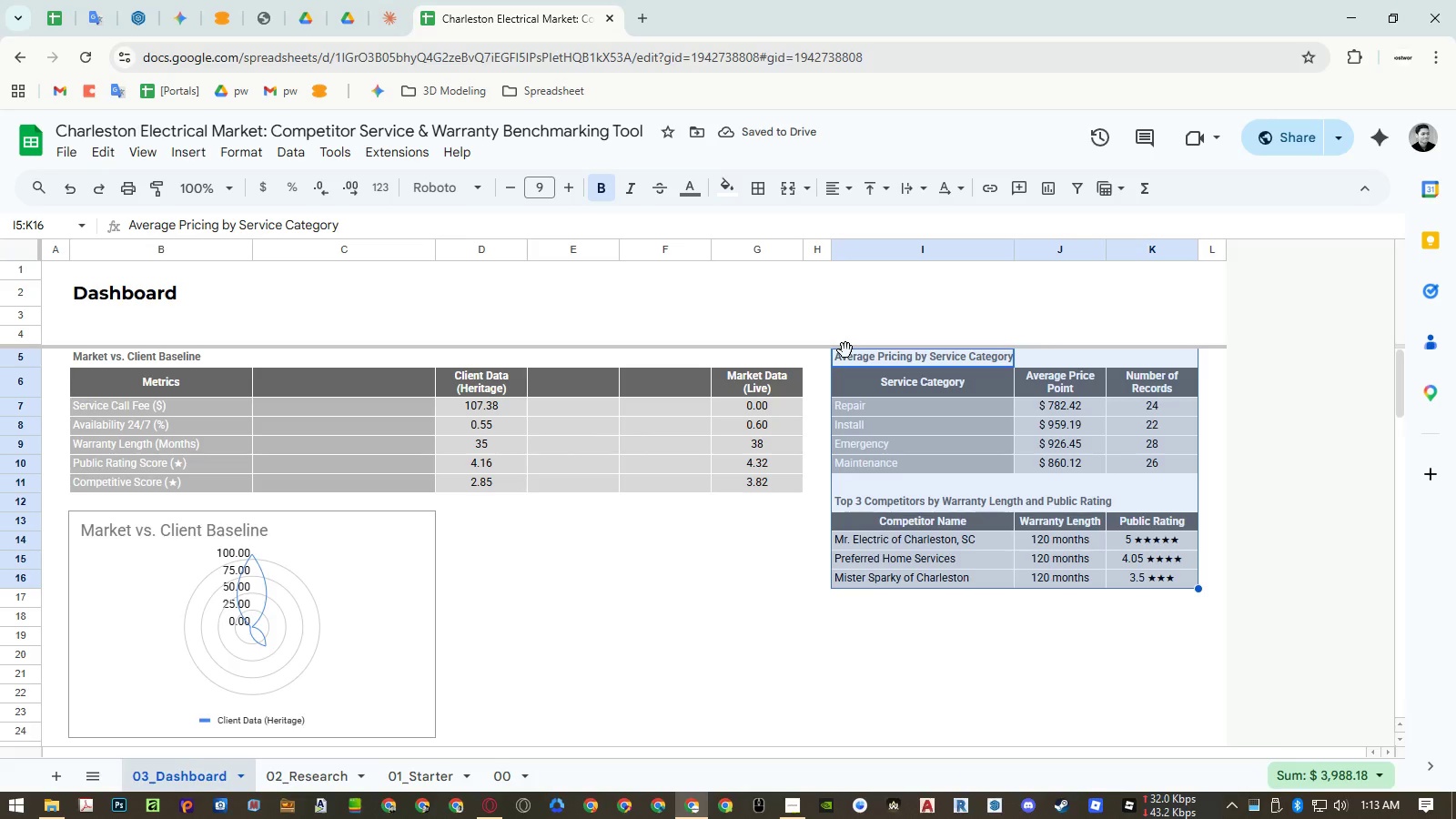 
left_click_drag(start_coordinate=[845, 350], to_coordinate=[147, 501])
 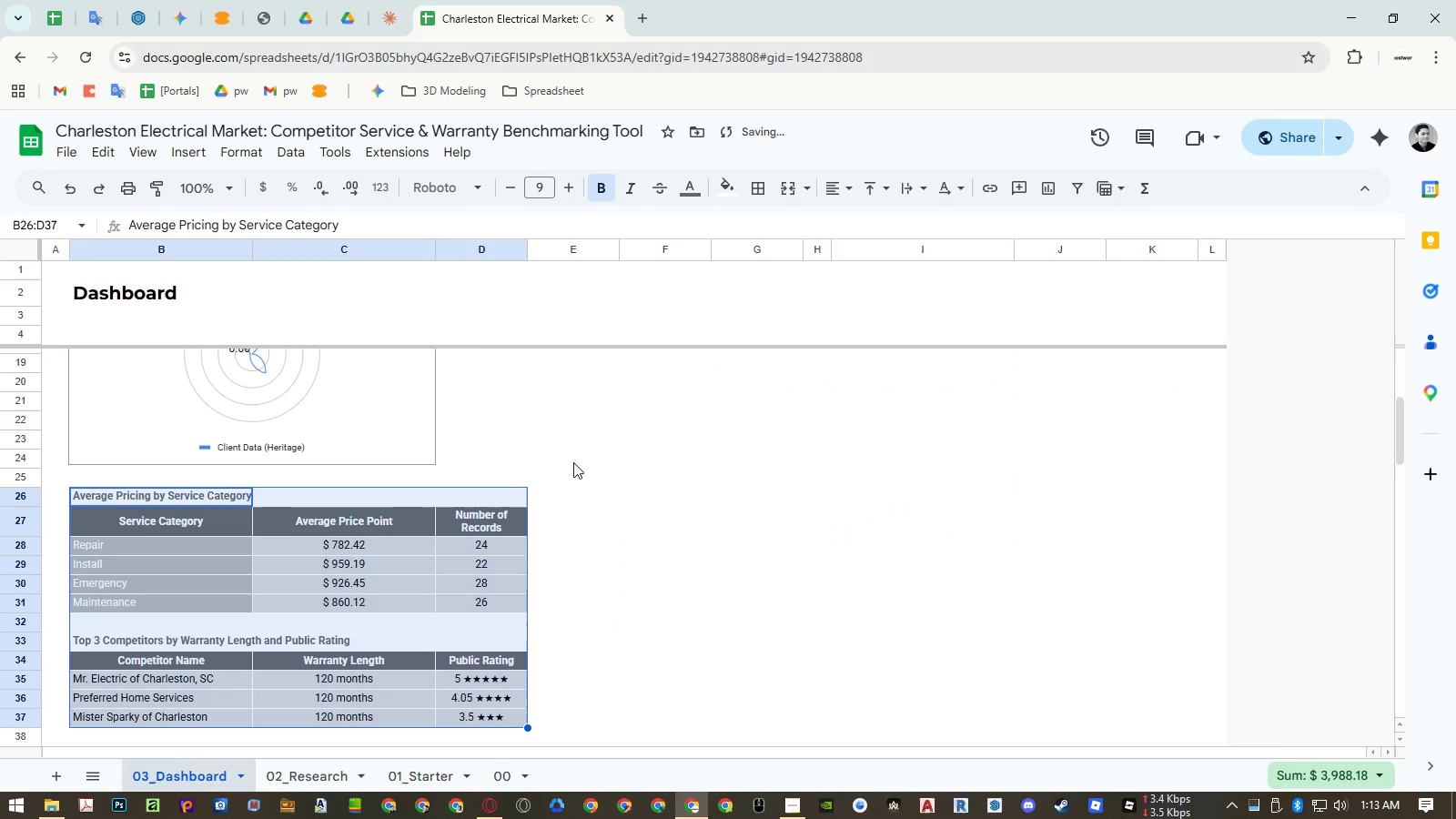 
scroll: coordinate [763, 490], scroll_direction: down, amount: 3.0
 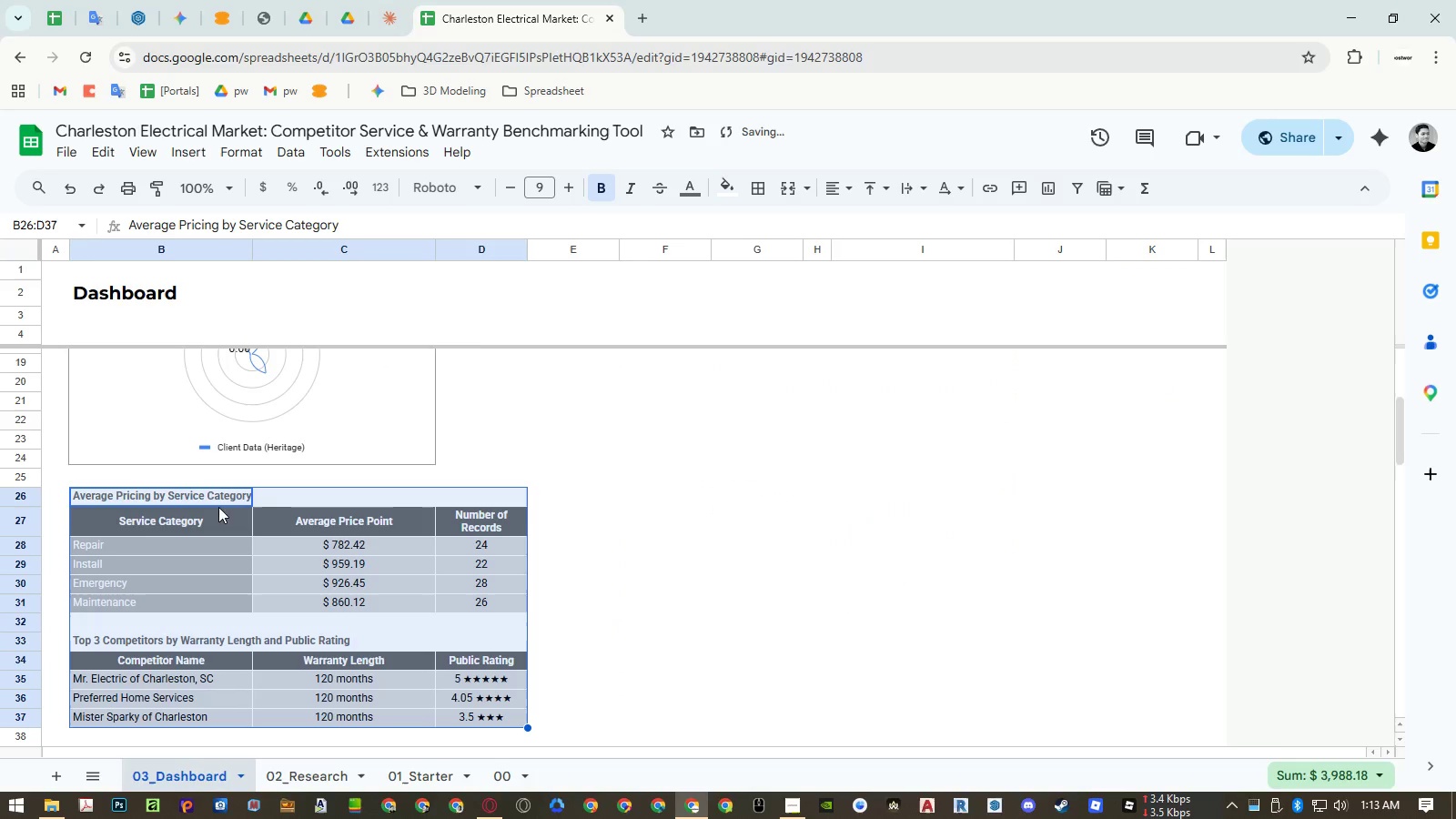 
left_click([609, 460])
 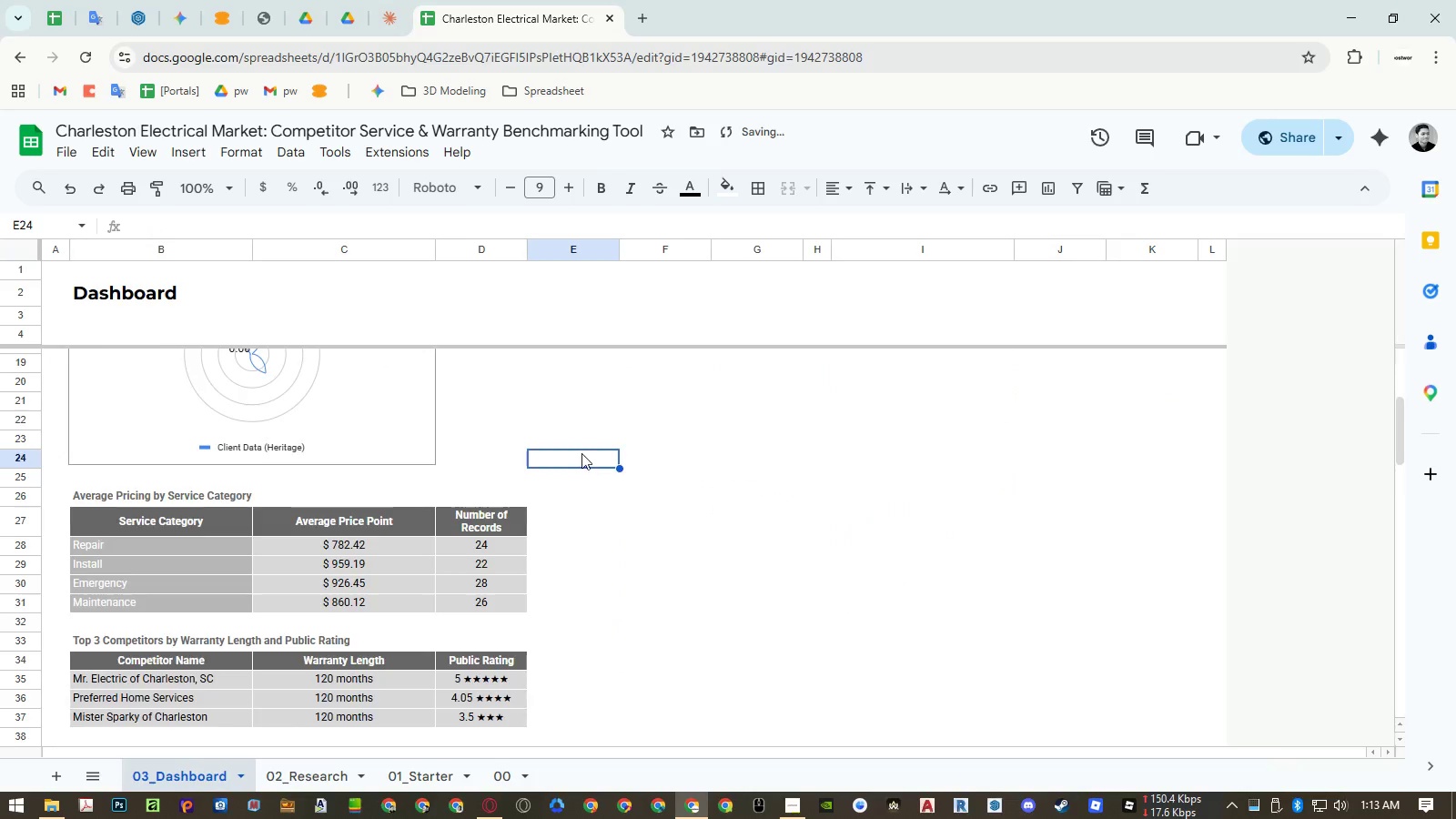 
scroll: coordinate [581, 452], scroll_direction: up, amount: 4.0
 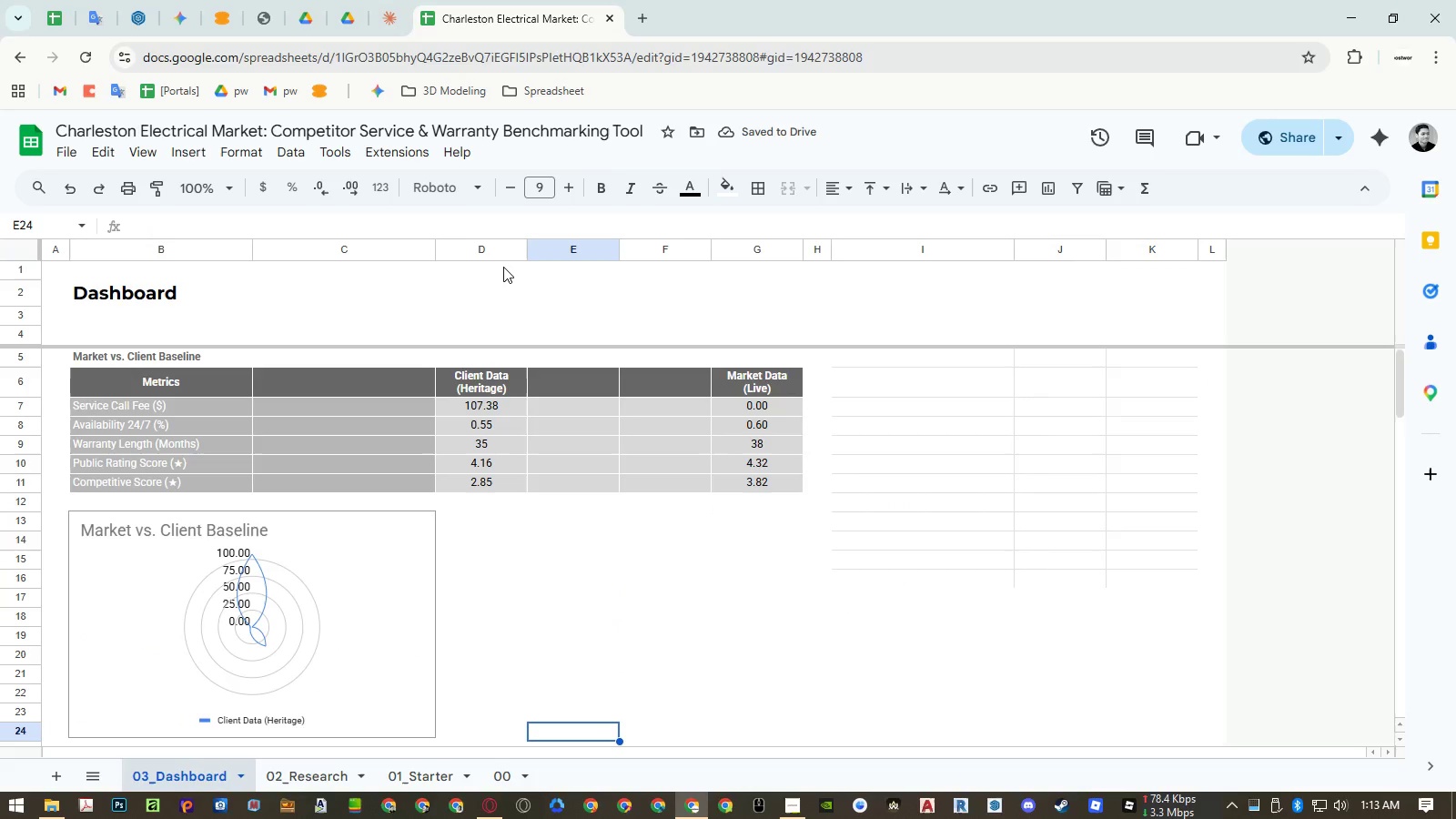 
right_click([497, 249])
 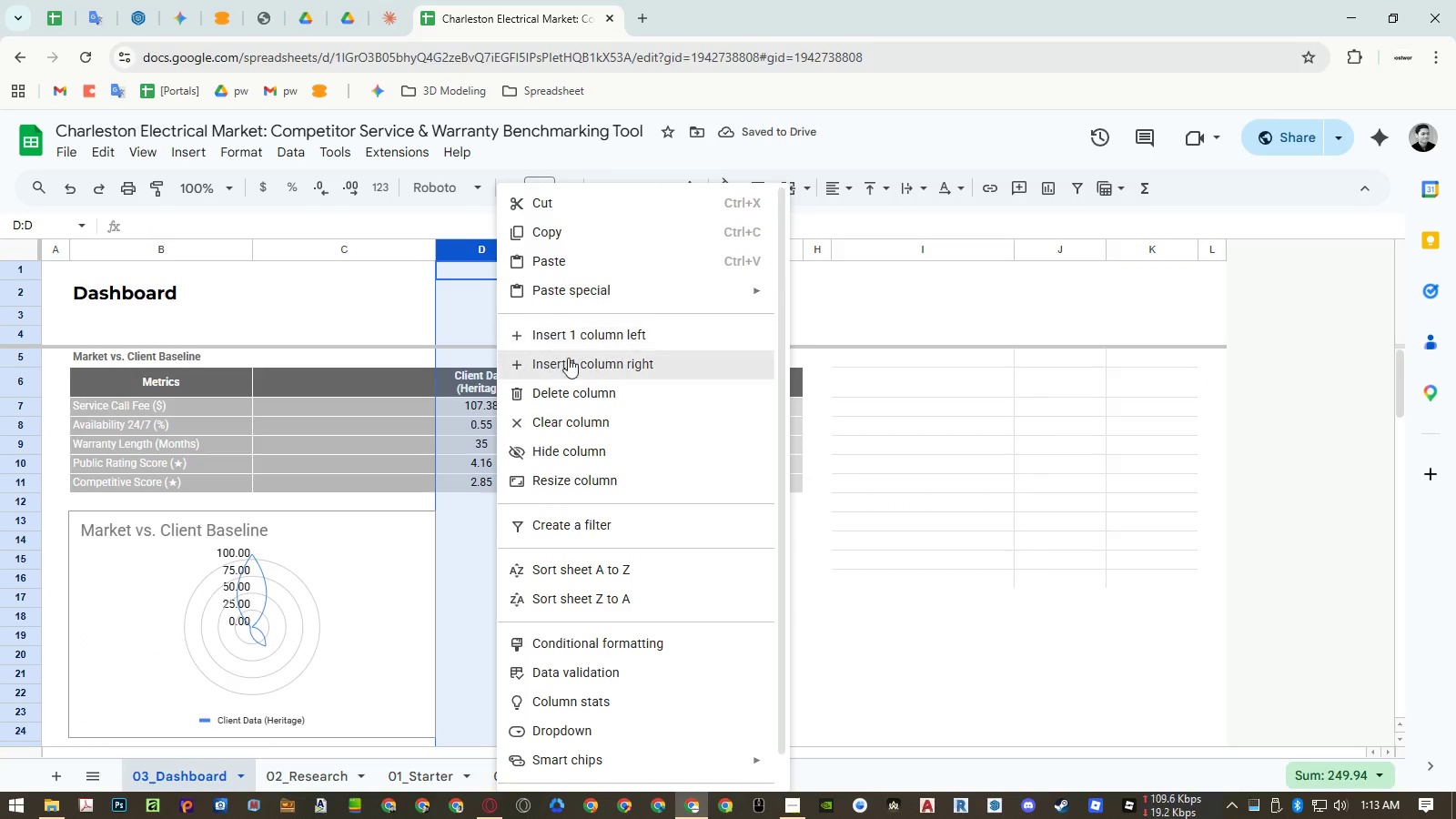 
left_click([570, 363])
 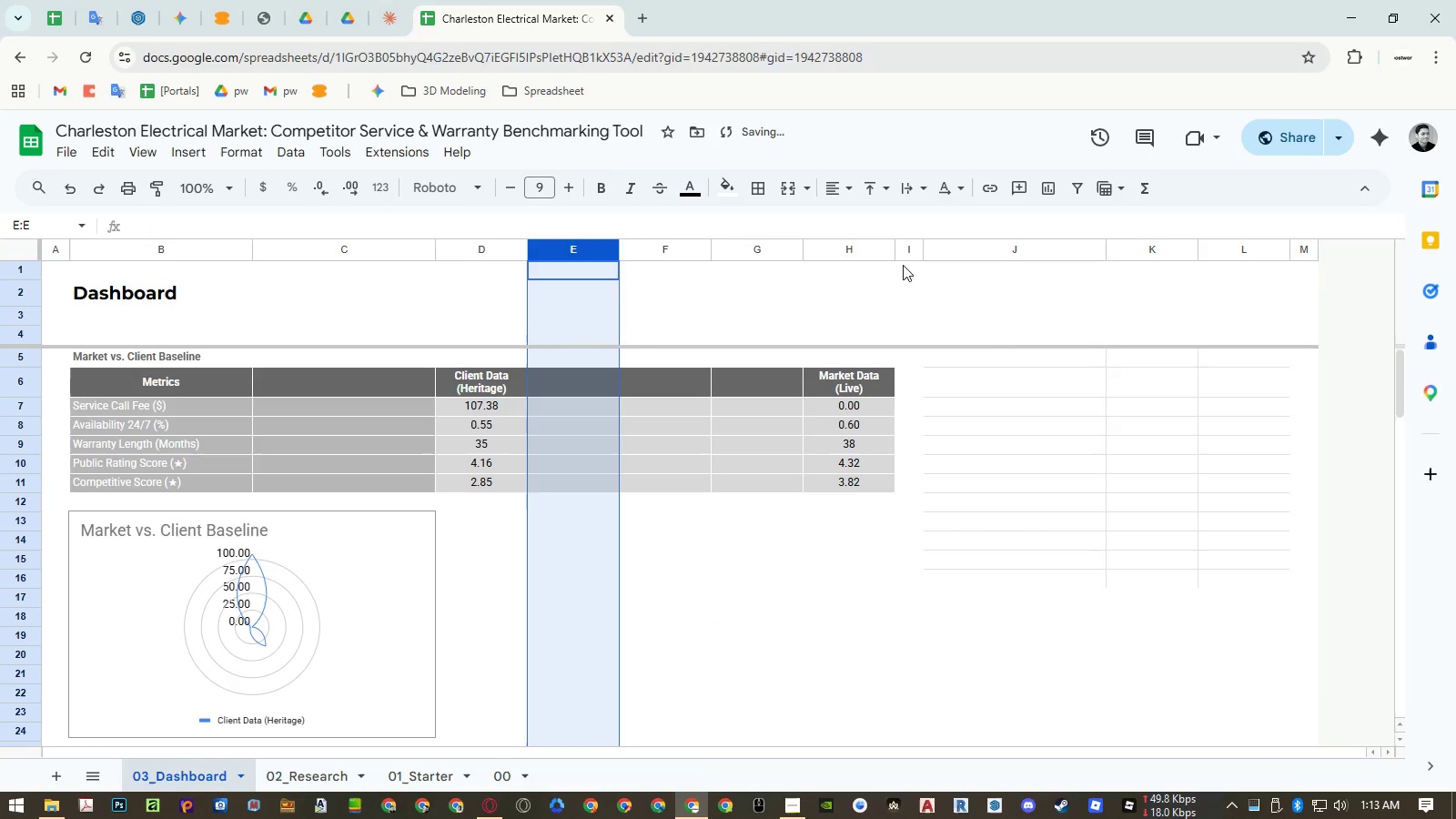 
left_click([907, 250])
 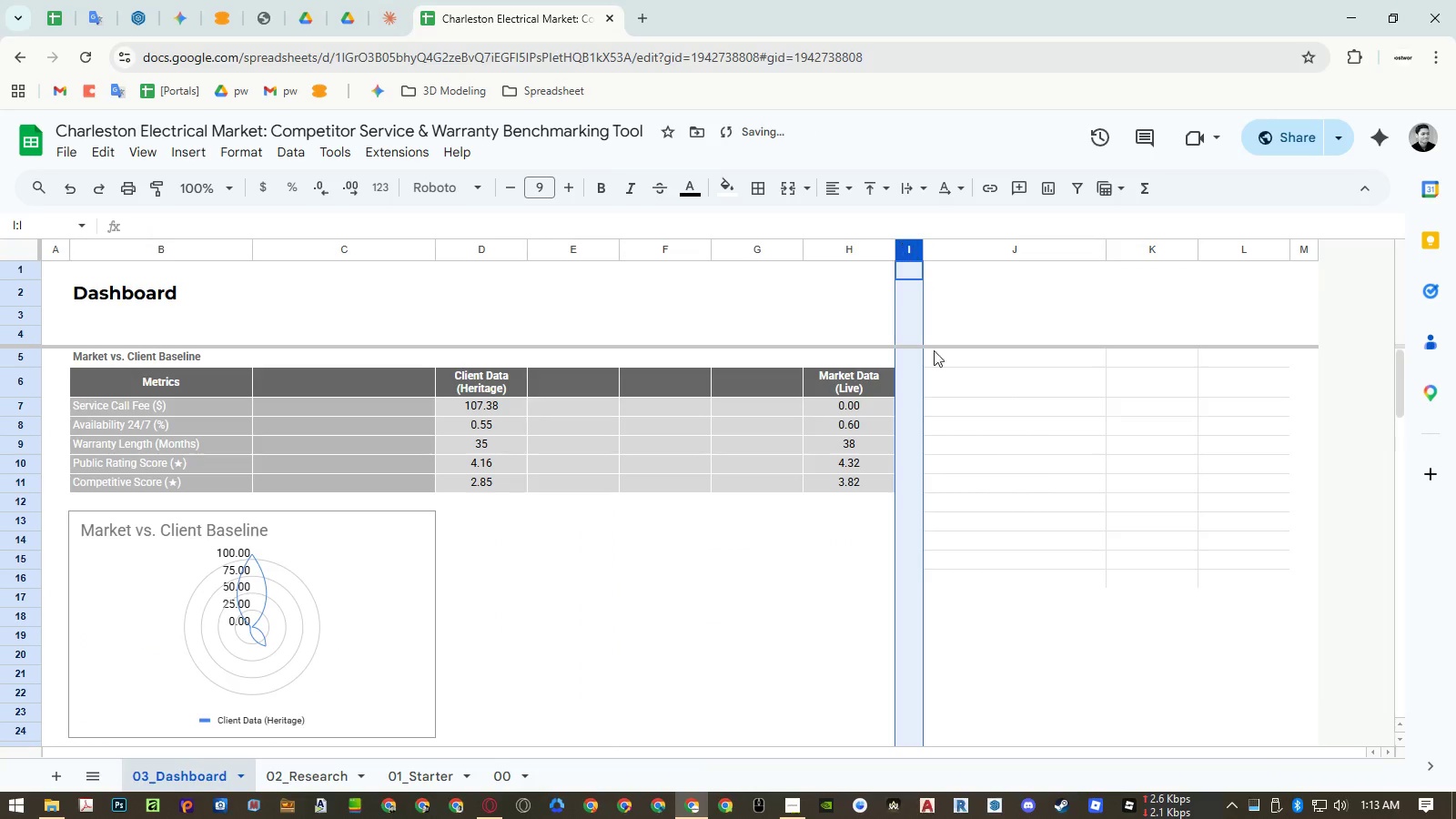 
key(Control+ControlLeft)
 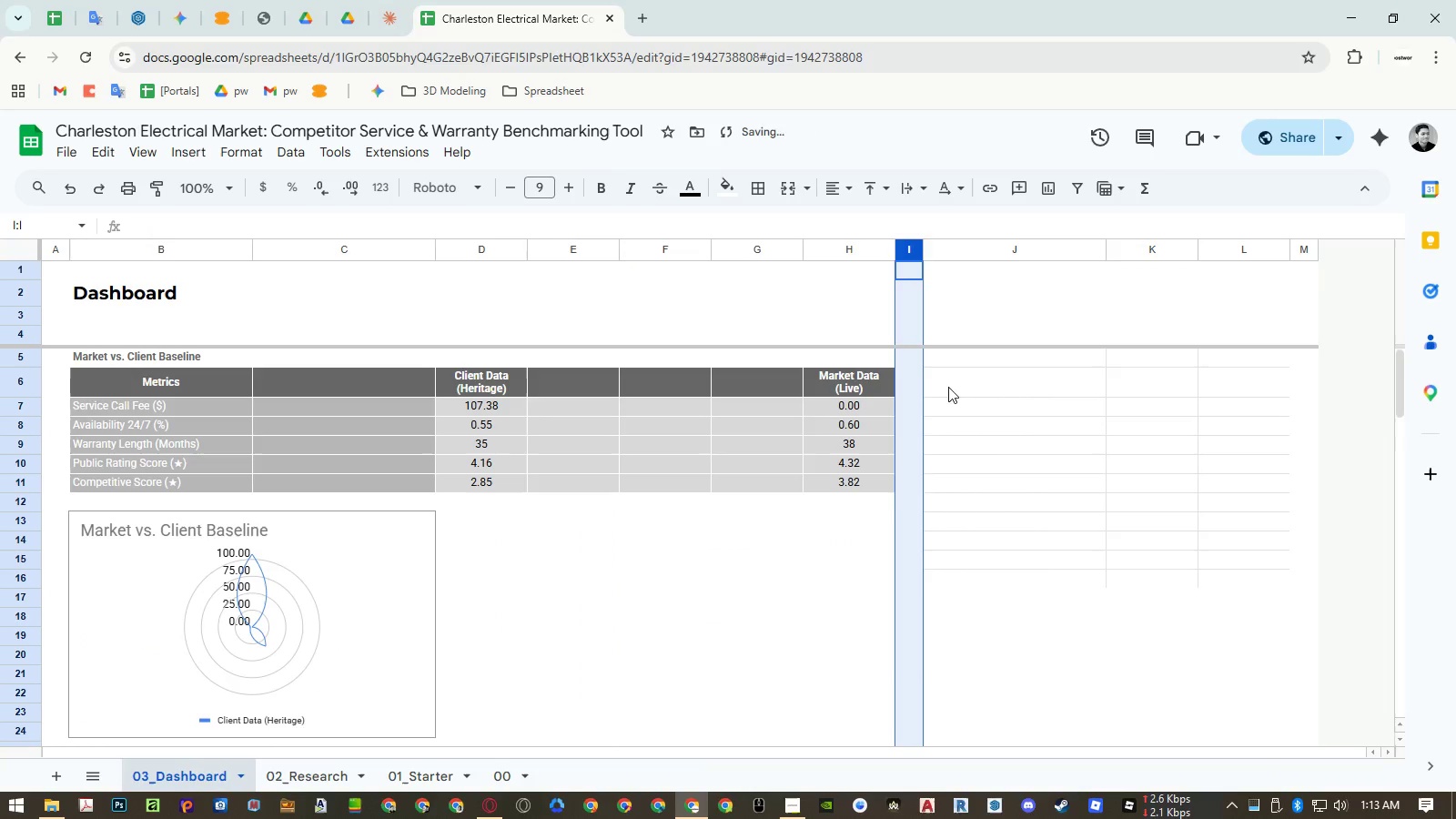 
key(Control+C)
 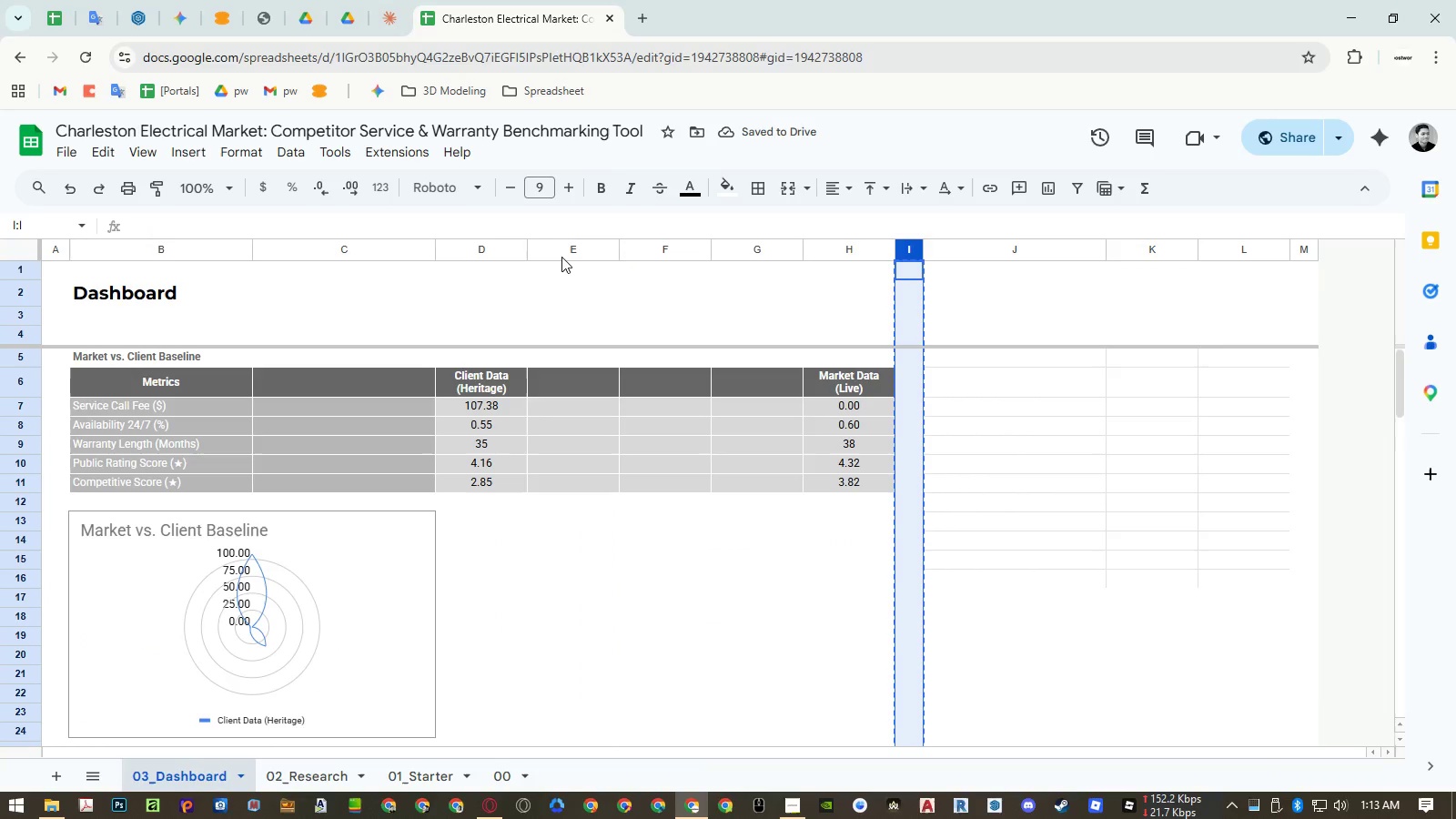 
left_click([561, 245])
 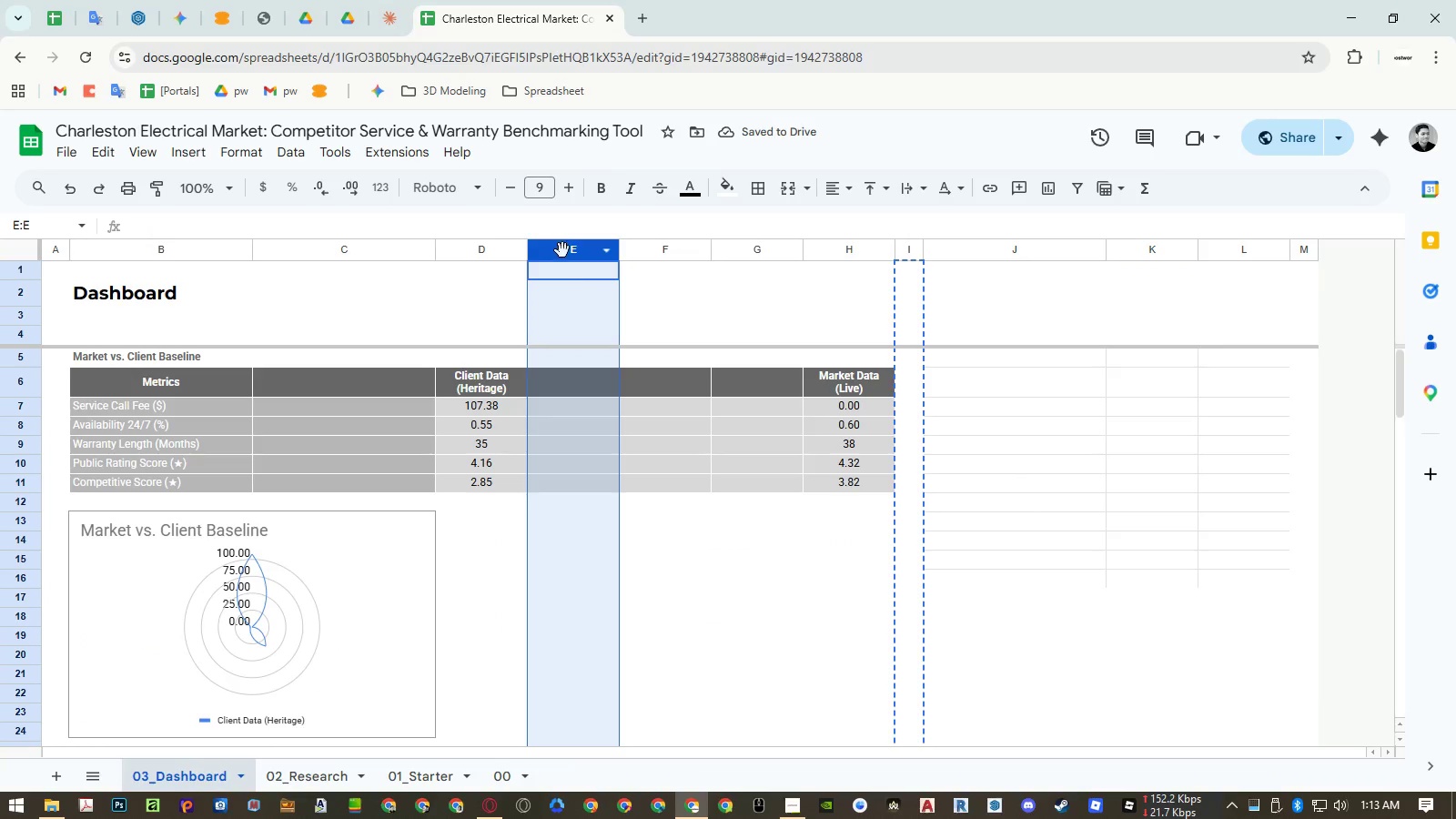 
key(Control+ControlLeft)
 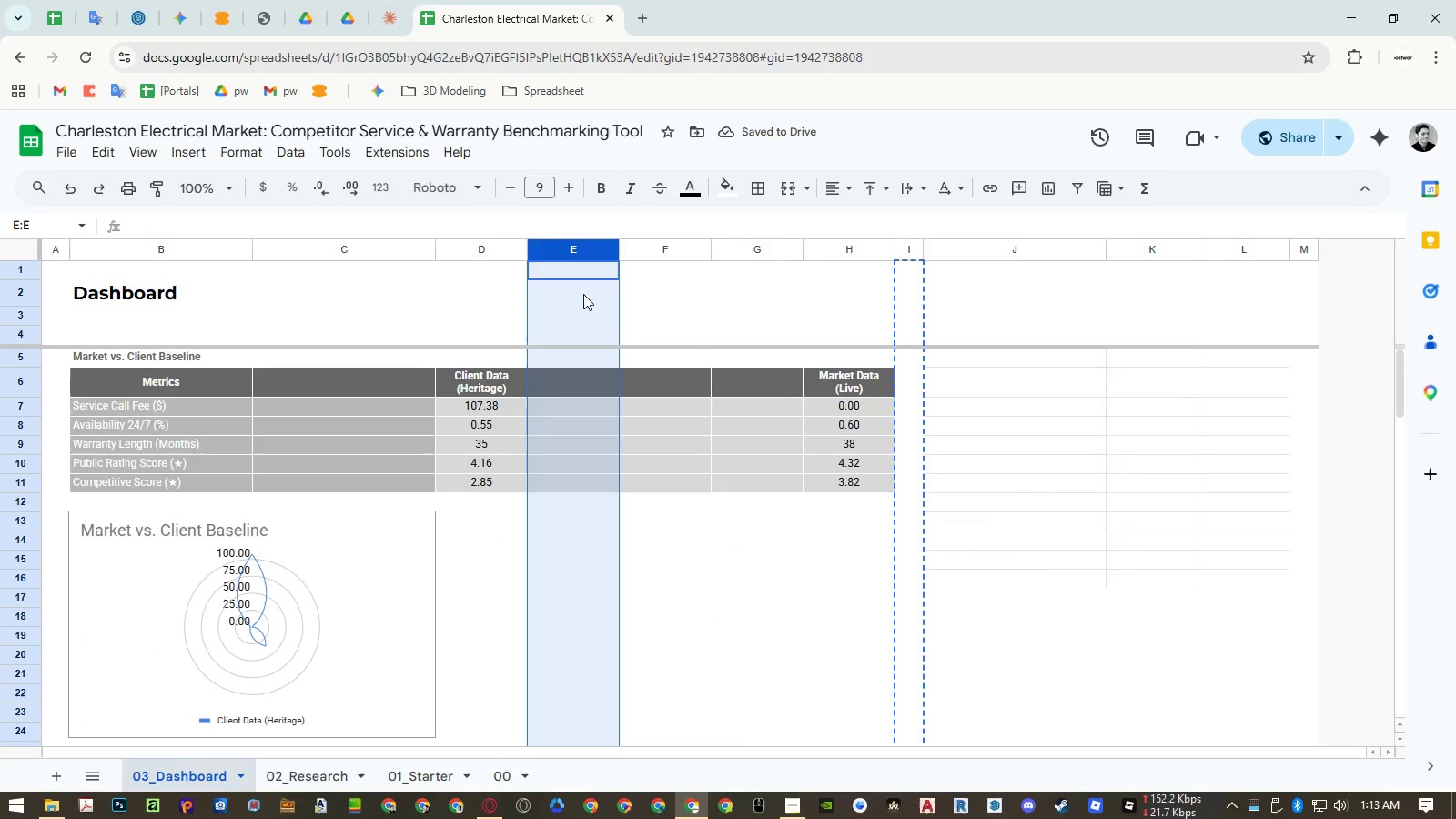 
key(Control+V)
 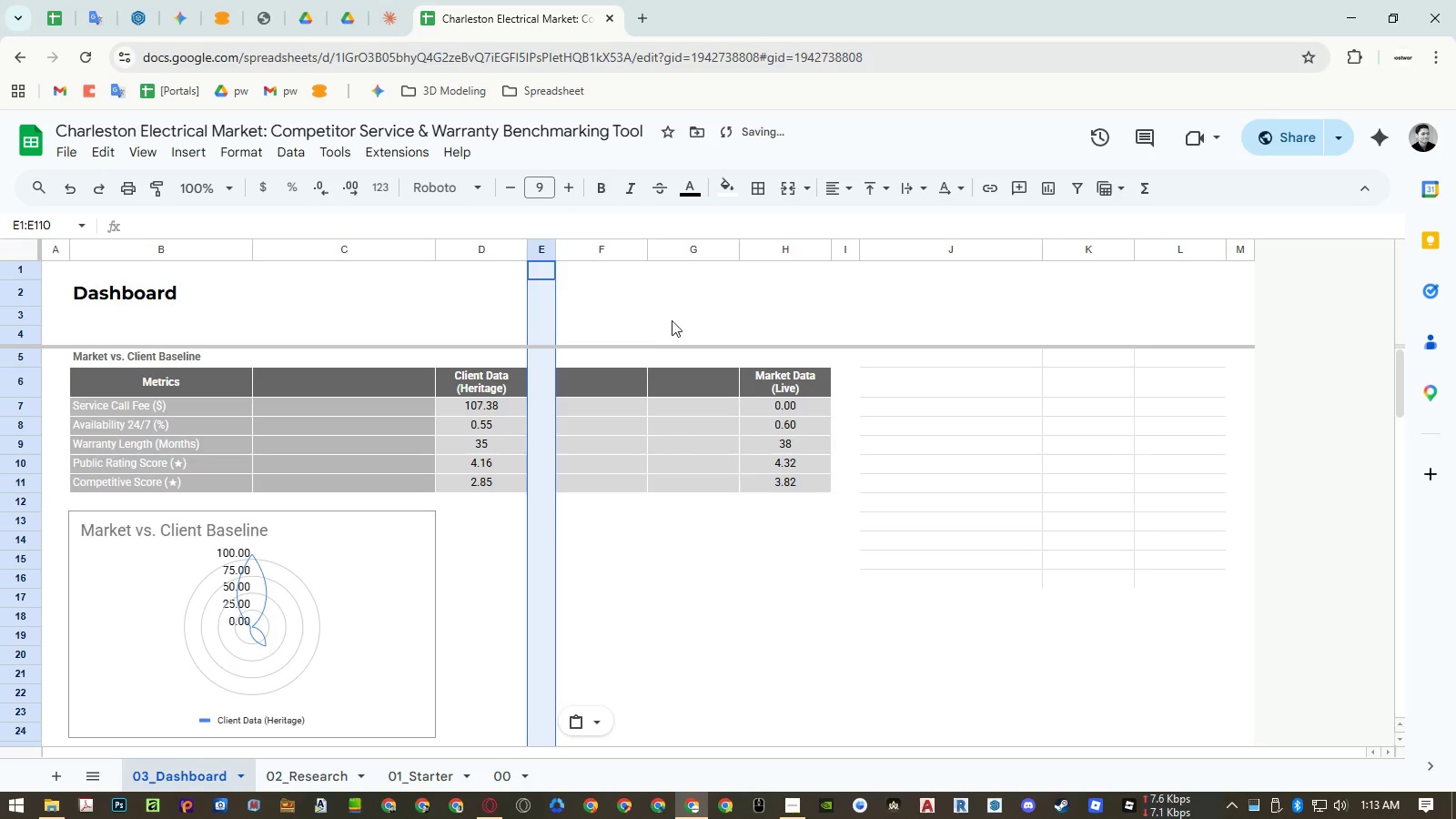 
left_click([653, 304])
 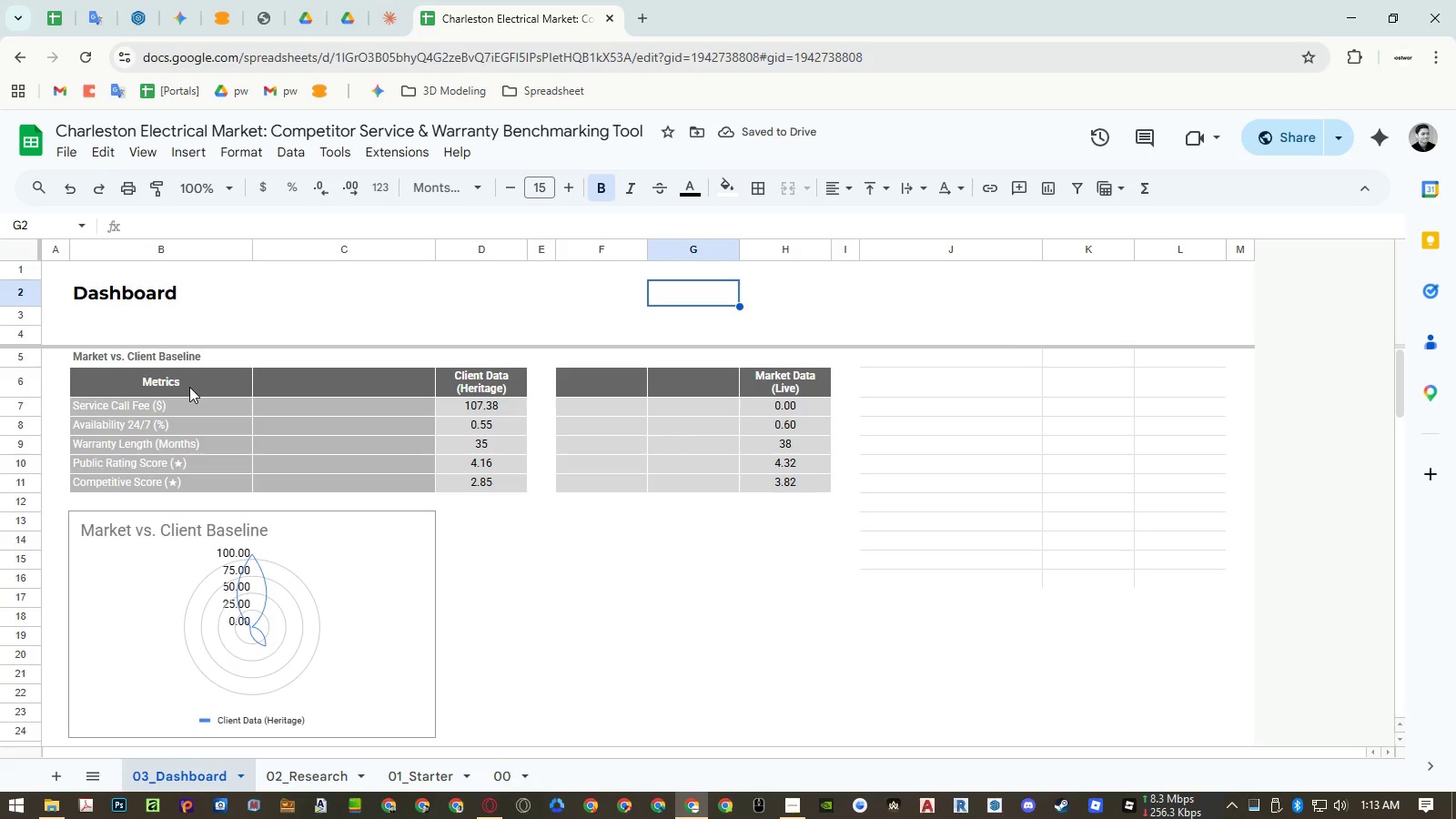 
left_click_drag(start_coordinate=[474, 382], to_coordinate=[578, 380])
 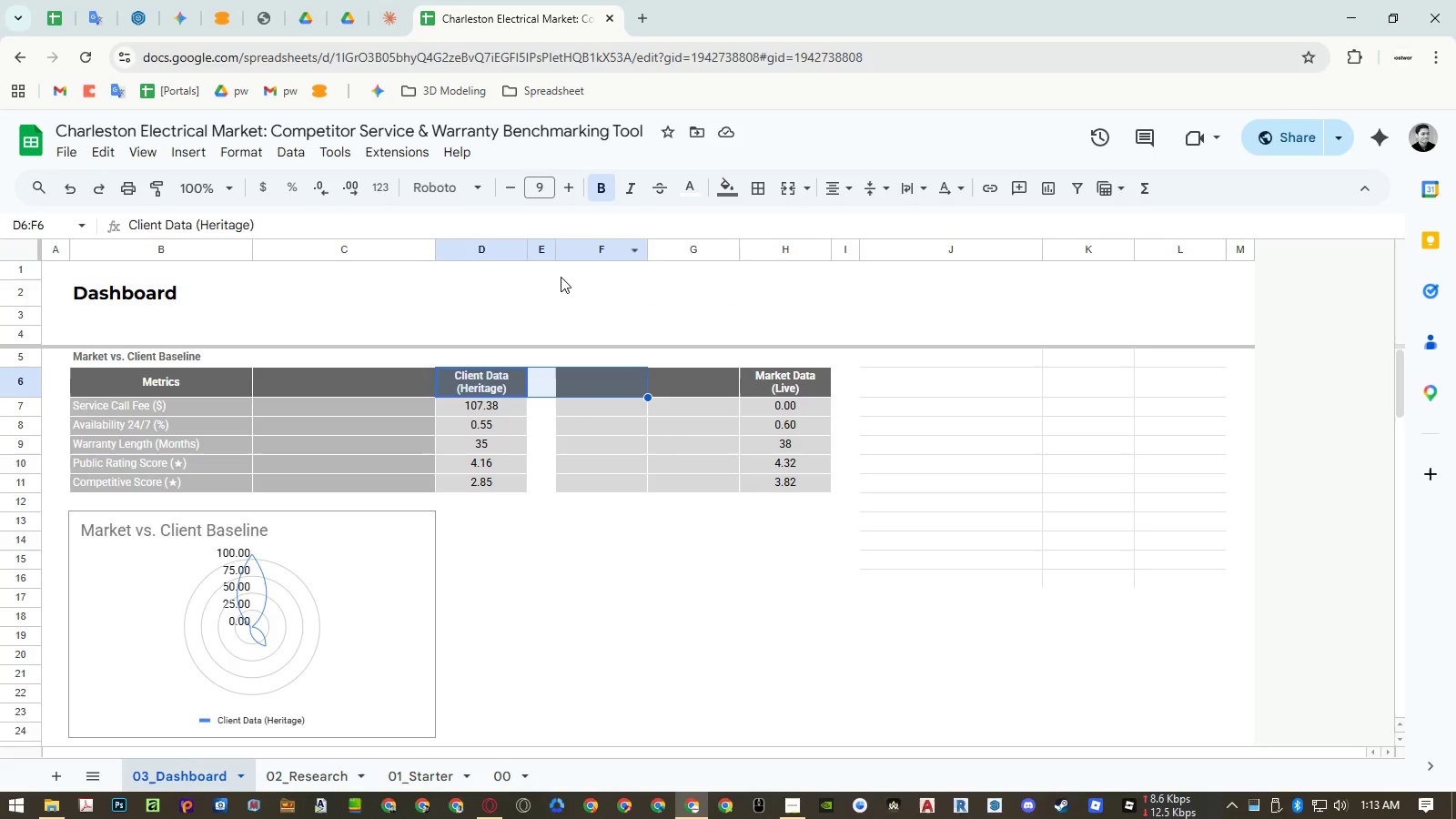 
left_click_drag(start_coordinate=[185, 246], to_coordinate=[460, 256])
 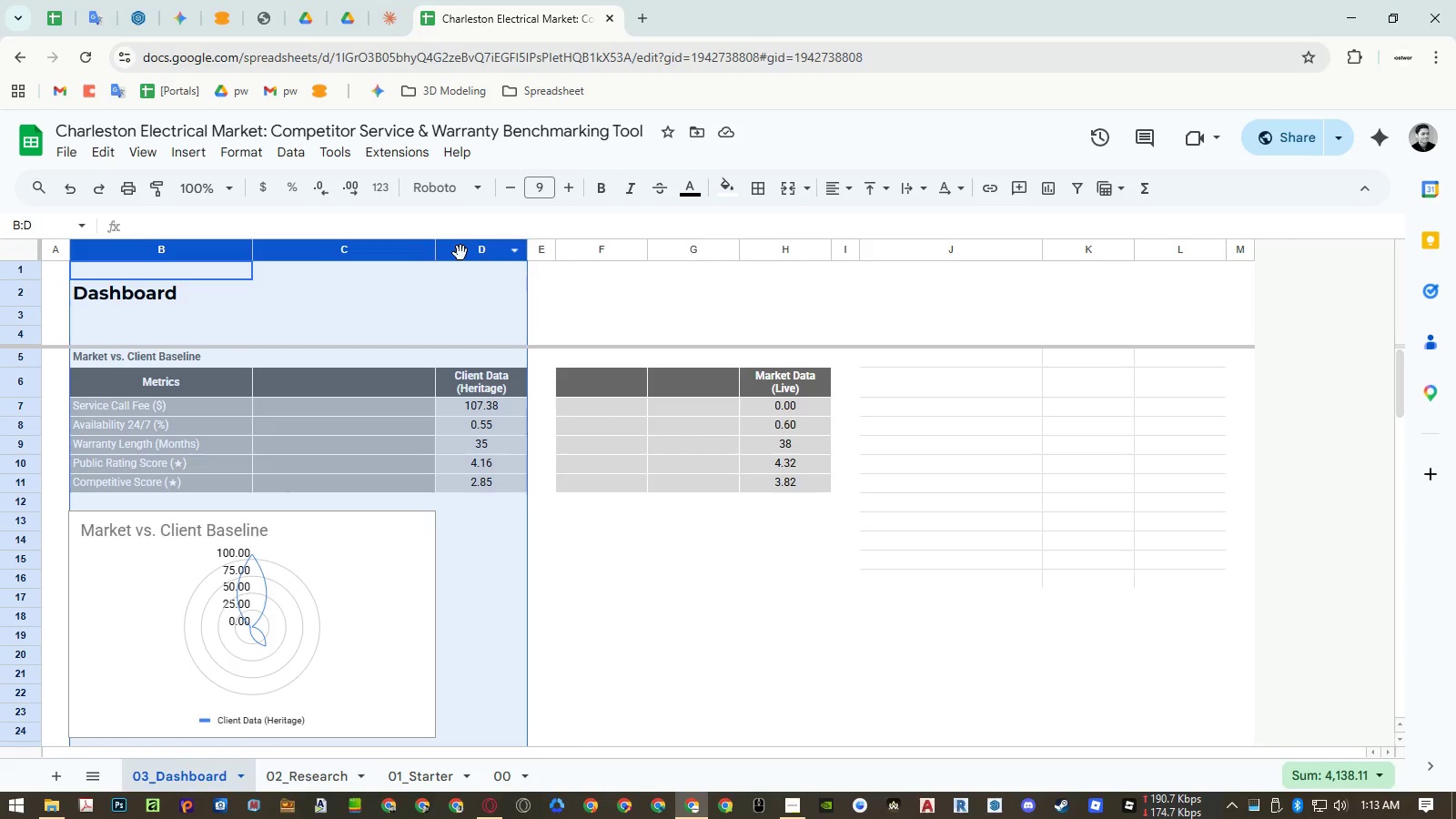 
right_click([461, 253])
 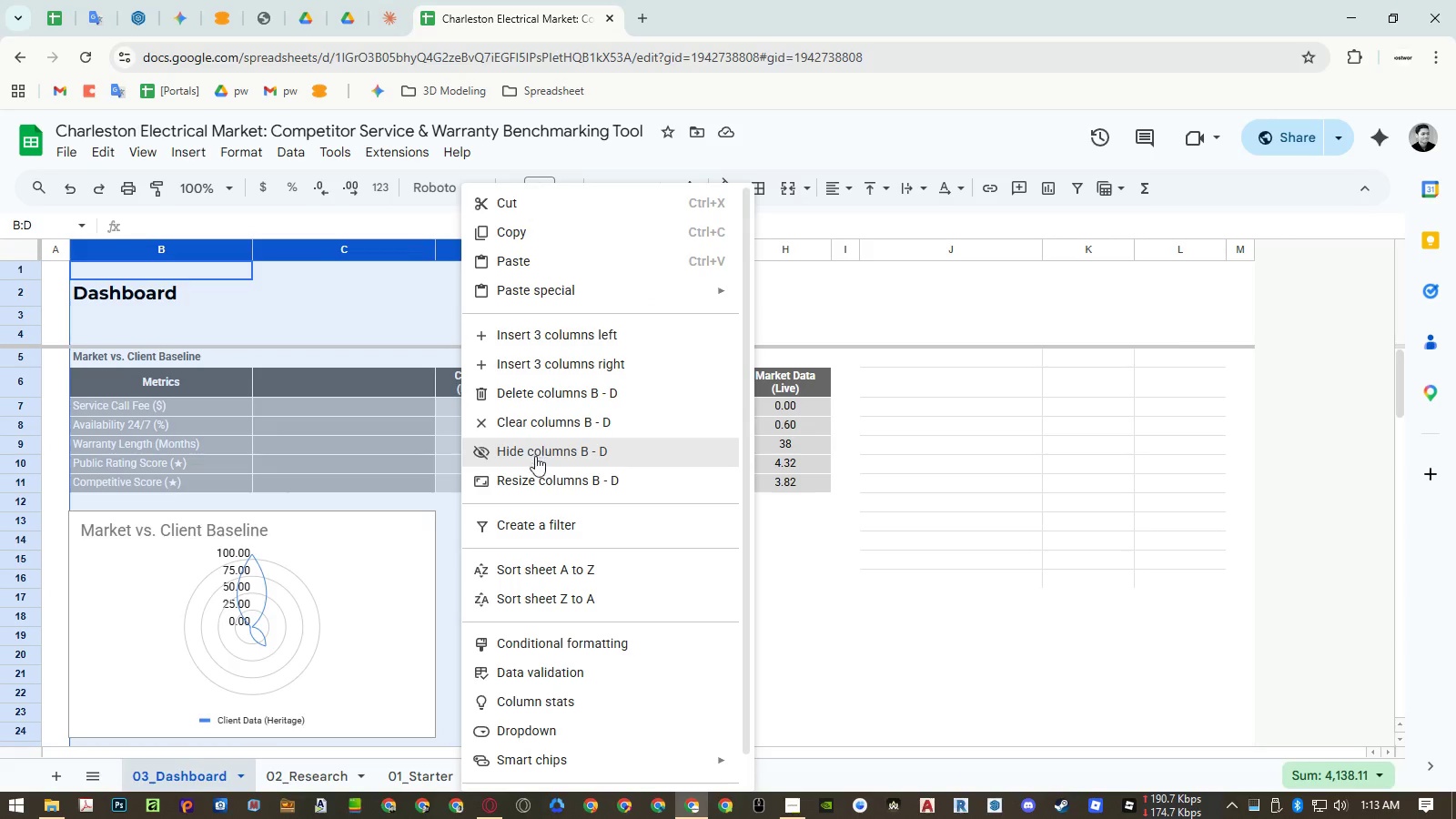 
left_click([532, 473])
 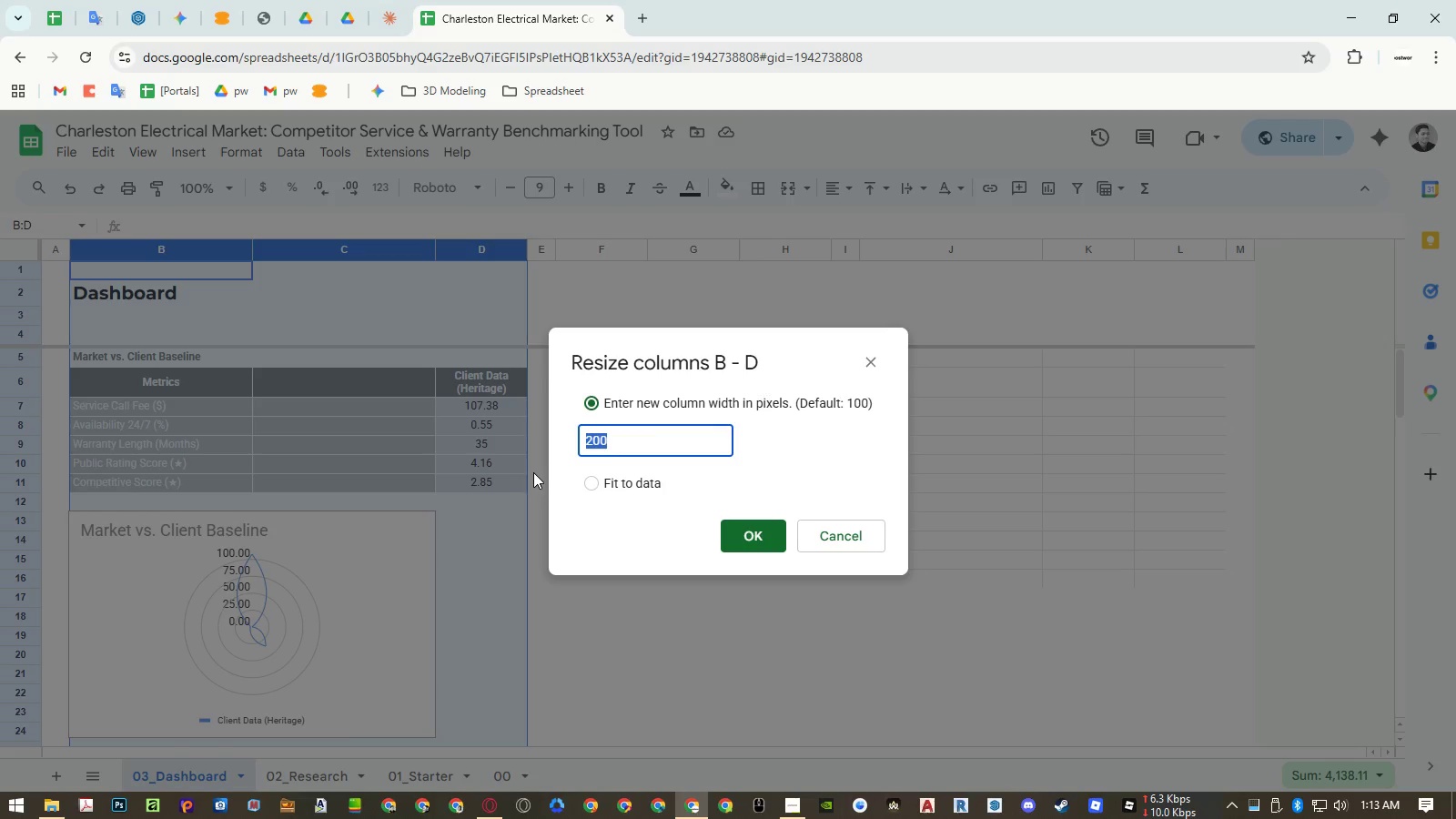 
key(Numpad1)
 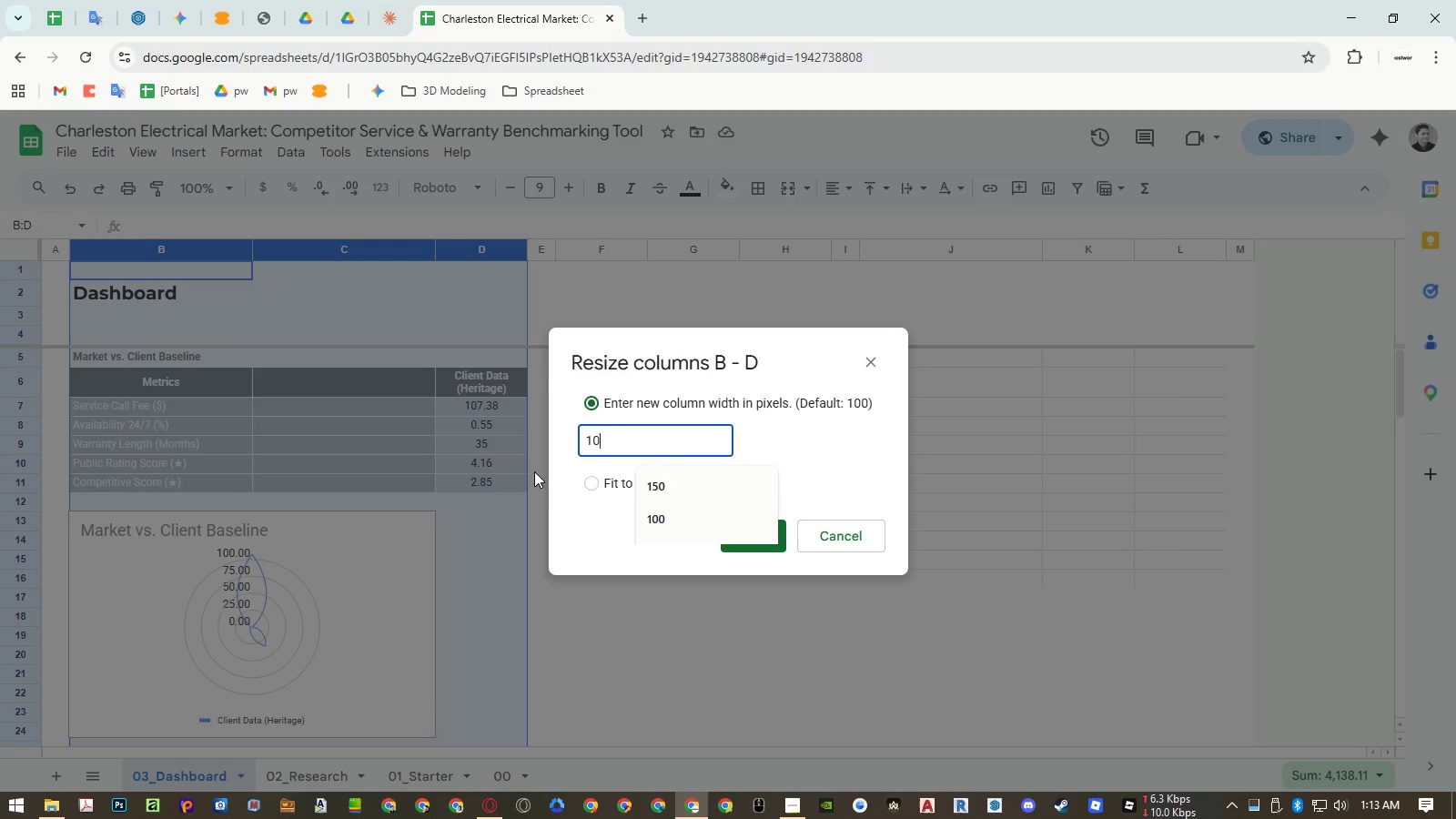 
key(Numpad0)
 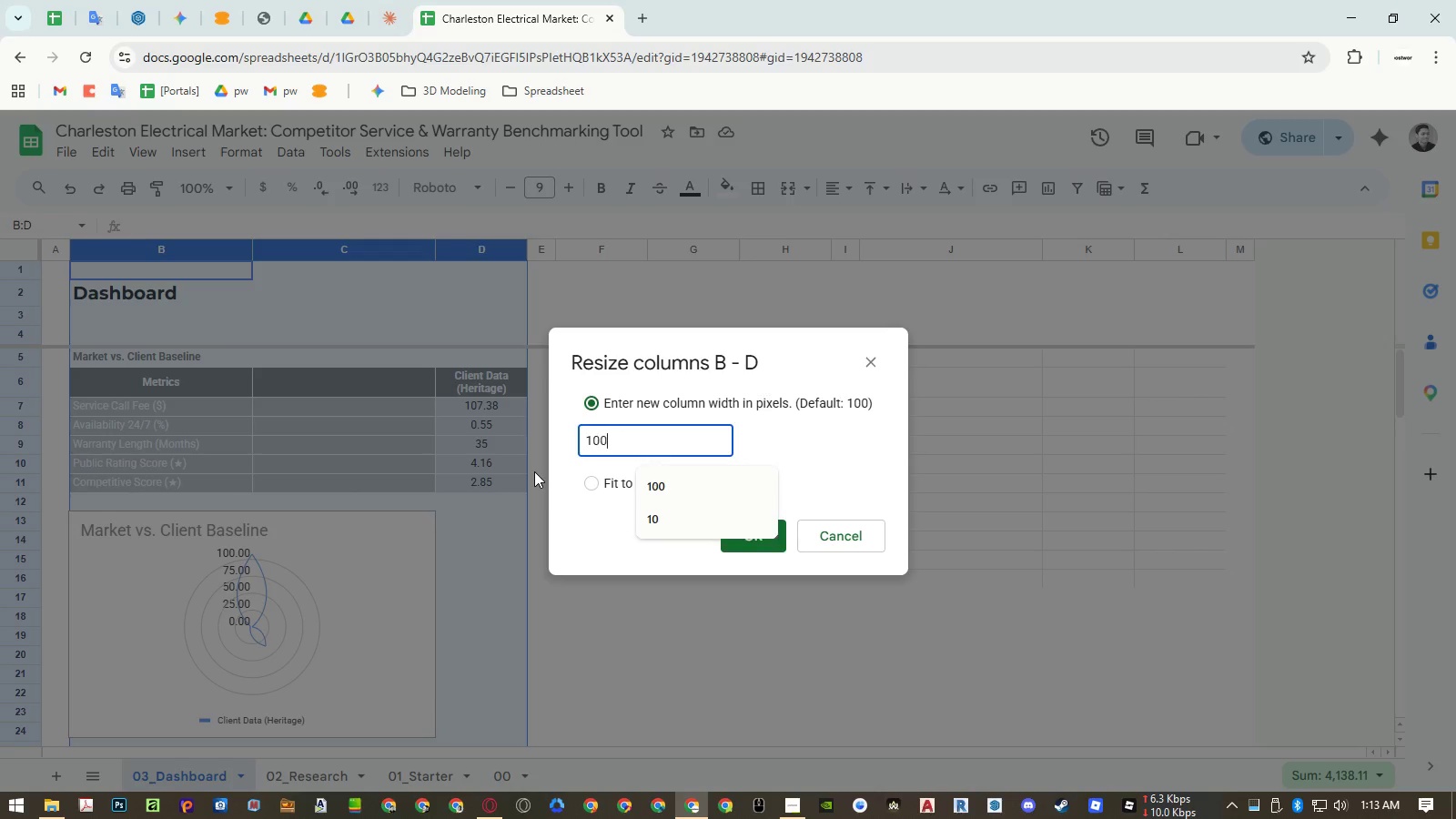 
key(Numpad0)
 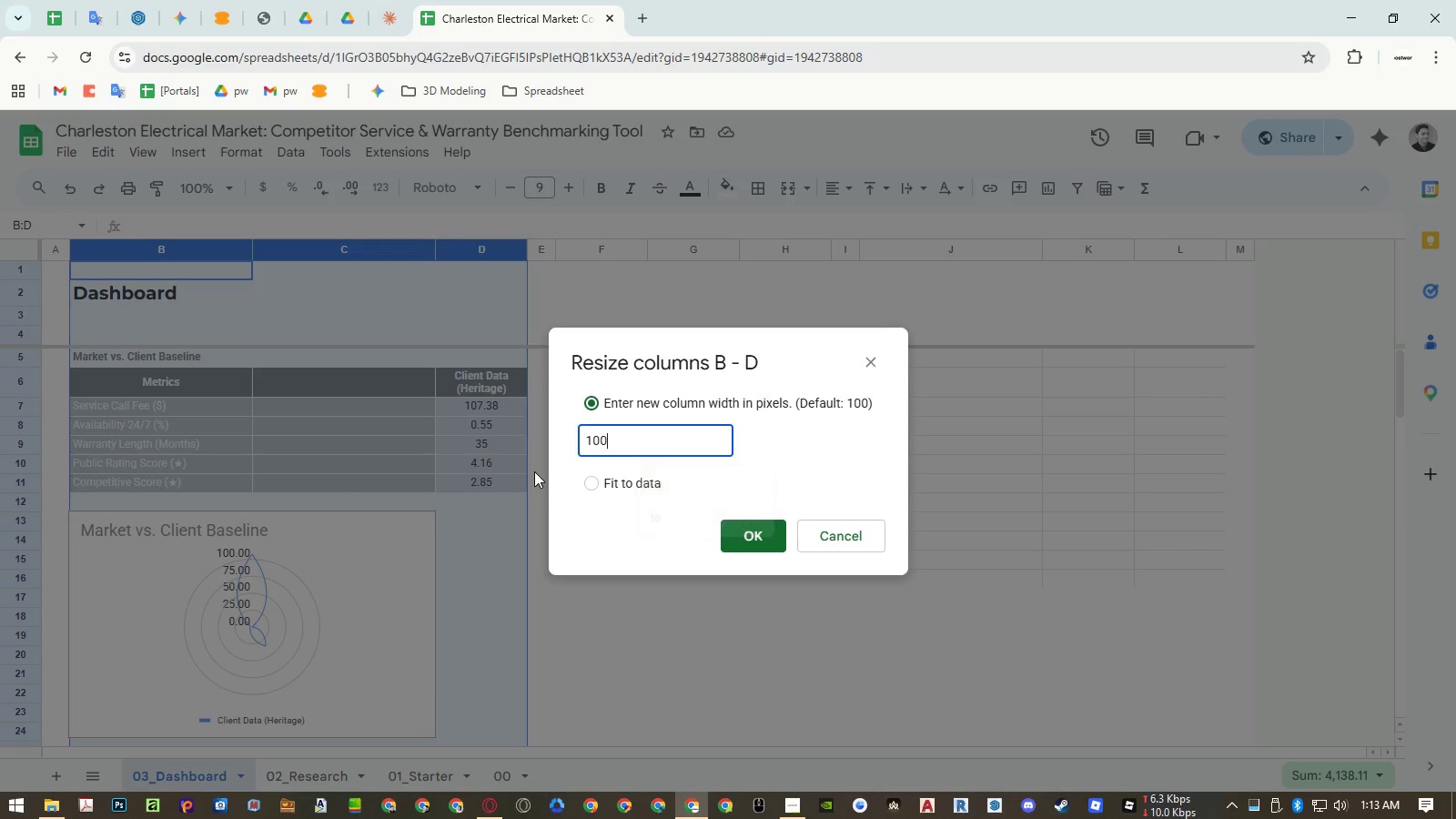 
key(NumpadEnter)
 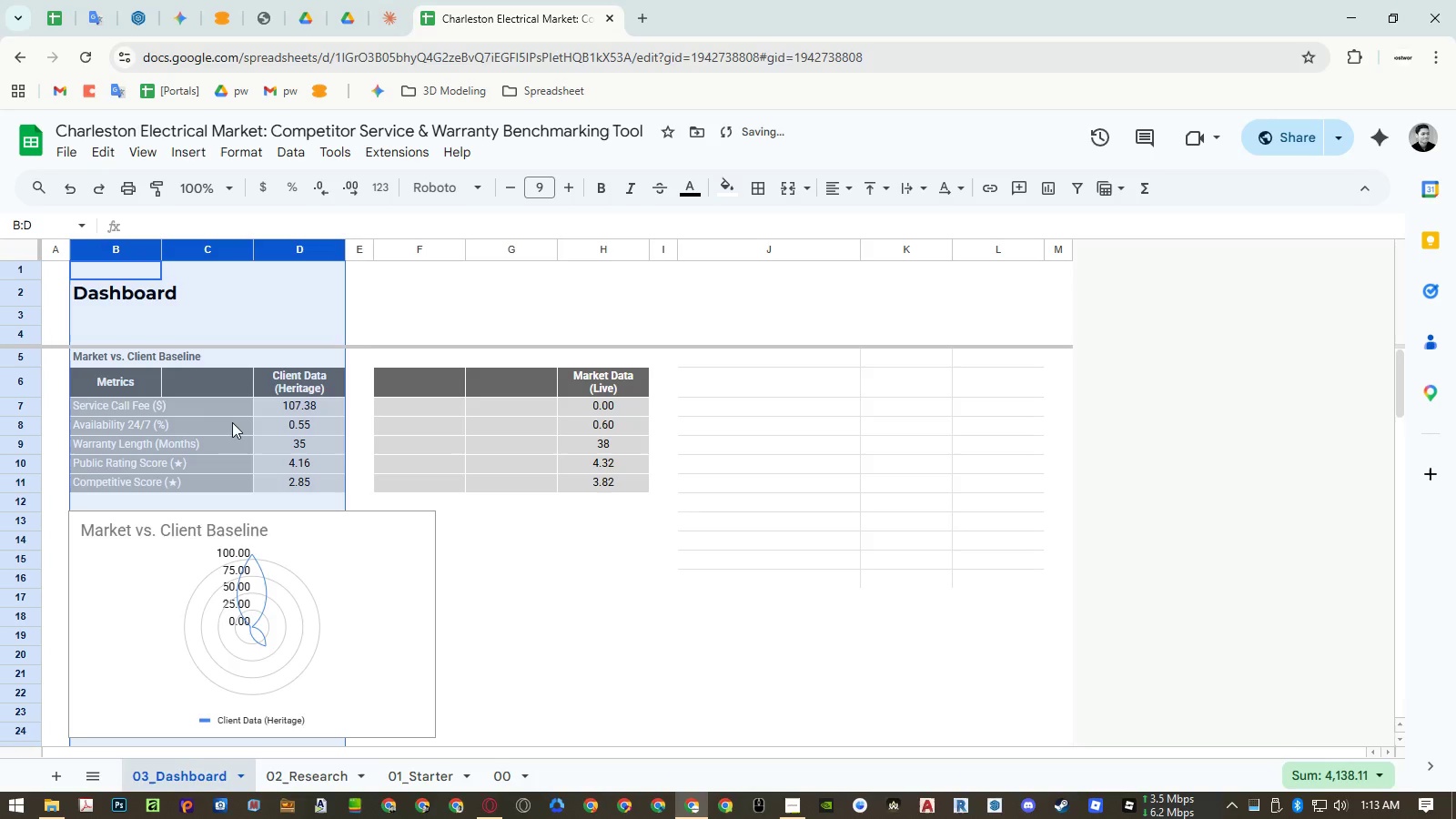 
left_click([127, 410])
 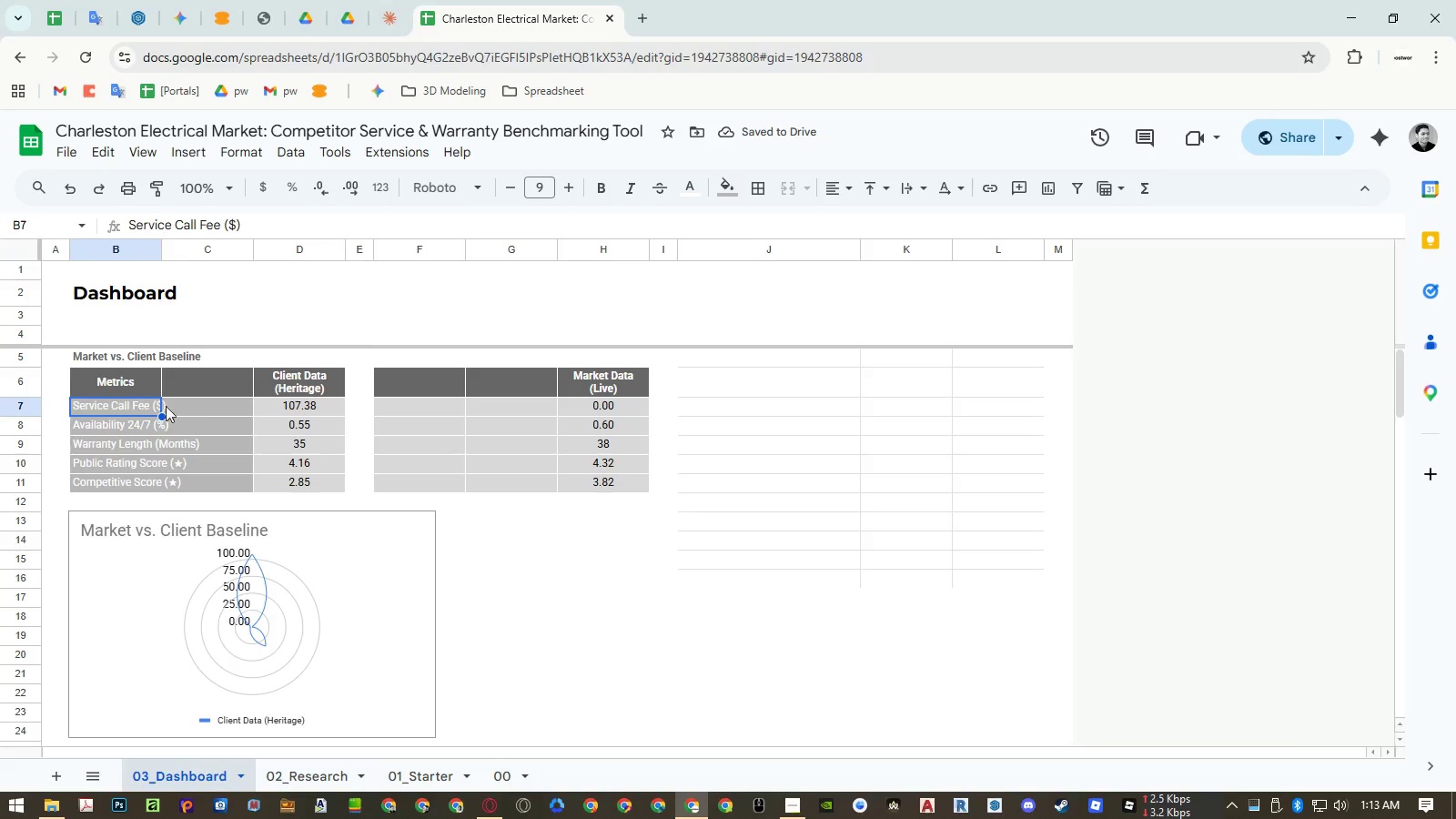 
left_click([194, 406])
 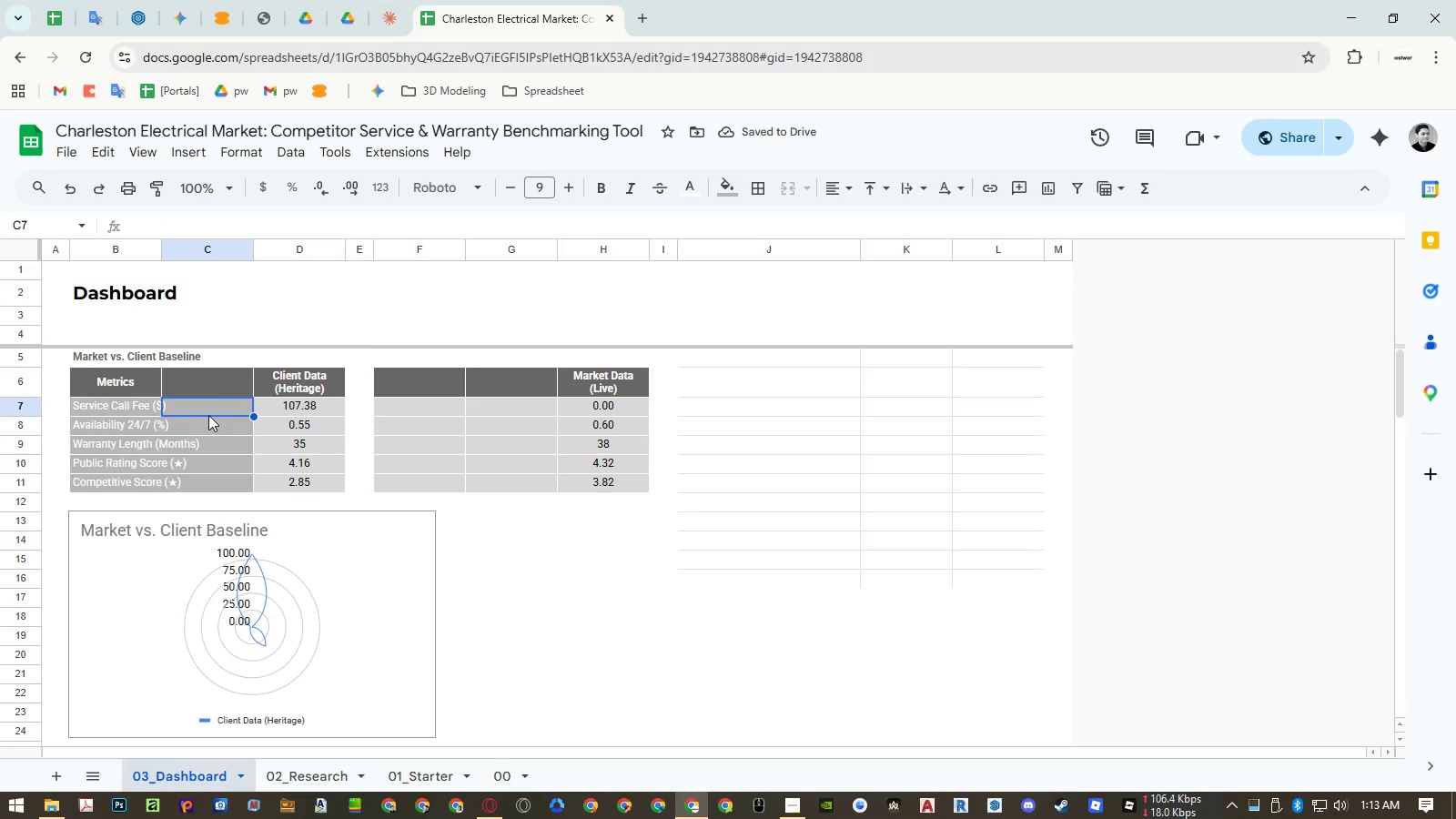 
key(Control+ControlRight)
 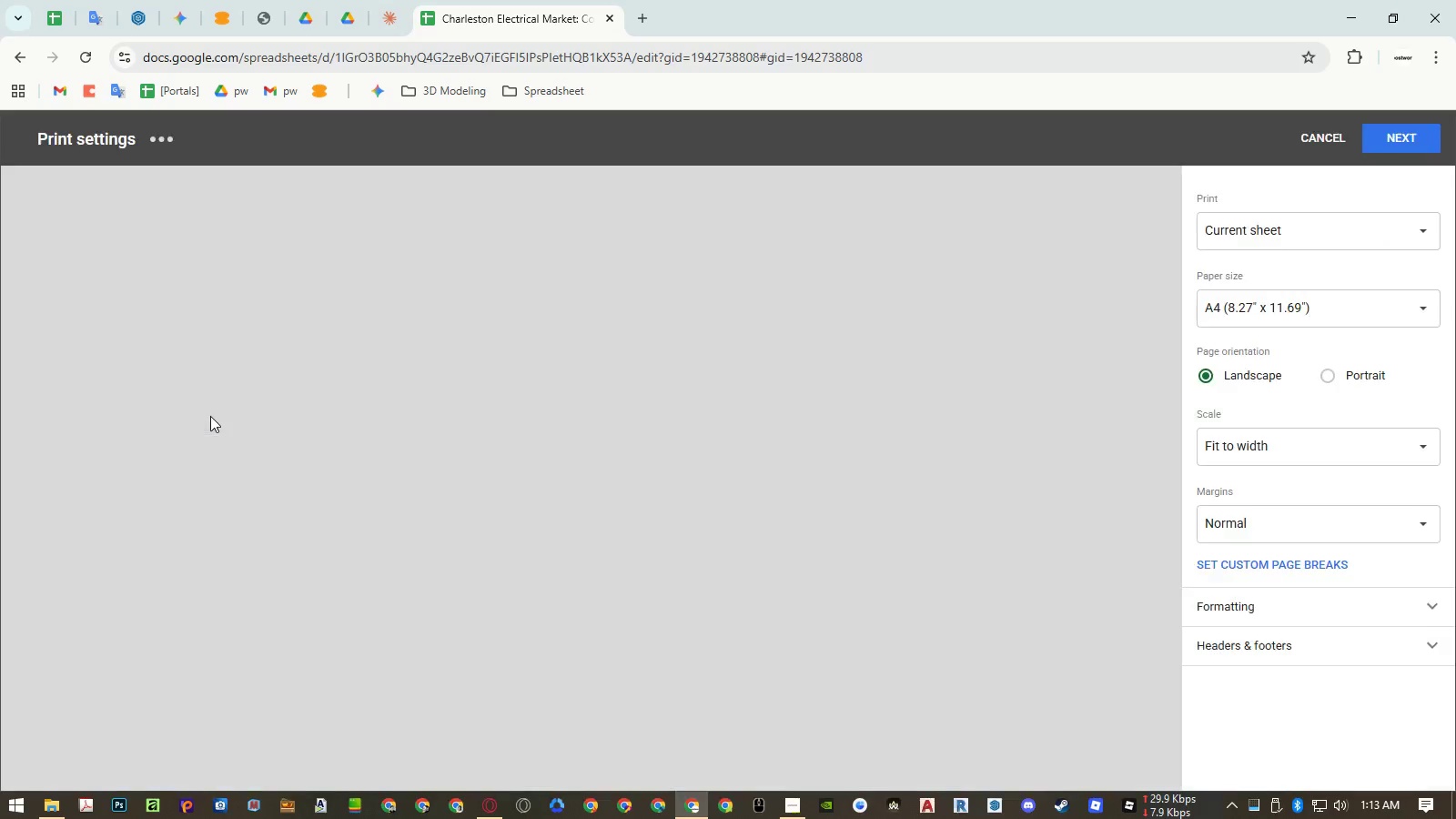 
key(Control+P)
 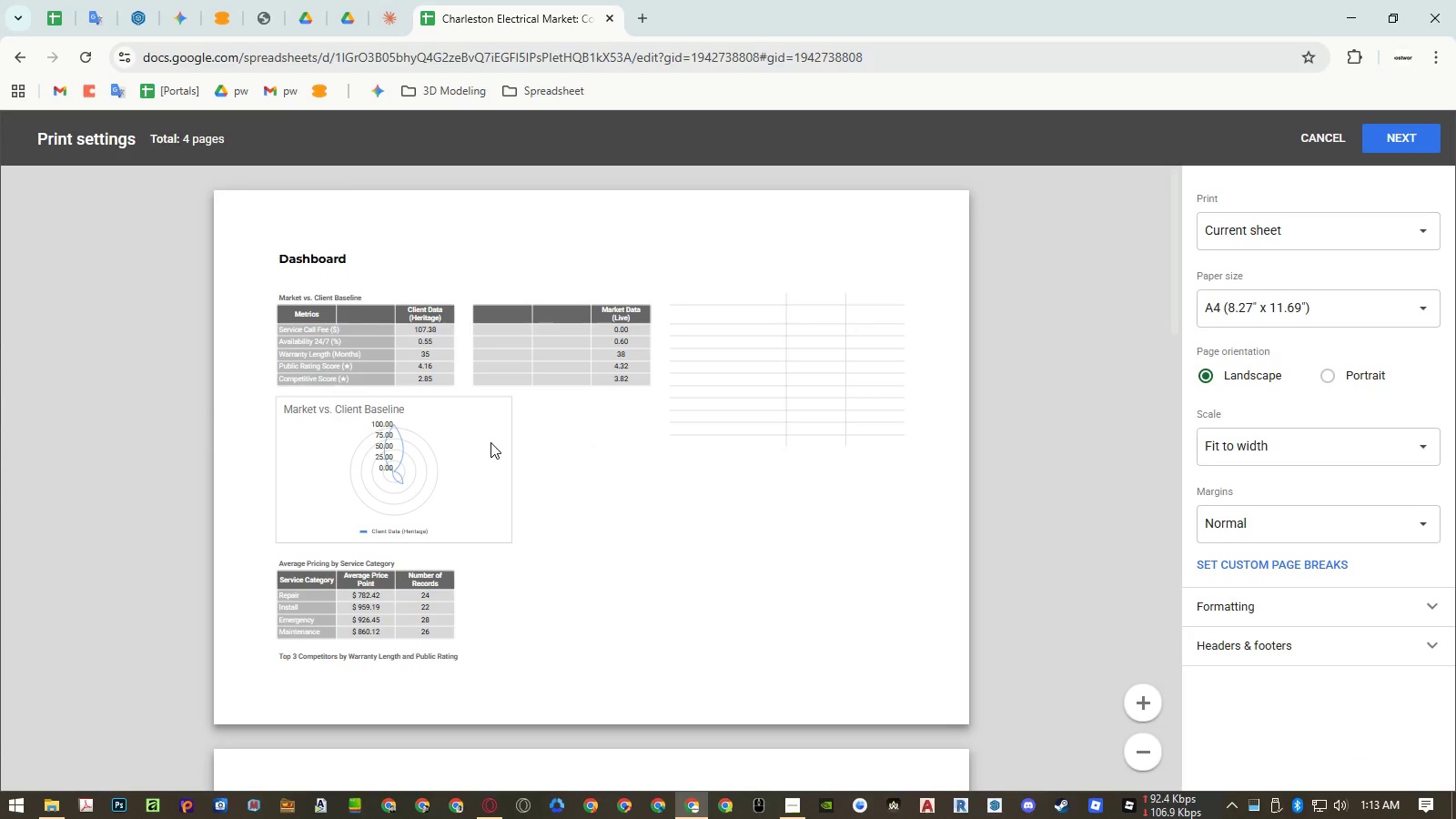 
key(Escape)
 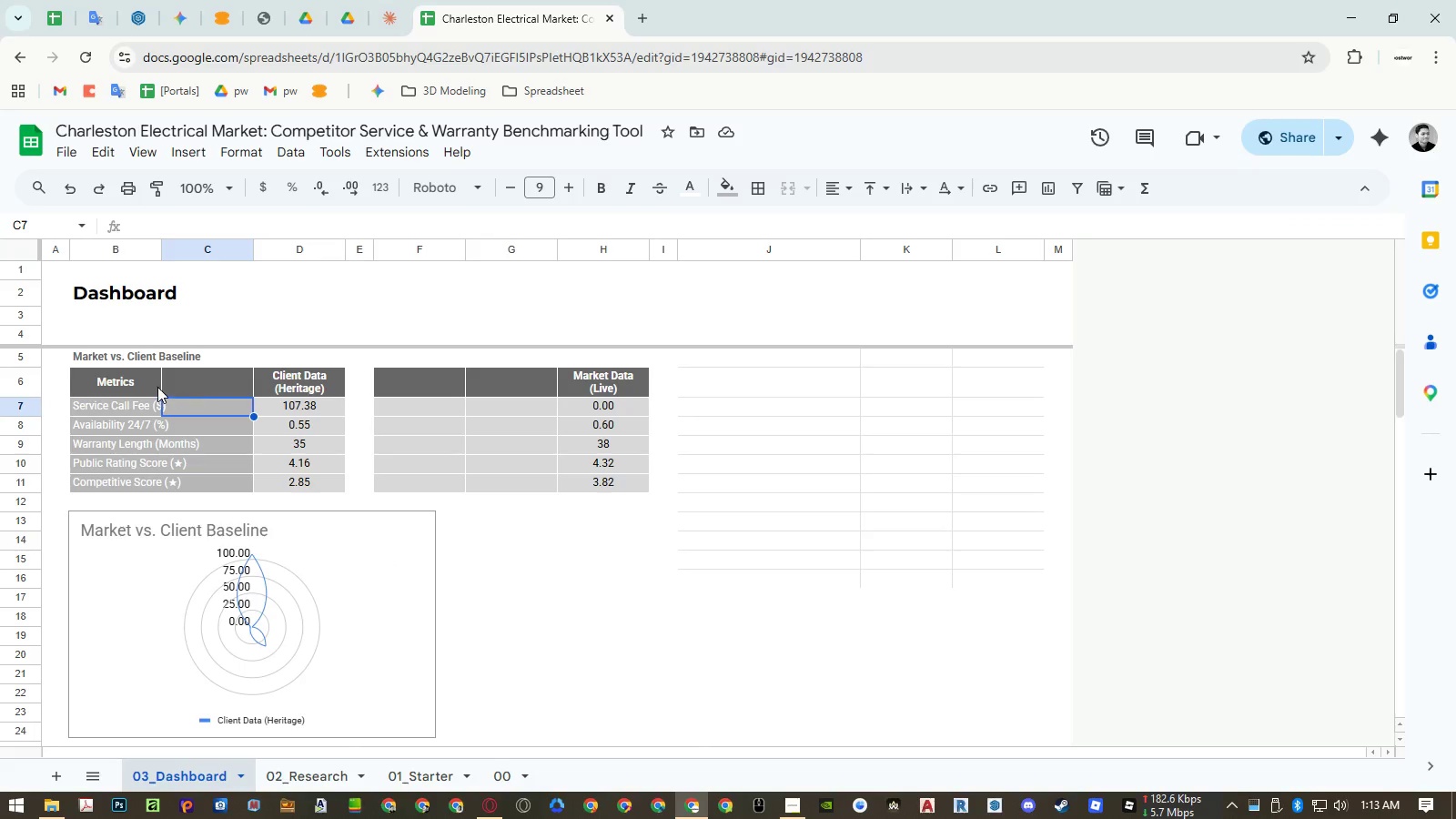 
left_click_drag(start_coordinate=[139, 385], to_coordinate=[196, 388])
 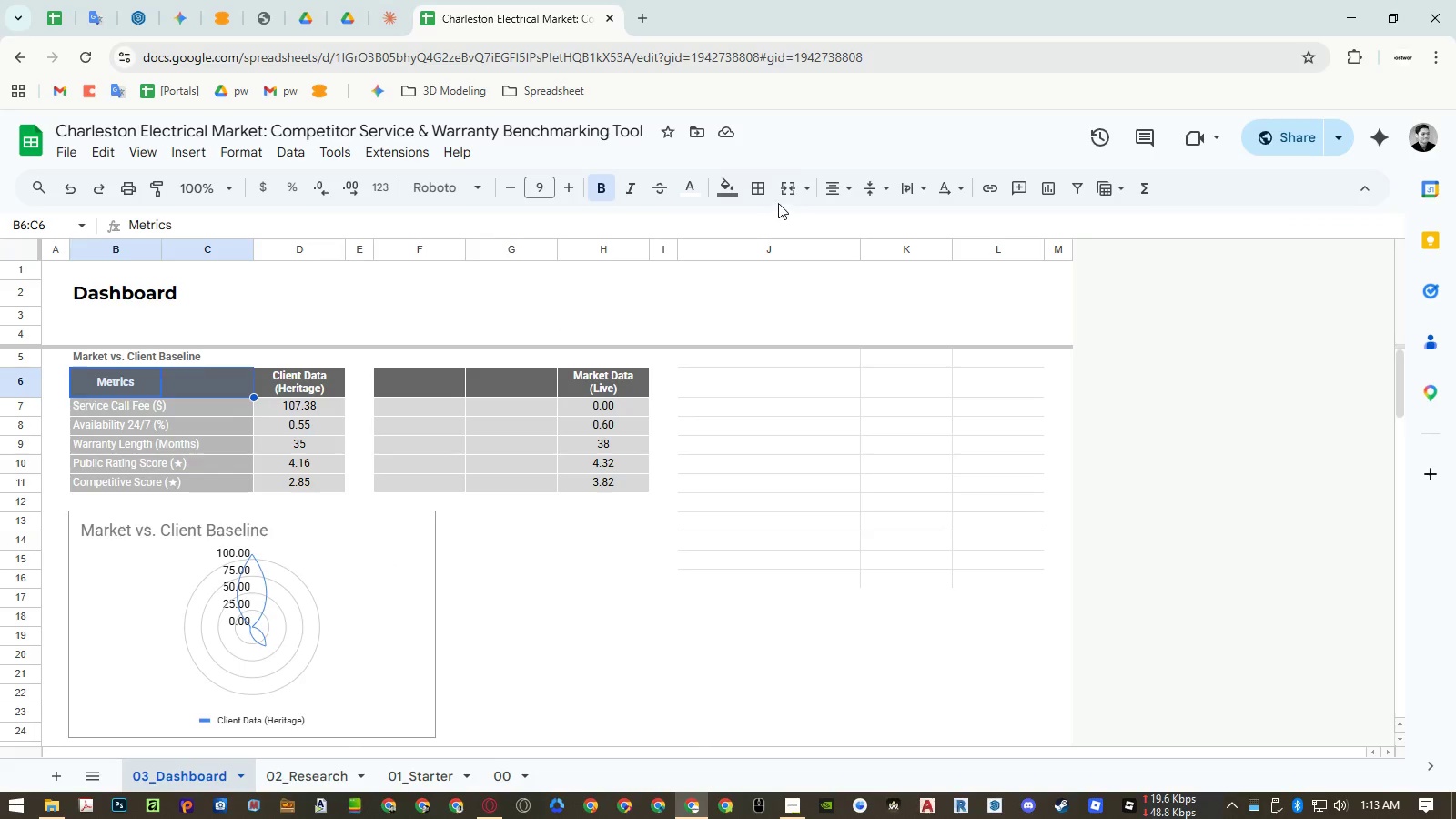 
left_click([784, 192])
 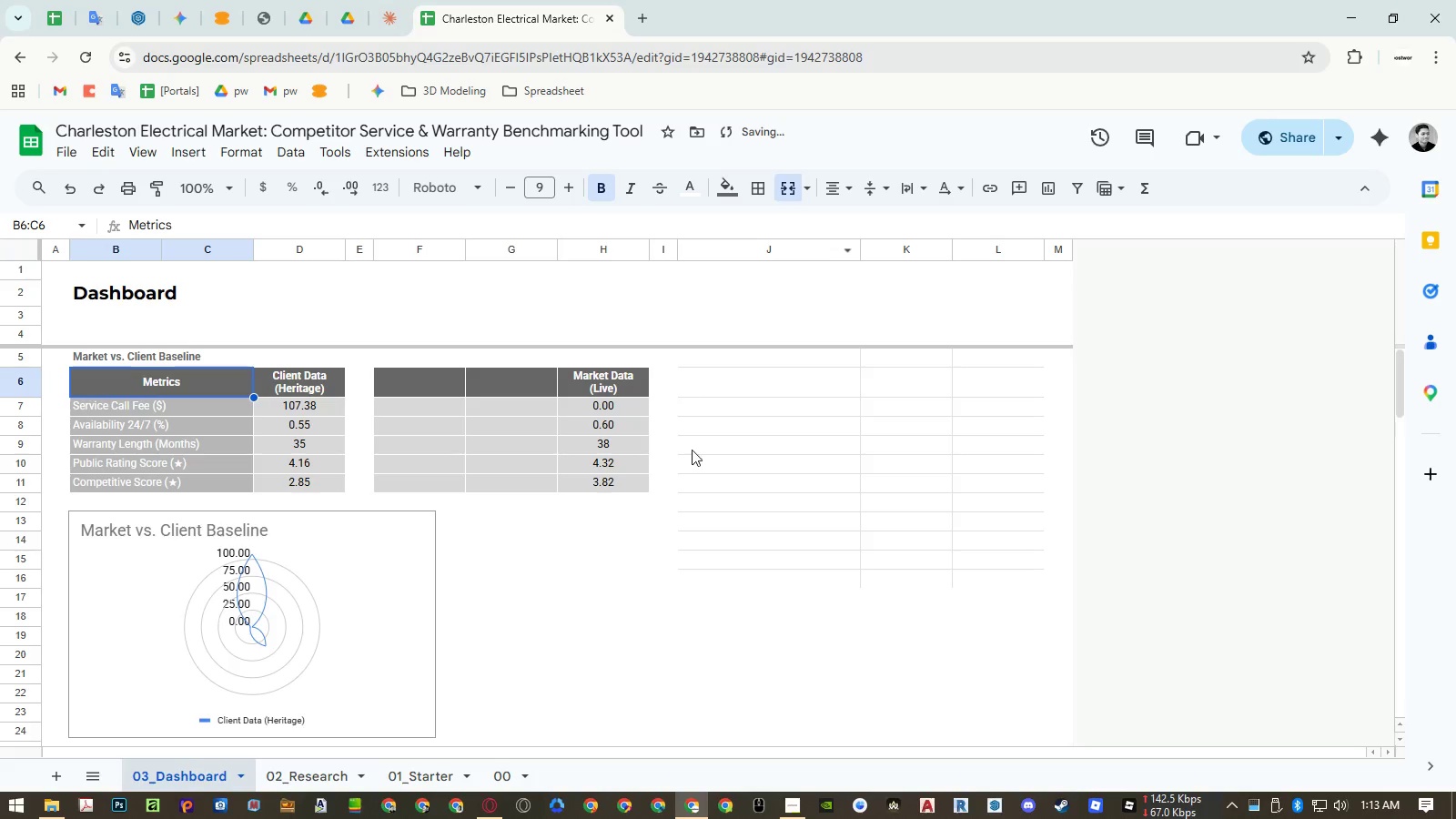 
double_click([703, 456])
 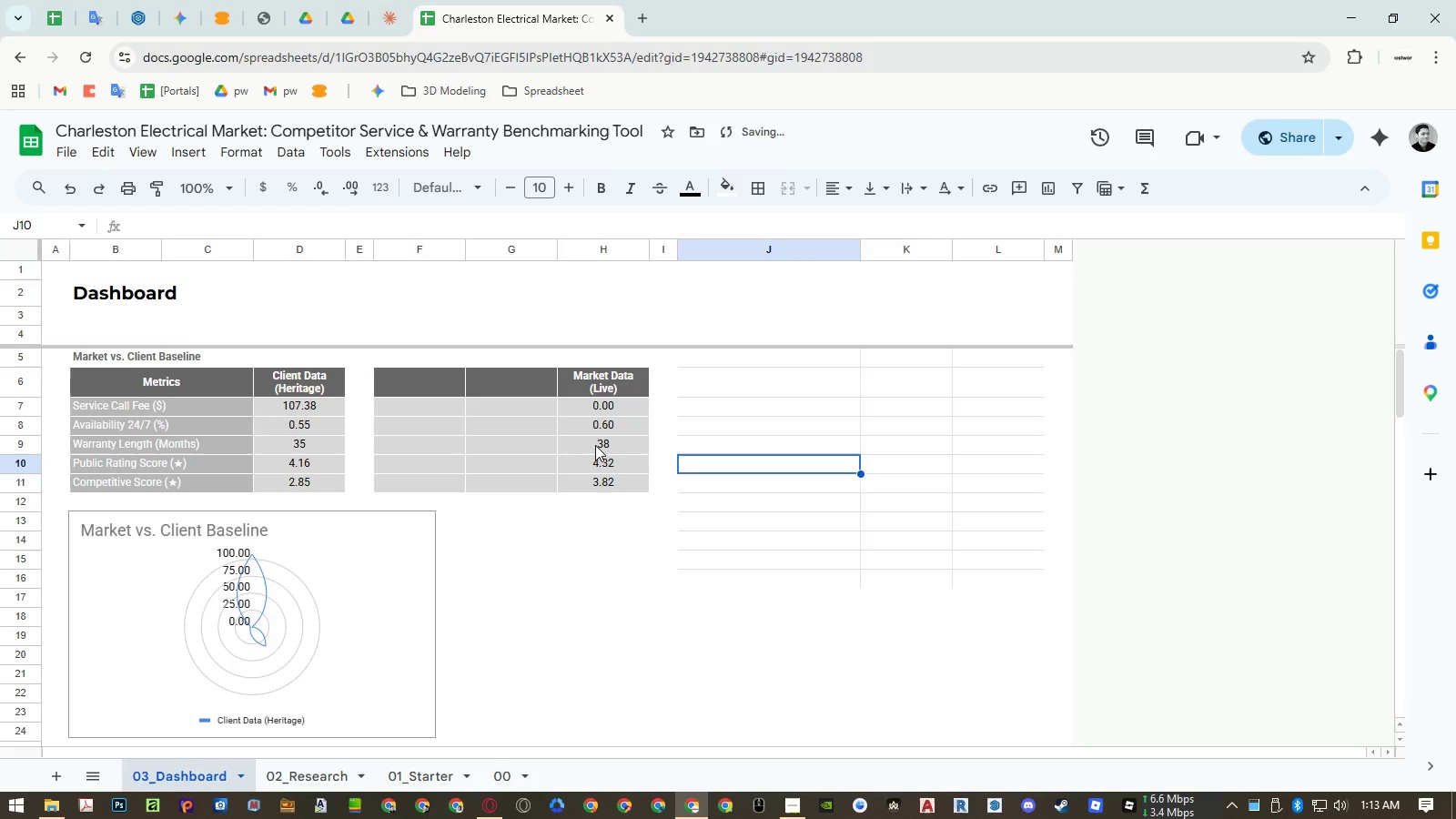 
key(Control+ControlRight)
 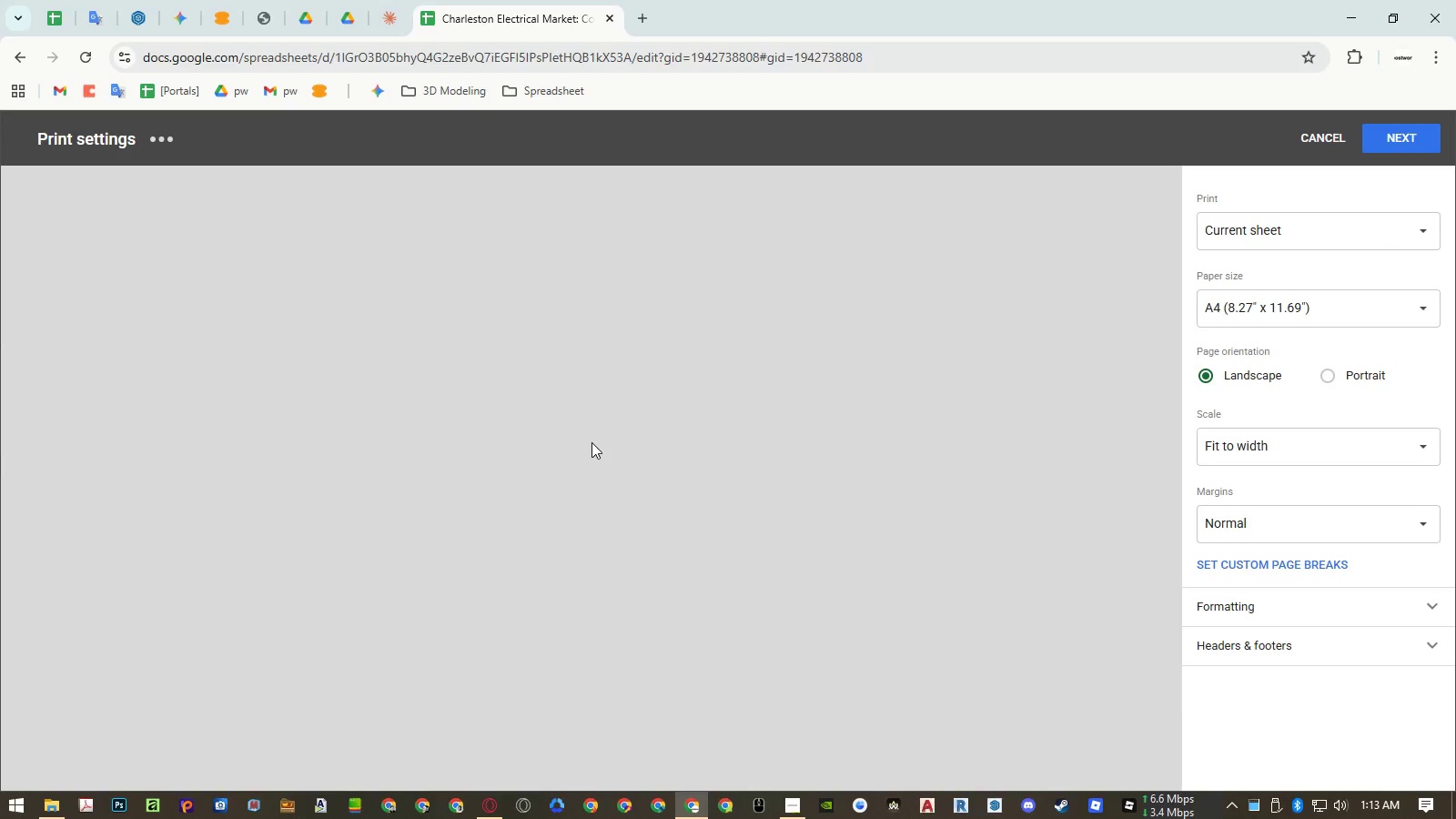 
key(Control+P)
 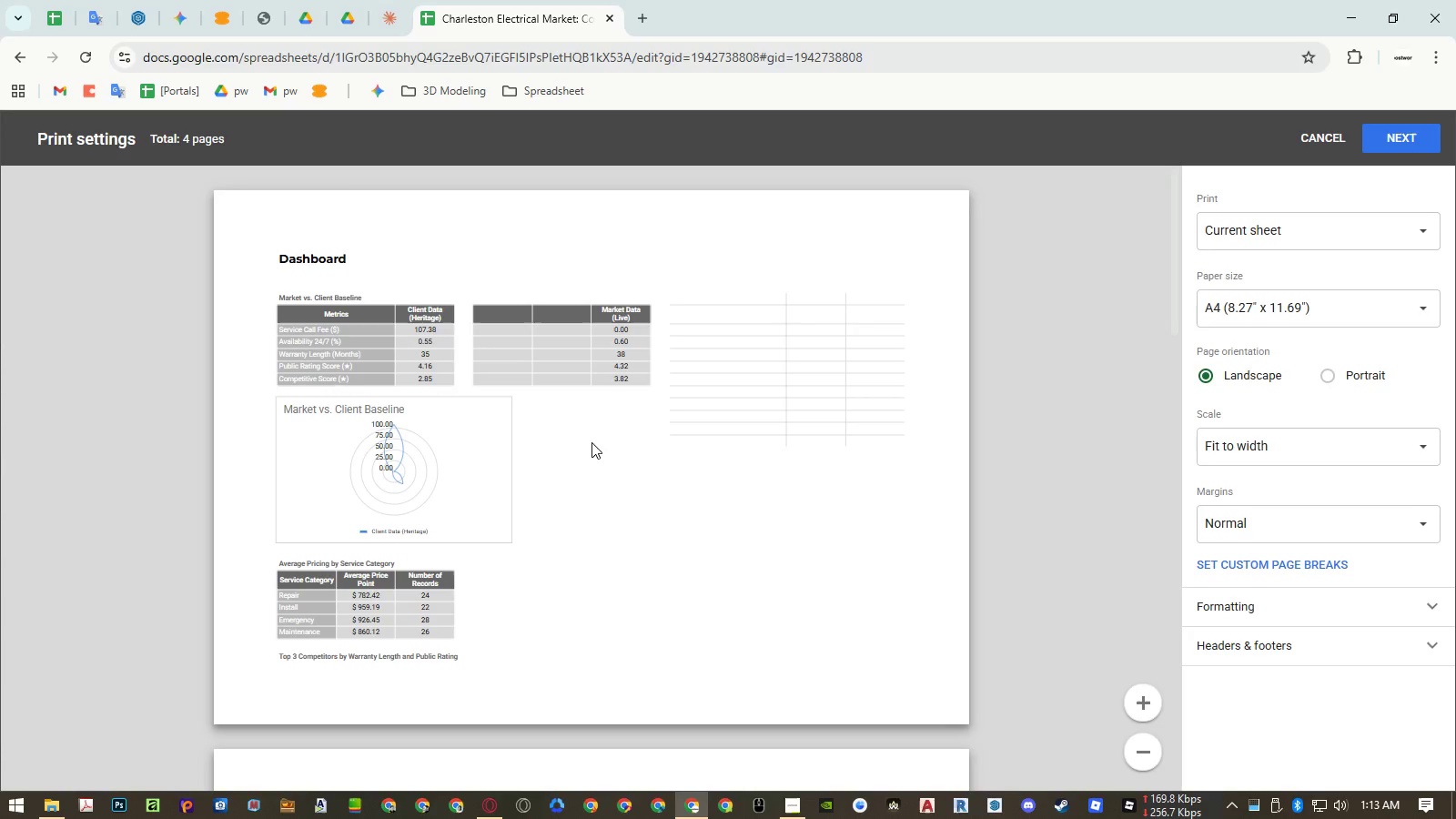 
key(Escape)
 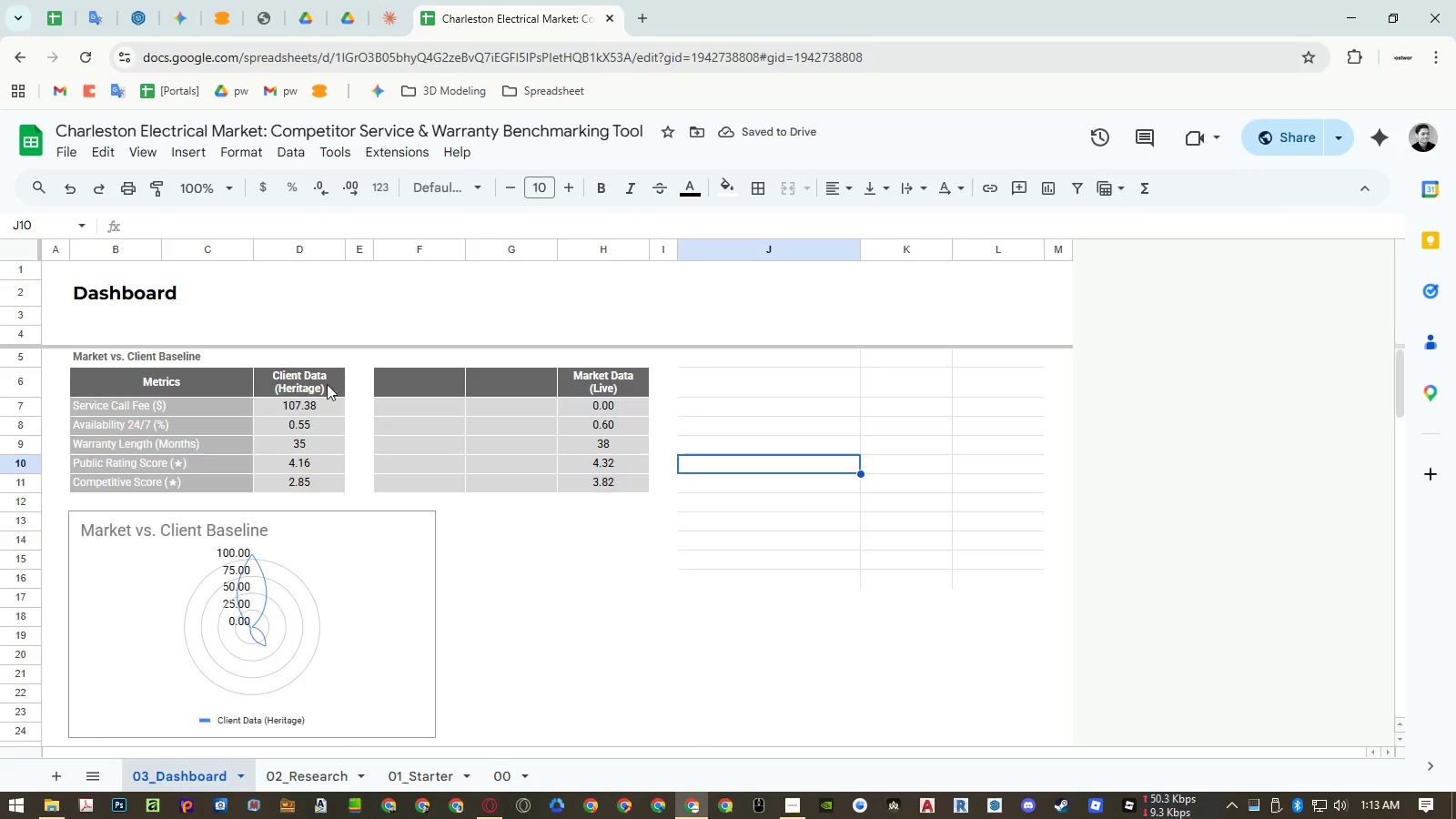 
left_click_drag(start_coordinate=[326, 384], to_coordinate=[396, 384])
 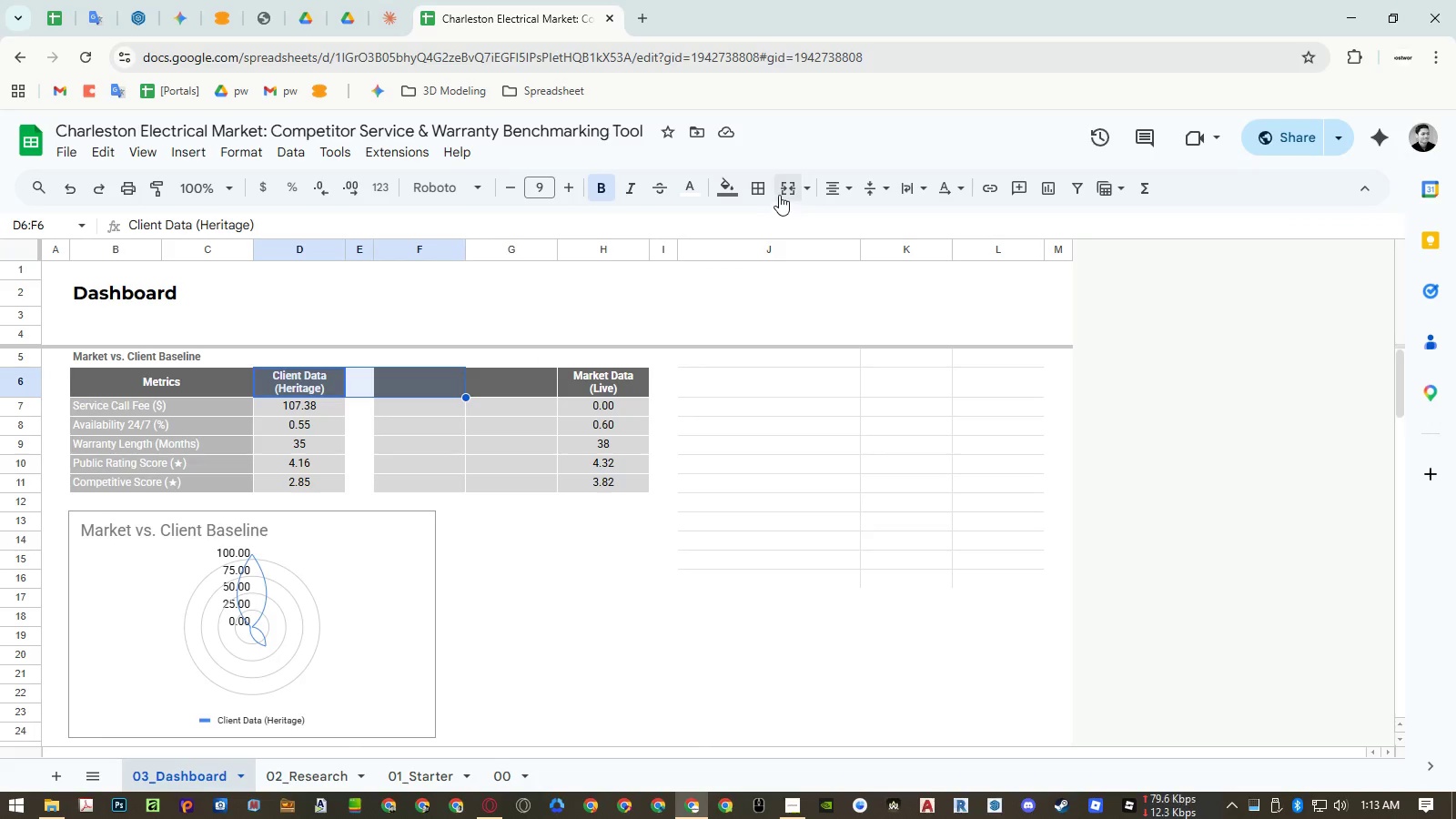 
left_click([780, 195])
 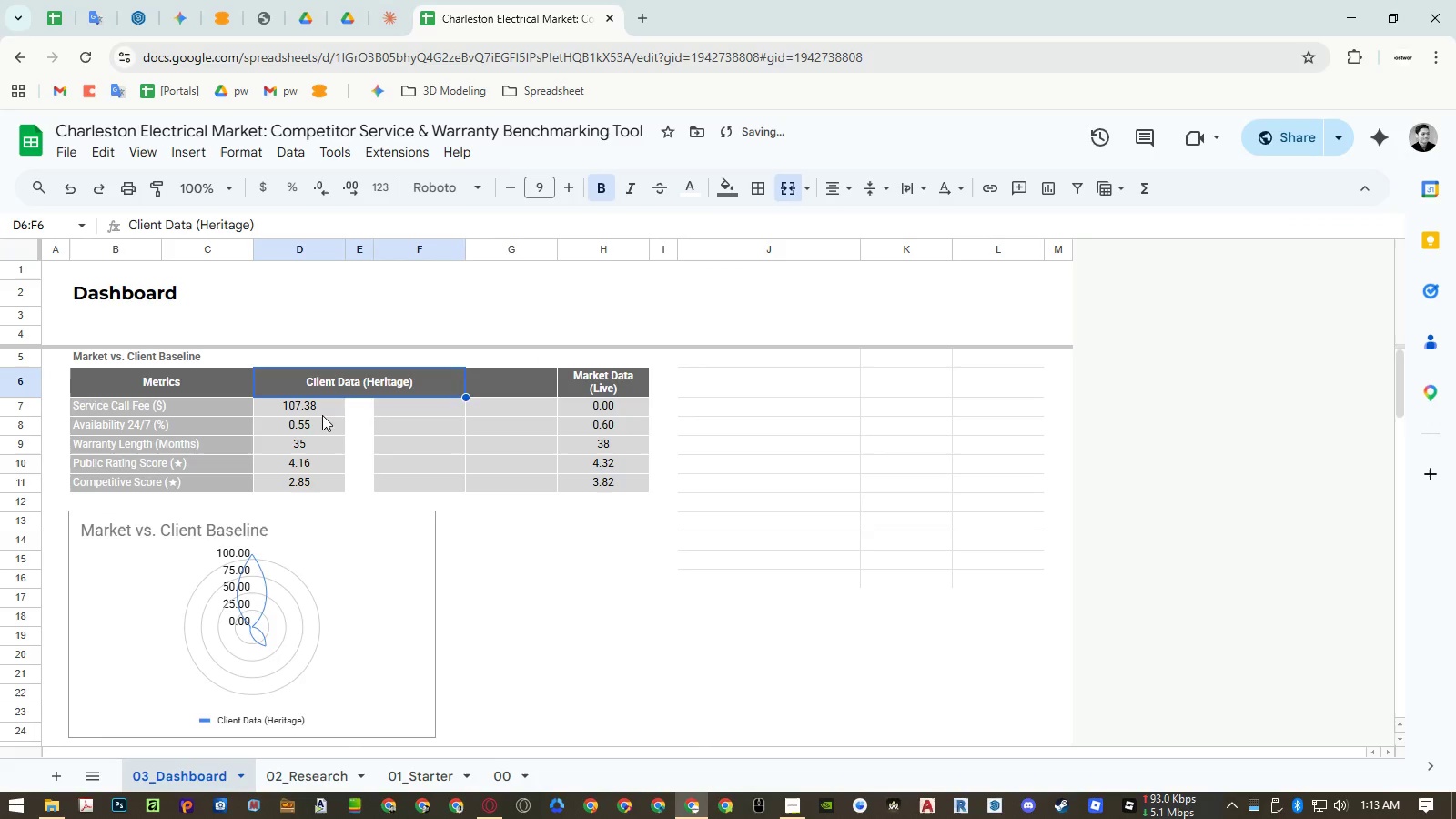 
left_click_drag(start_coordinate=[320, 410], to_coordinate=[410, 406])
 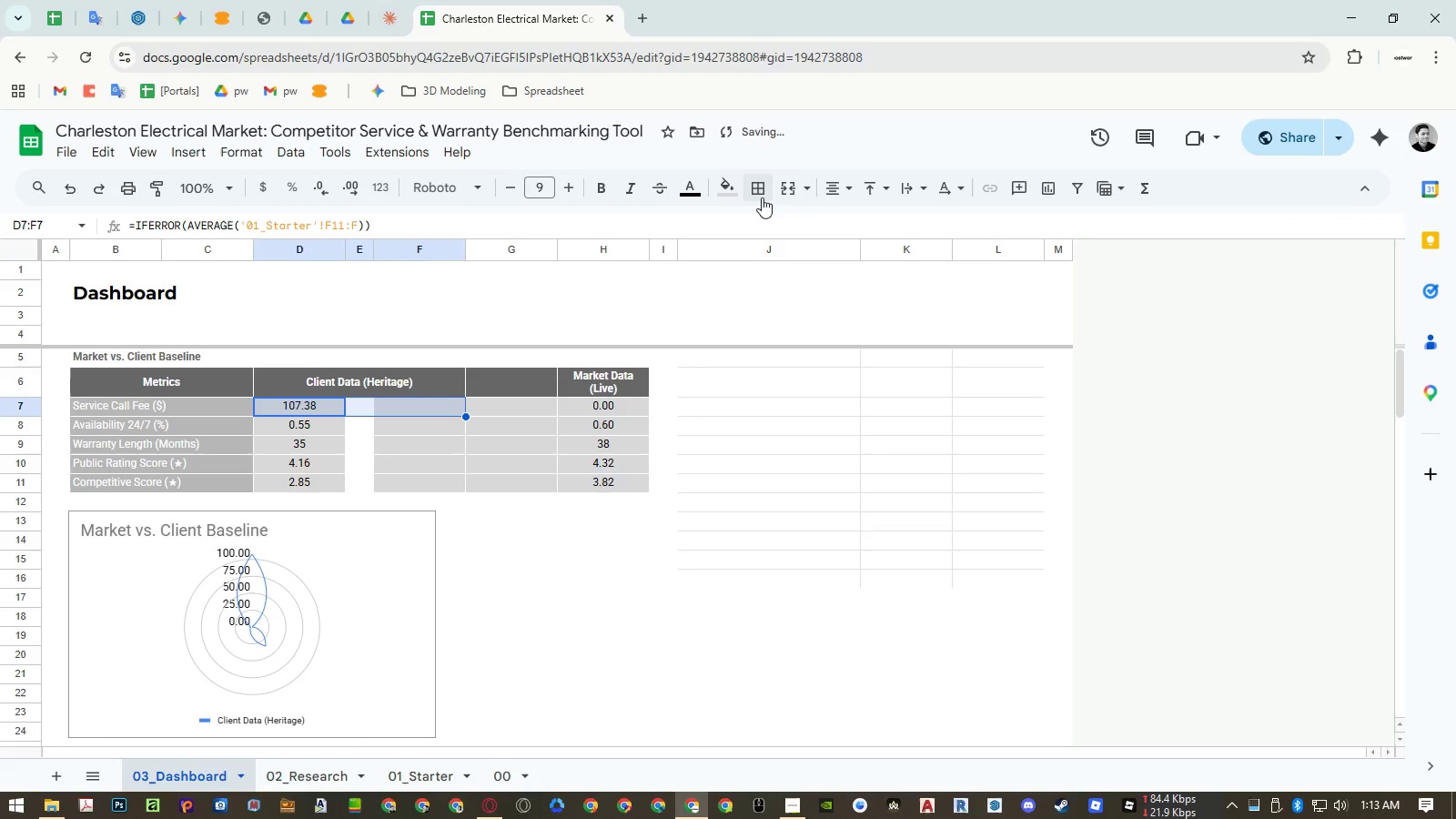 
left_click([774, 190])
 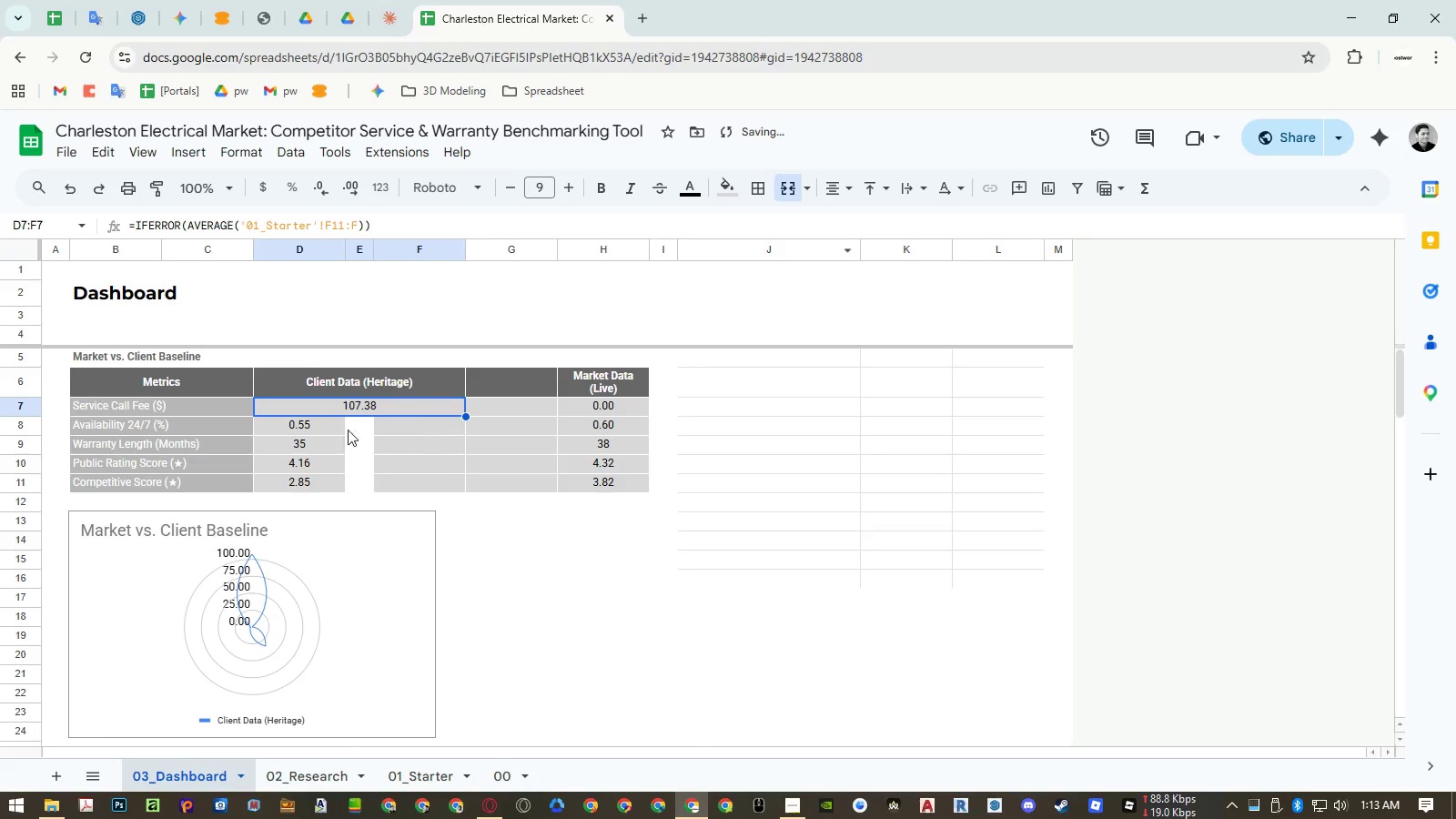 
left_click_drag(start_coordinate=[323, 422], to_coordinate=[422, 419])
 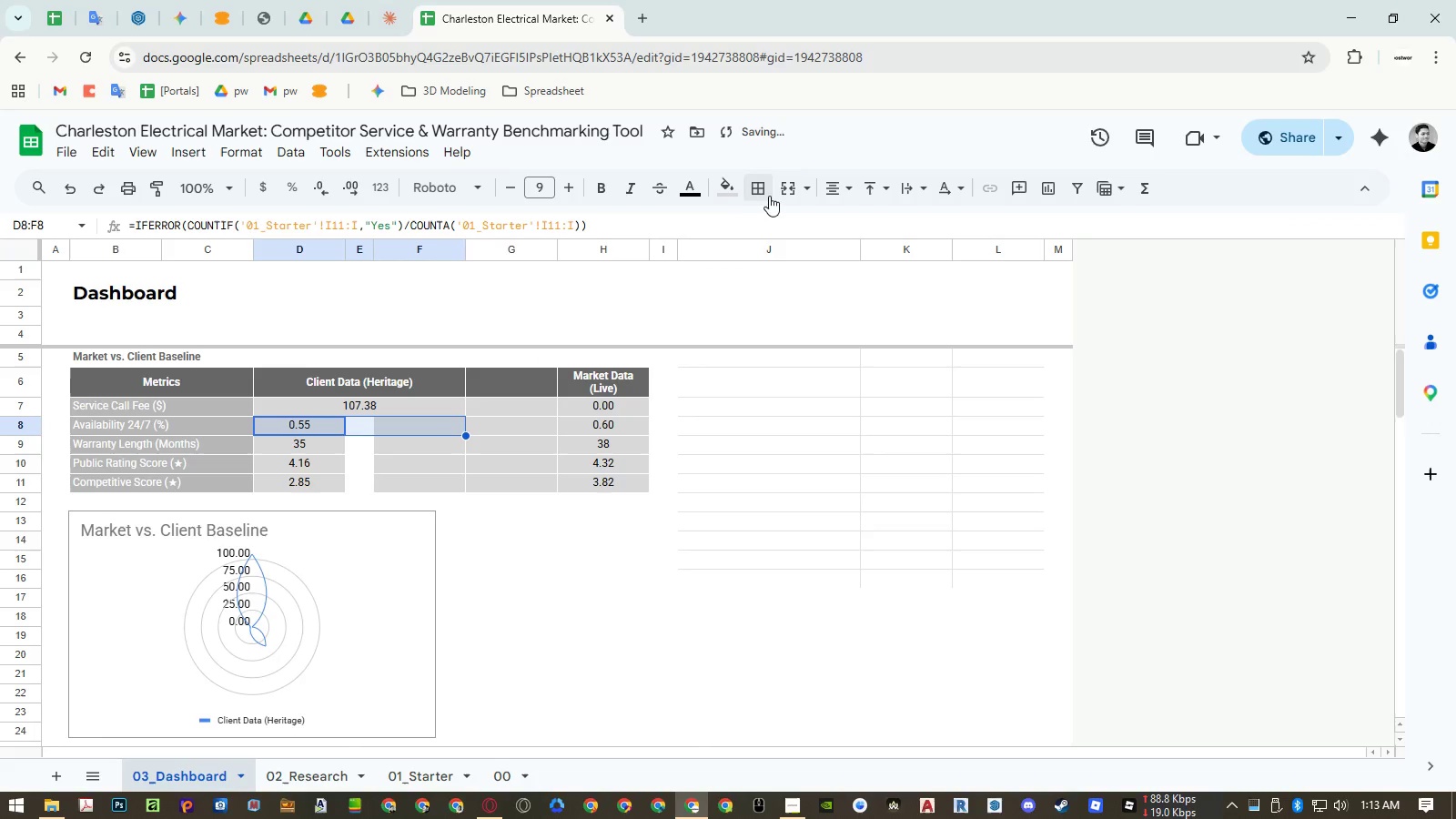 
left_click([777, 190])
 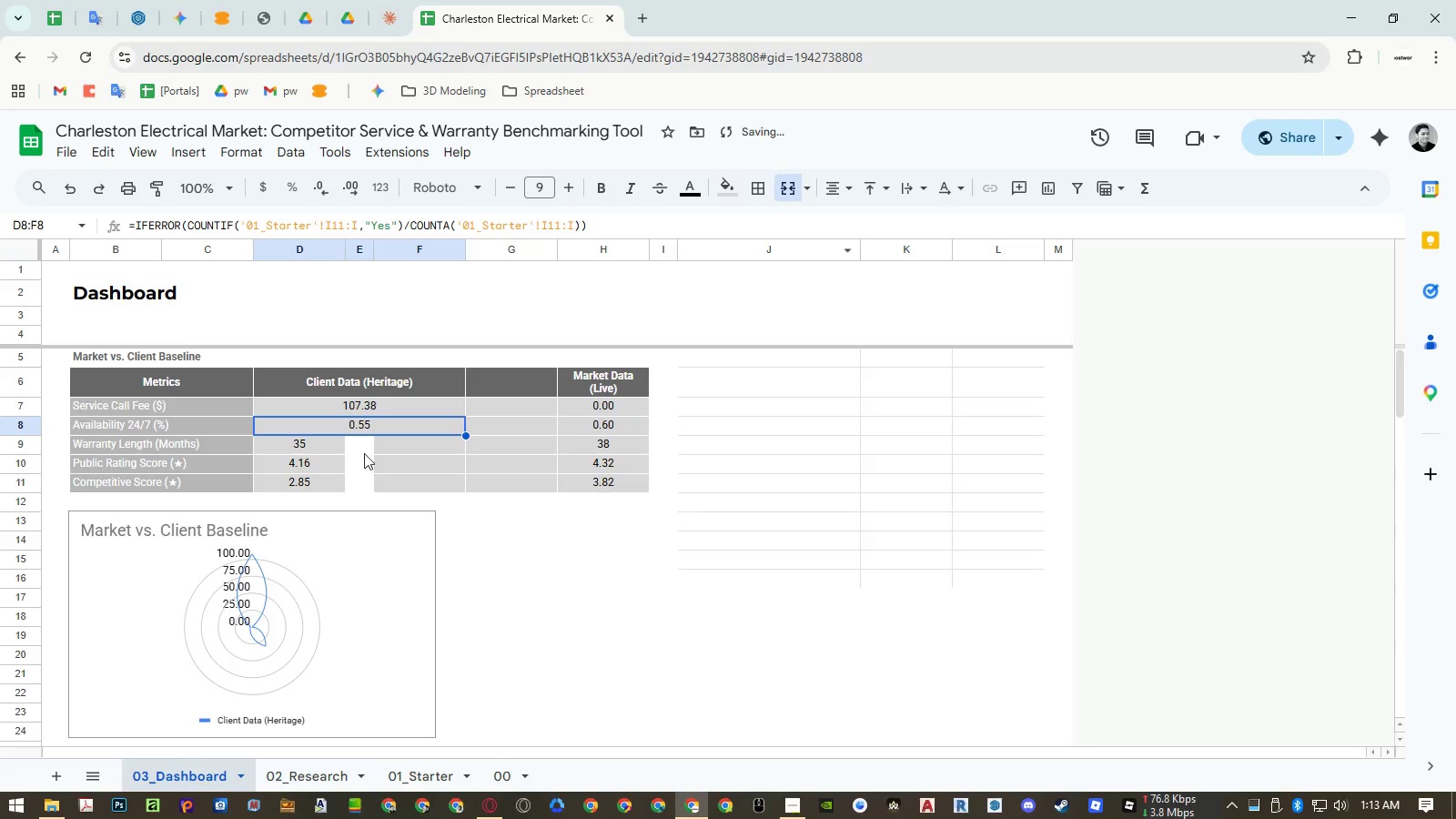 
left_click_drag(start_coordinate=[335, 443], to_coordinate=[393, 444])
 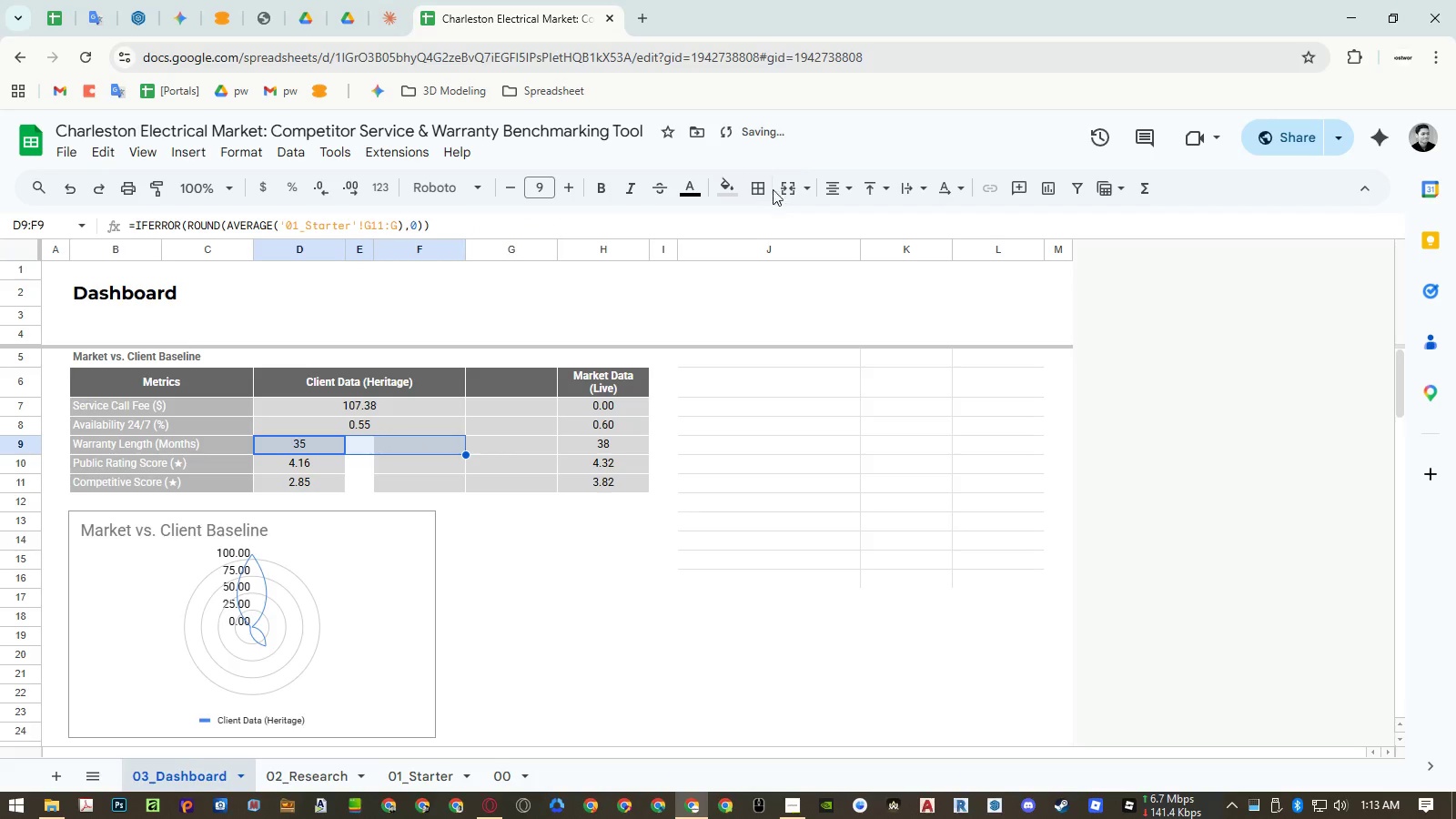 
left_click([780, 185])
 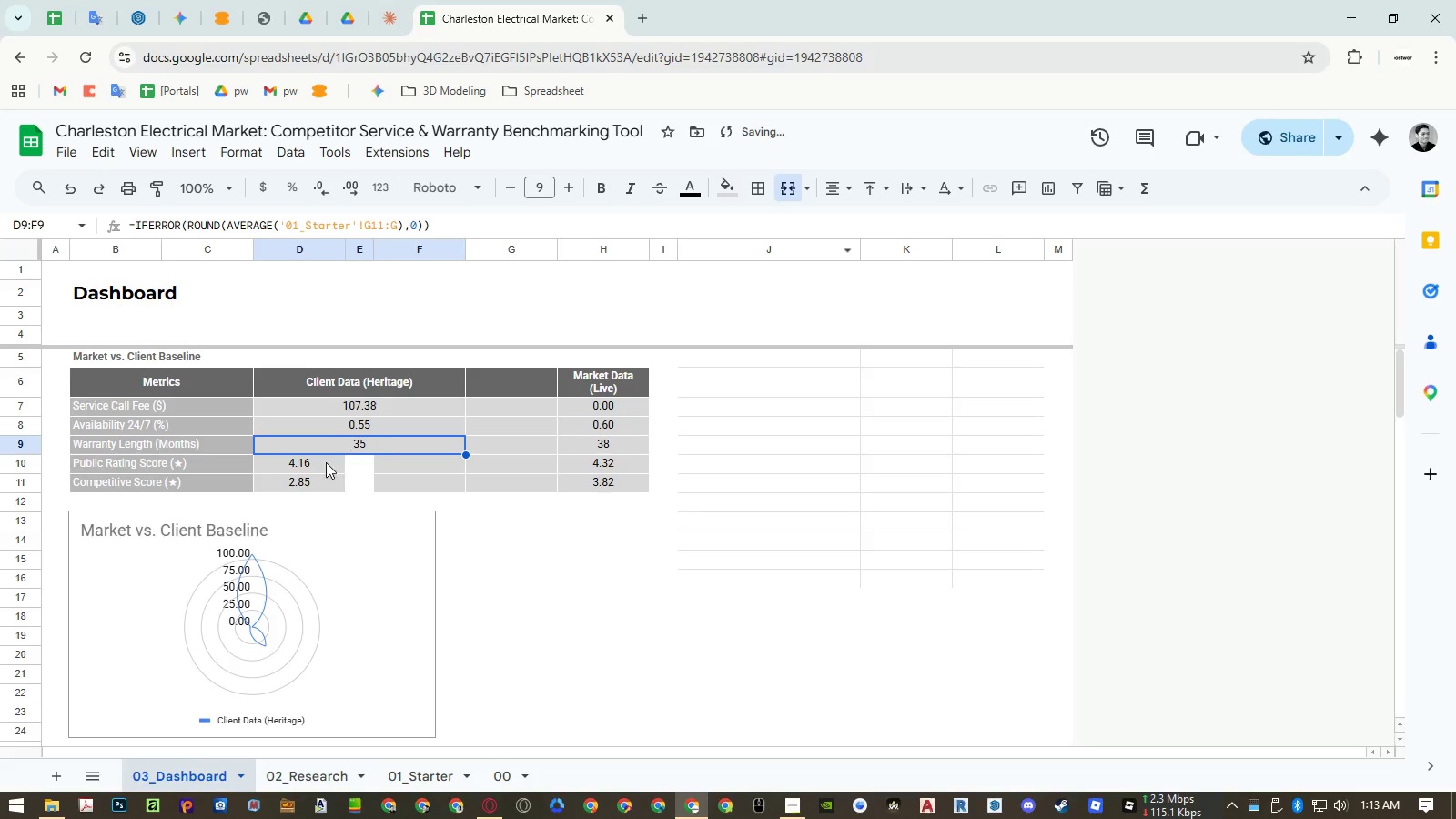 
left_click_drag(start_coordinate=[323, 464], to_coordinate=[403, 463])
 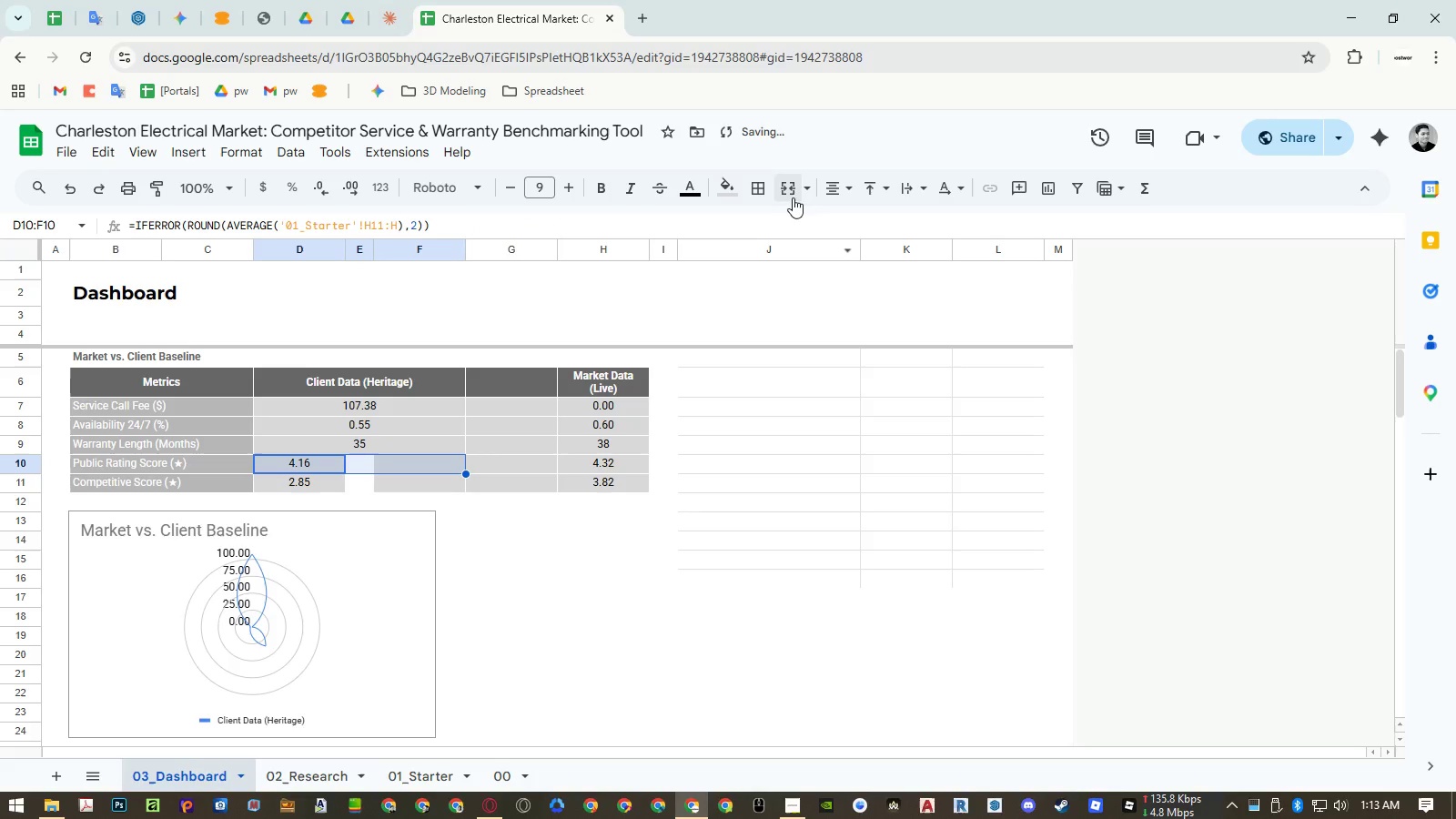 
left_click([781, 189])
 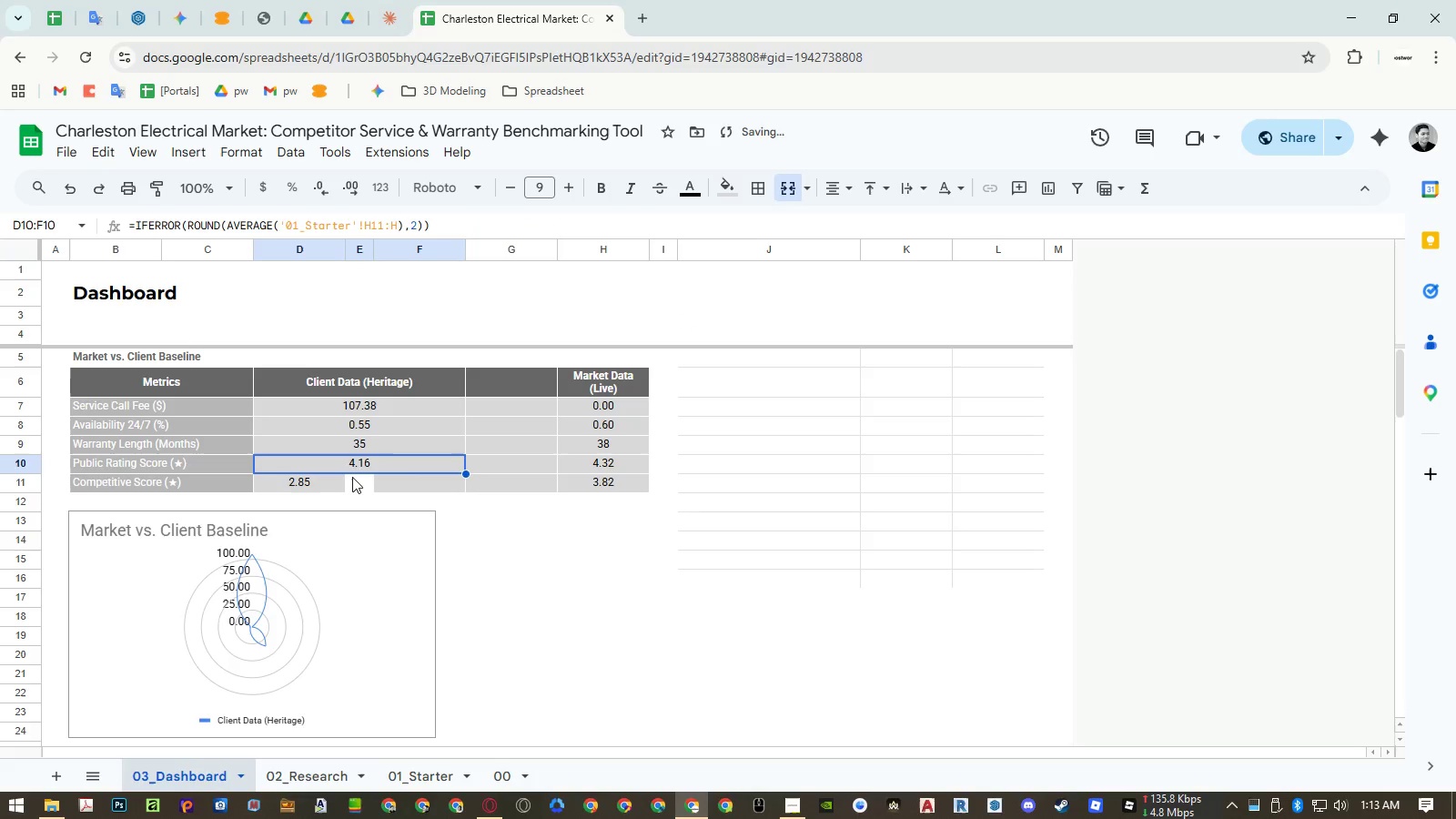 
left_click_drag(start_coordinate=[341, 478], to_coordinate=[401, 480])
 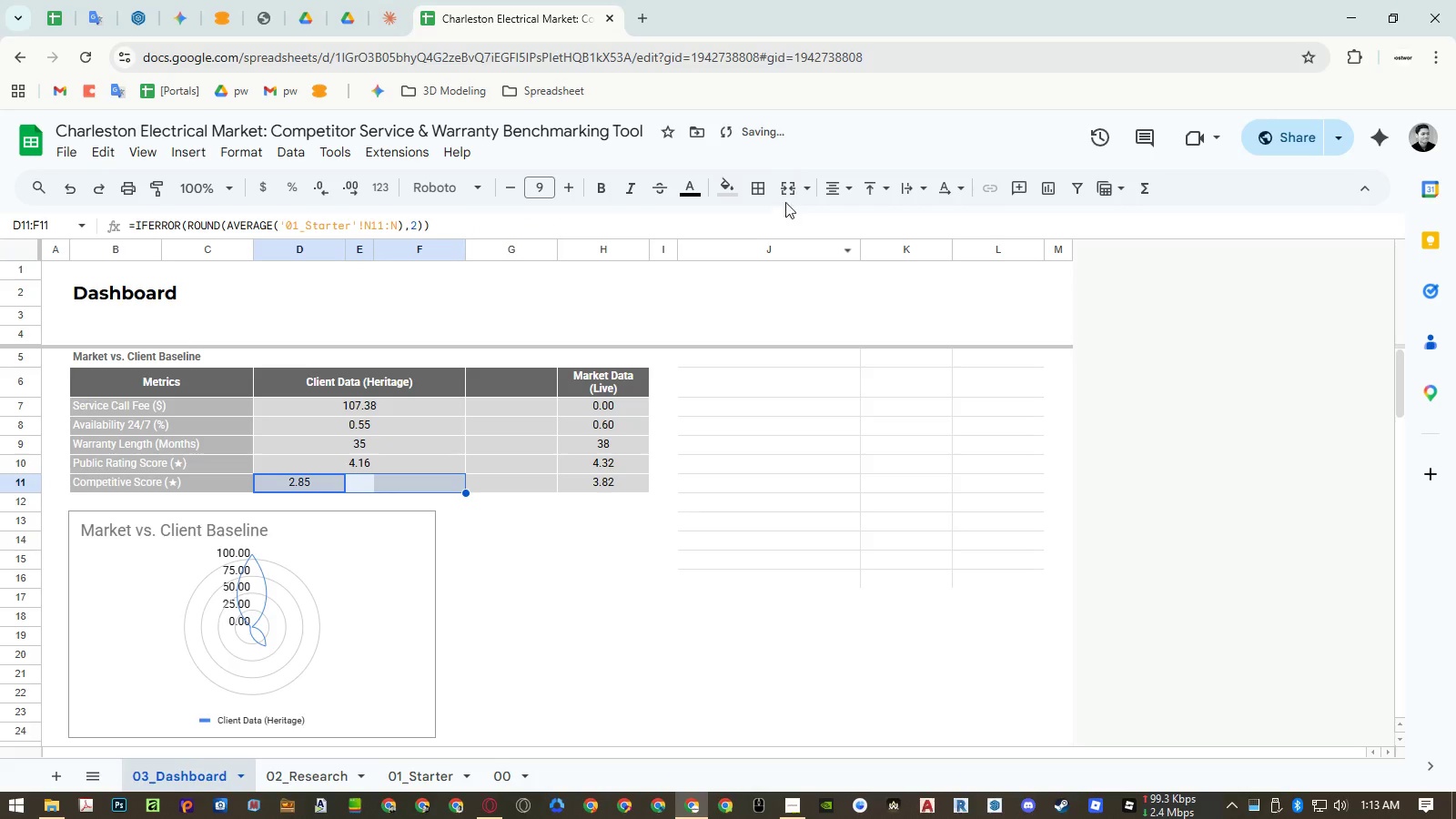 
left_click([785, 190])
 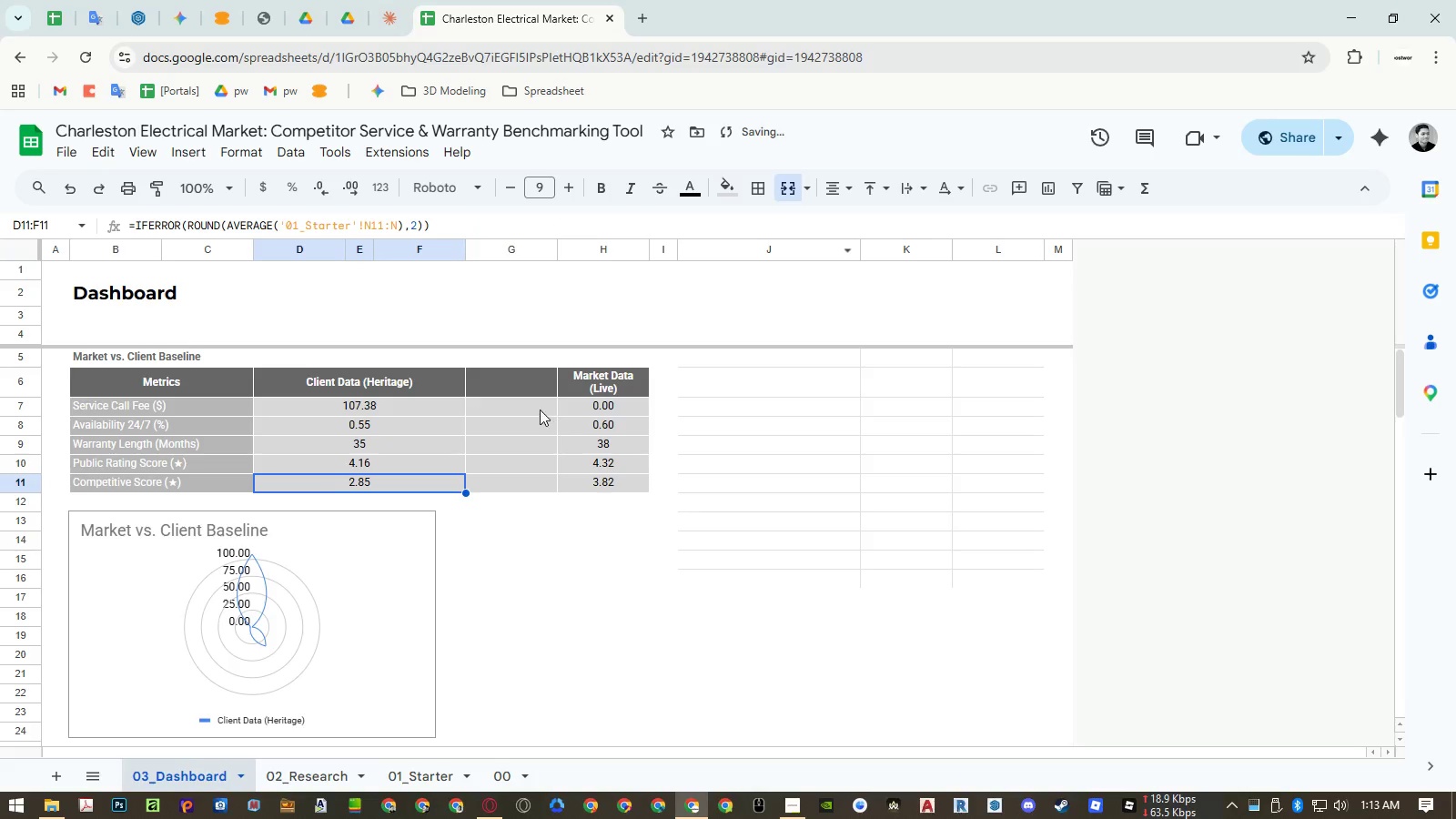 
left_click_drag(start_coordinate=[532, 403], to_coordinate=[585, 402])
 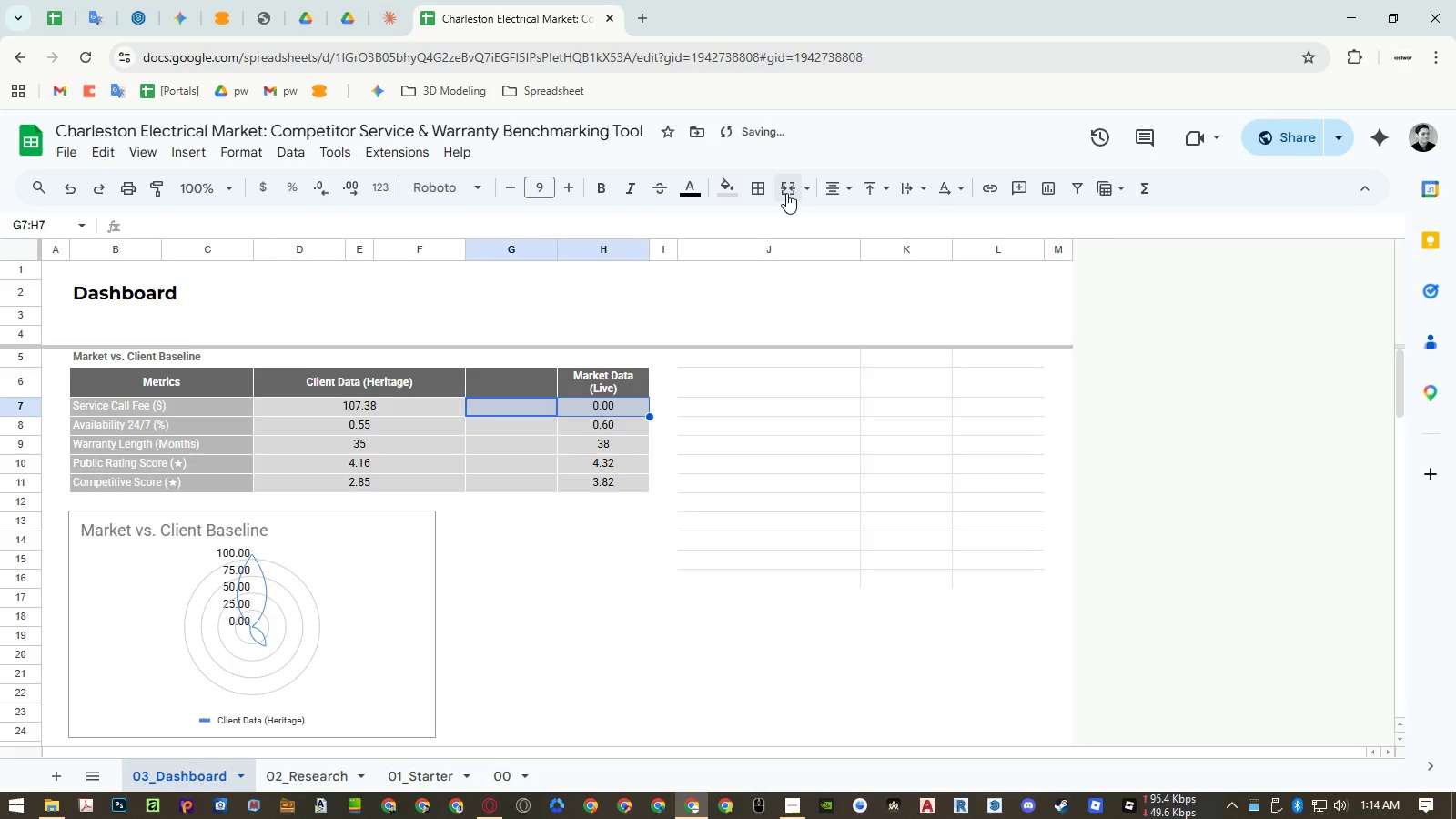 
left_click([786, 193])
 